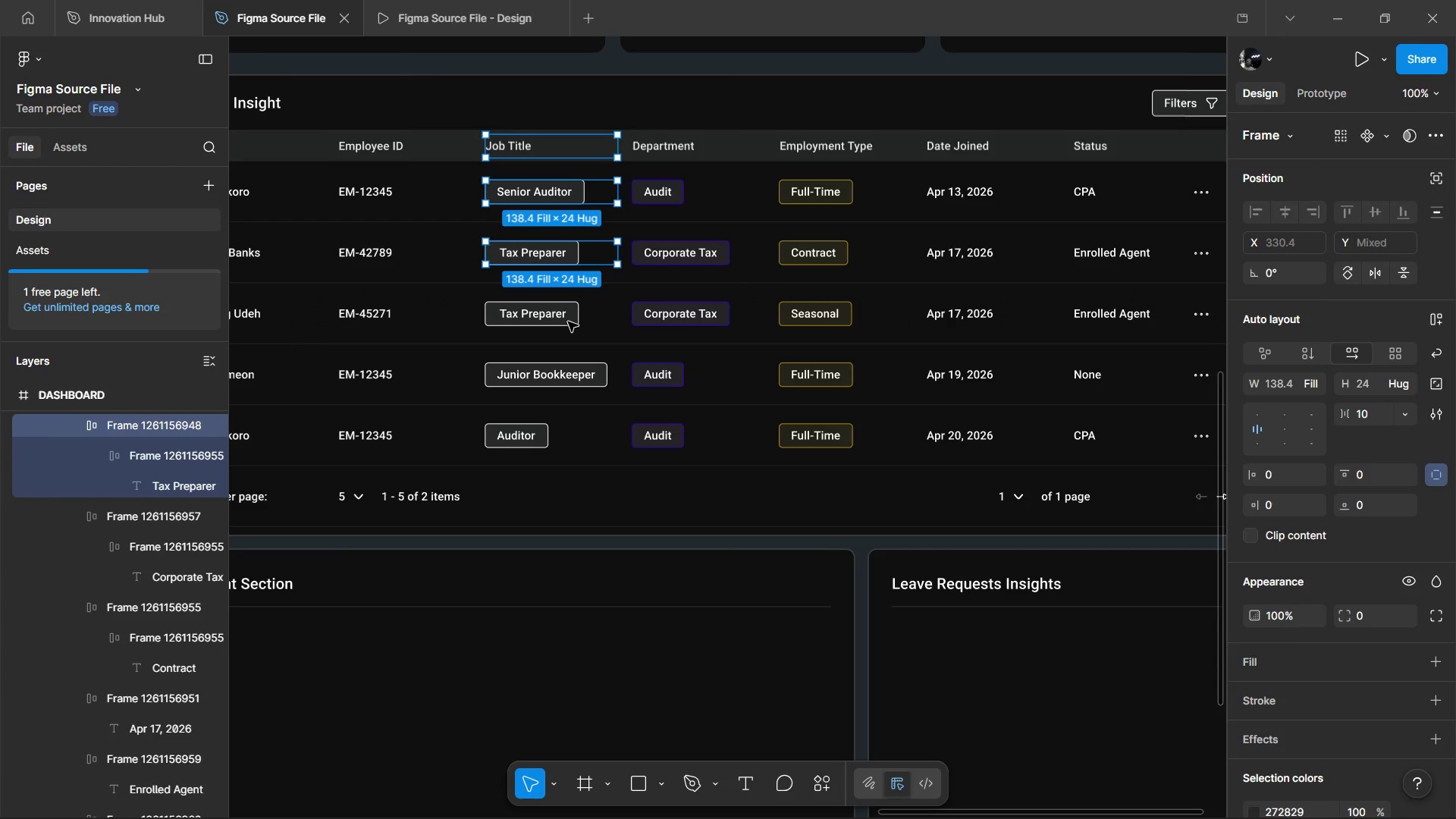 
double_click([568, 322])
 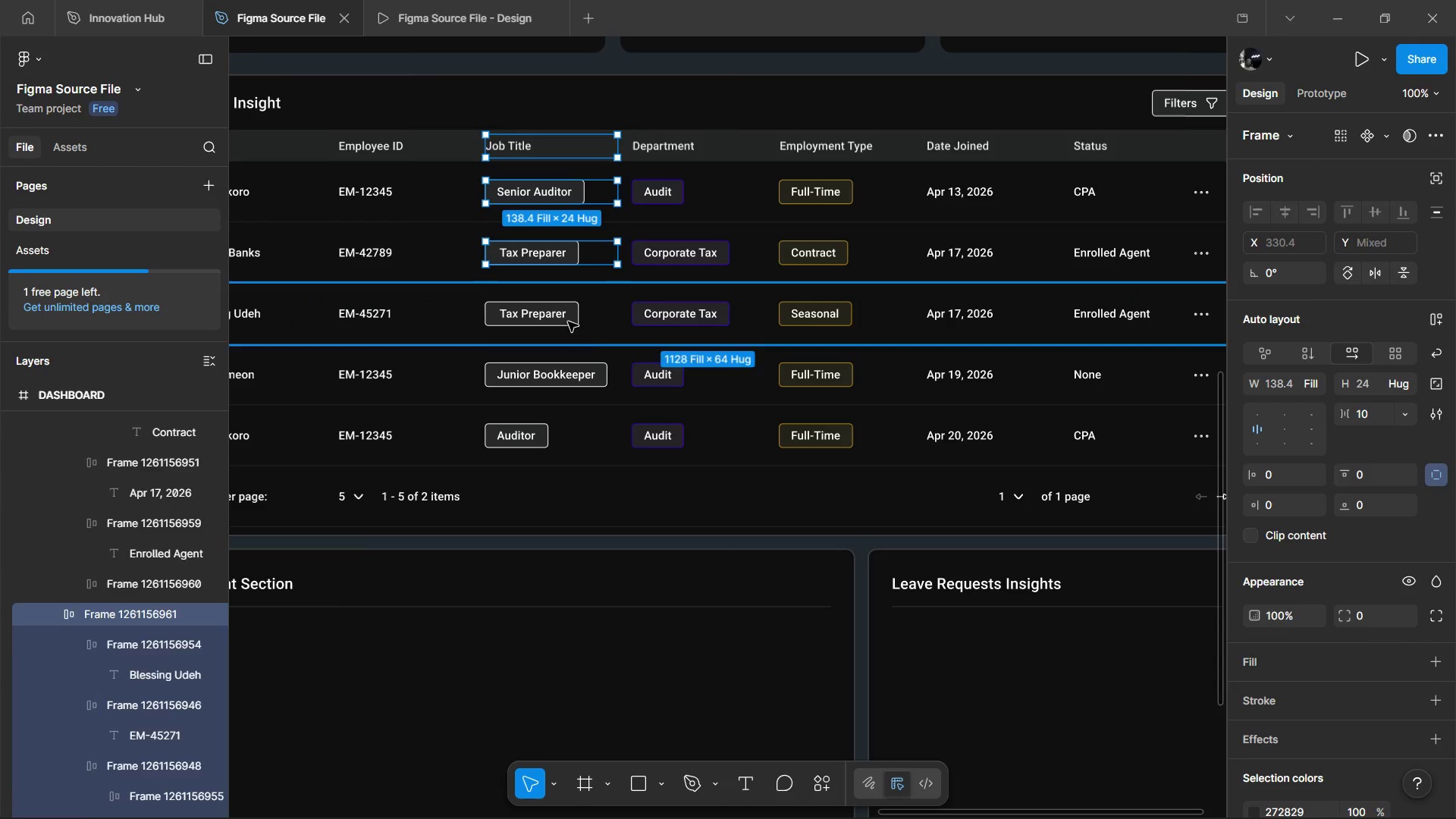 
hold_key(key=ShiftLeft, duration=1.5)
left_click([585, 365])
 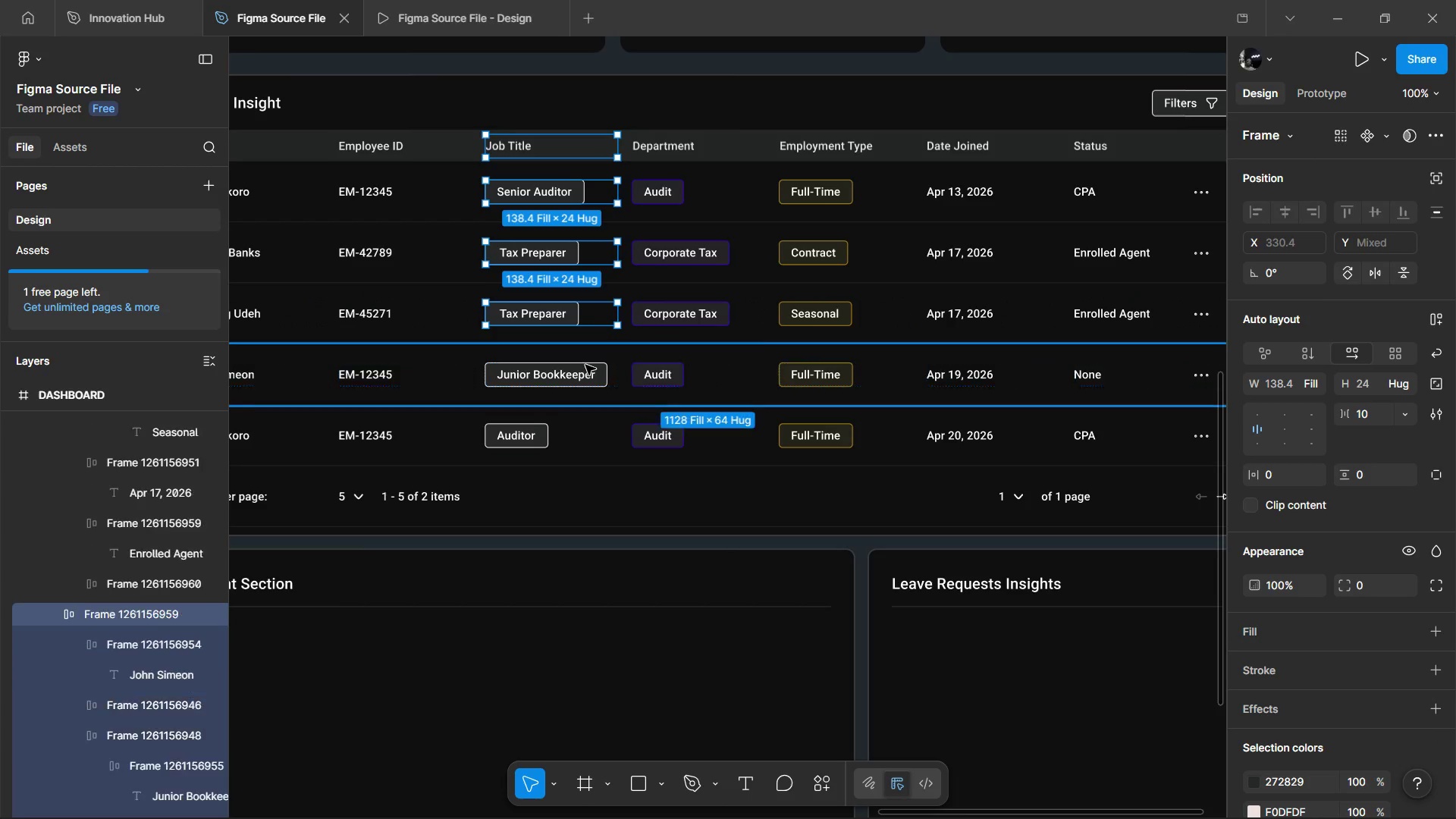 
double_click([585, 365])
 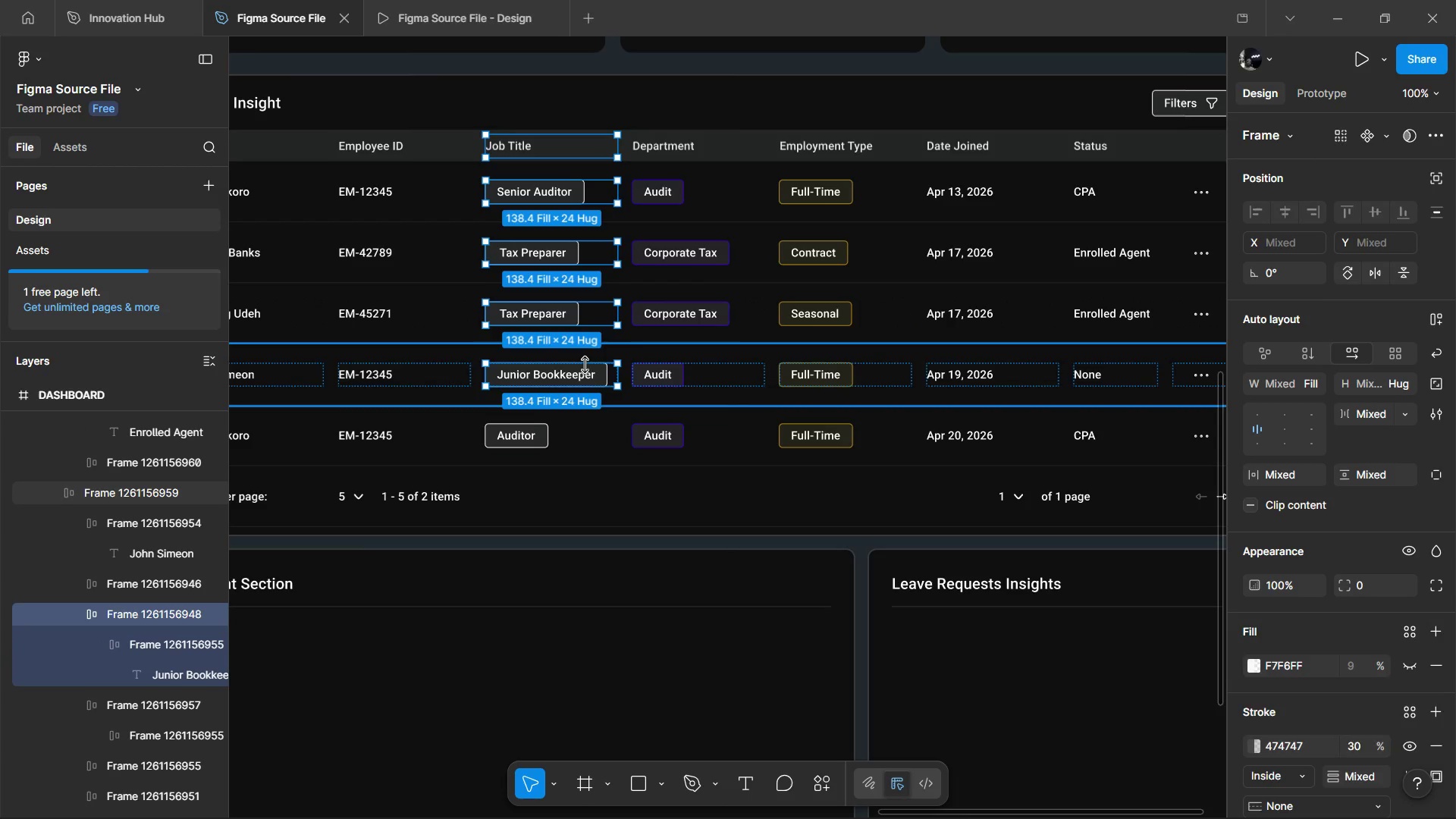 
hold_key(key=ShiftLeft, duration=1.52)
left_click([585, 441])
 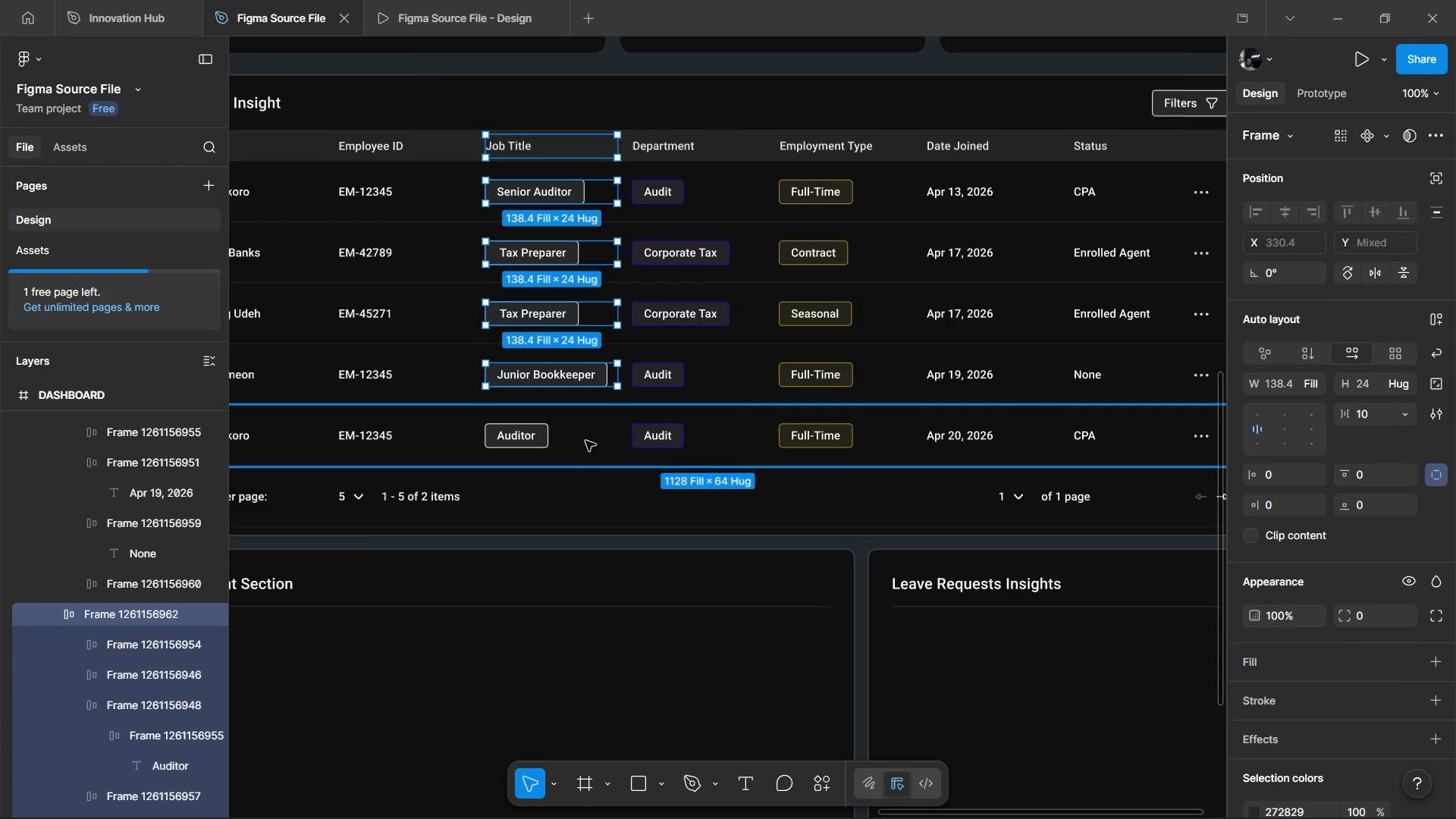 
double_click([585, 441])
 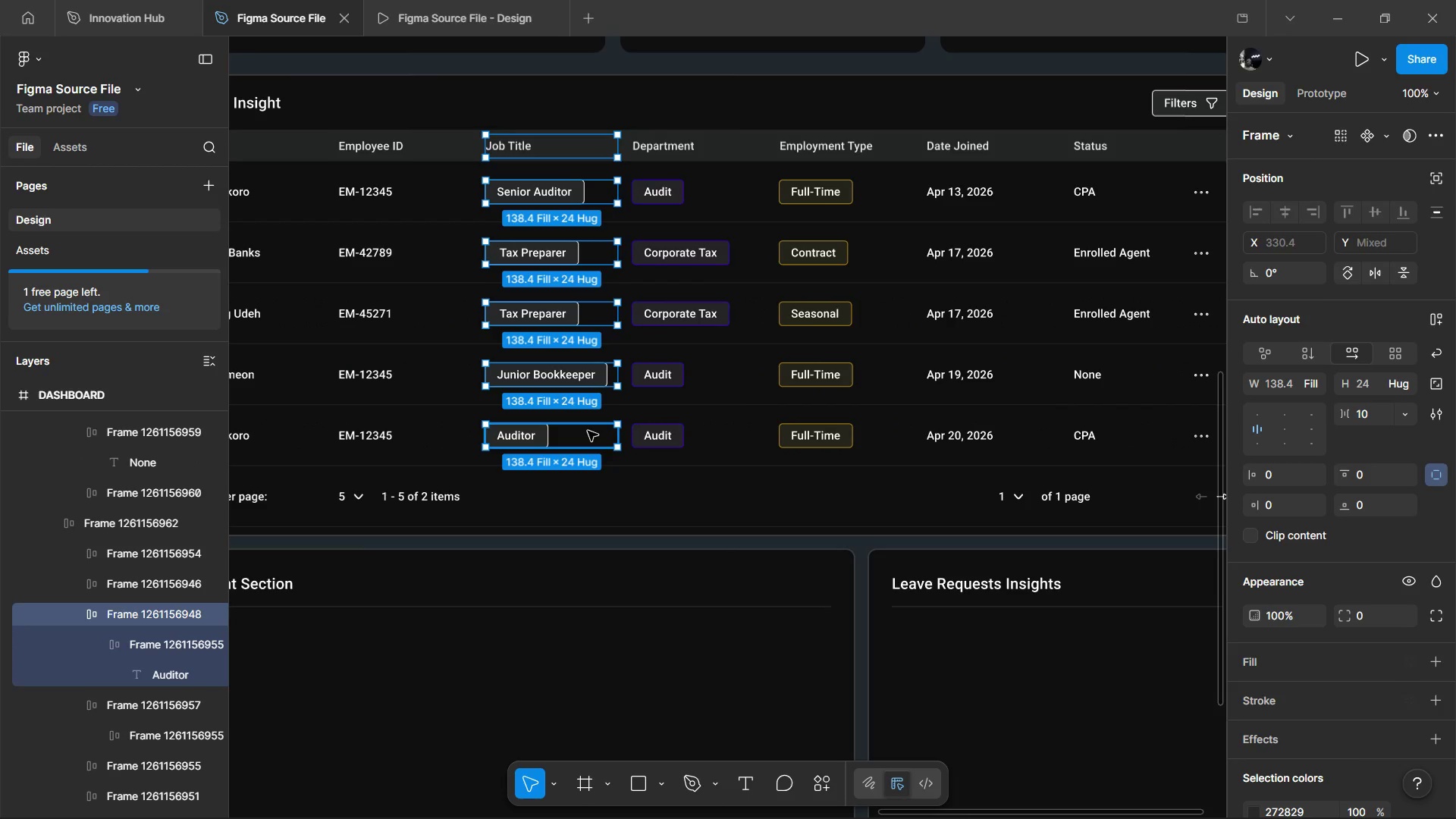 
key(Shift+ShiftLeft)
 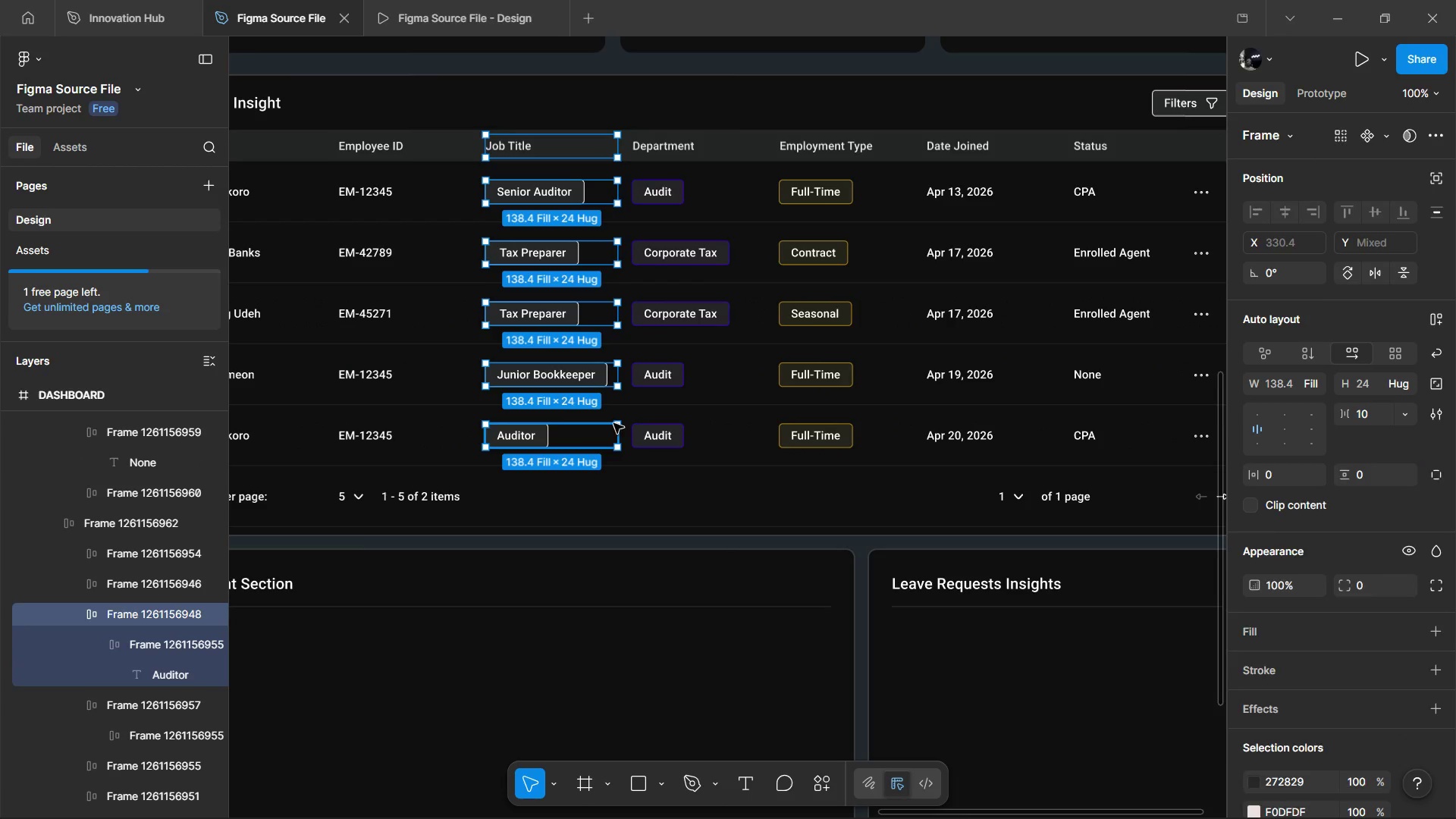 
key(Shift+ShiftLeft)
 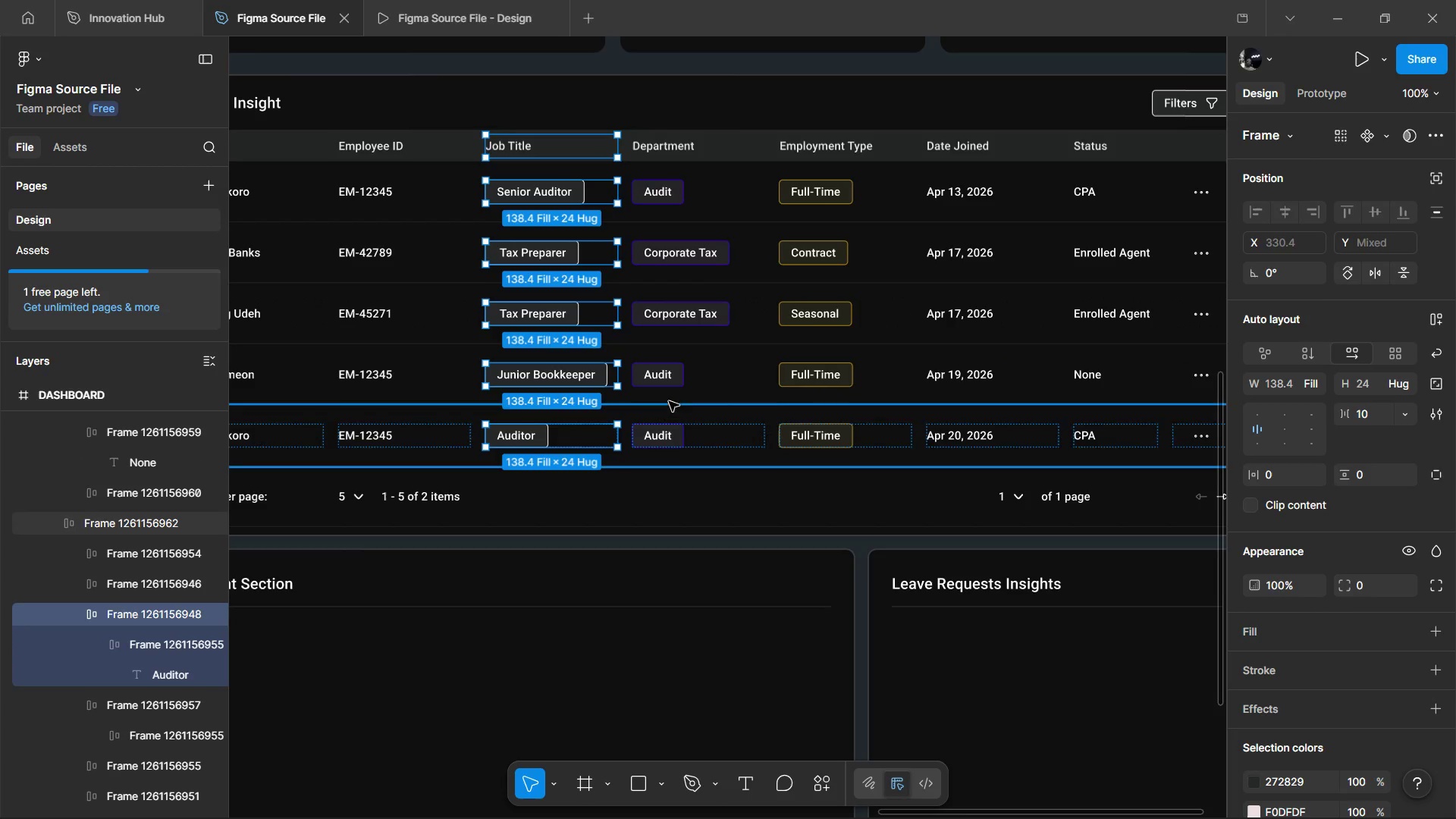 
key(Shift+ShiftLeft)
 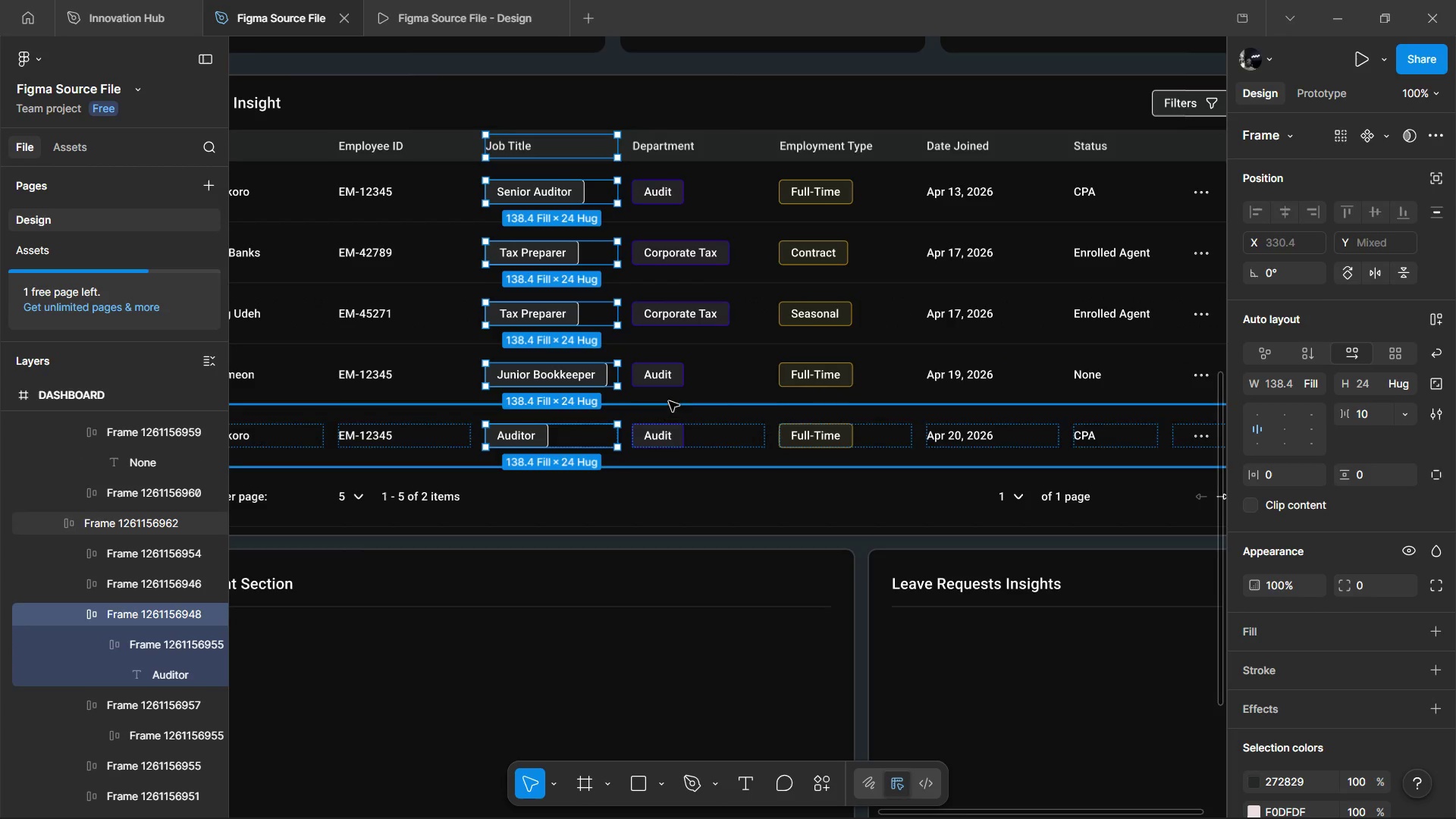 
key(Shift+ShiftLeft)
 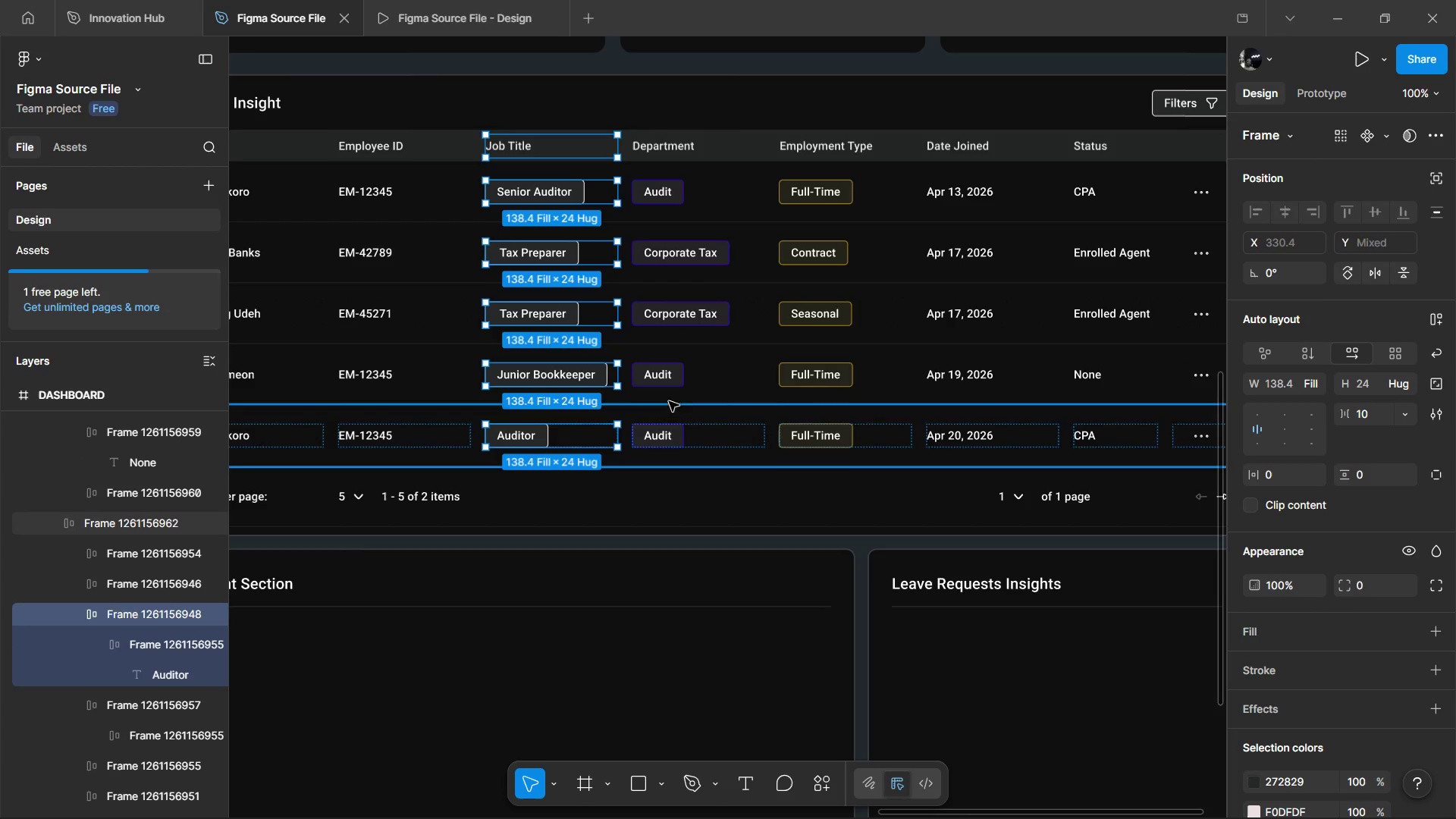 
key(Shift+ShiftLeft)
 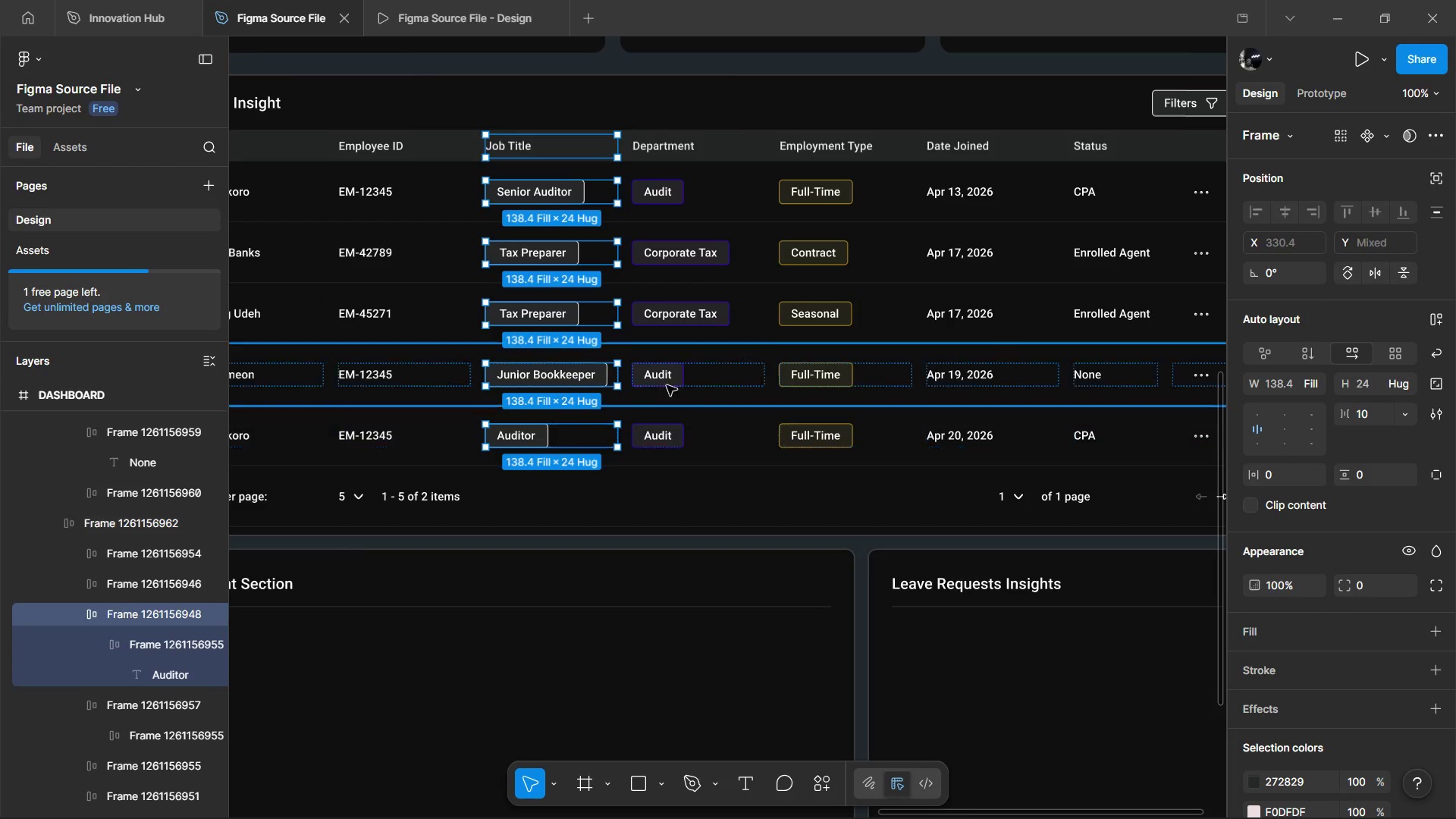 
key(Shift+ShiftLeft)
 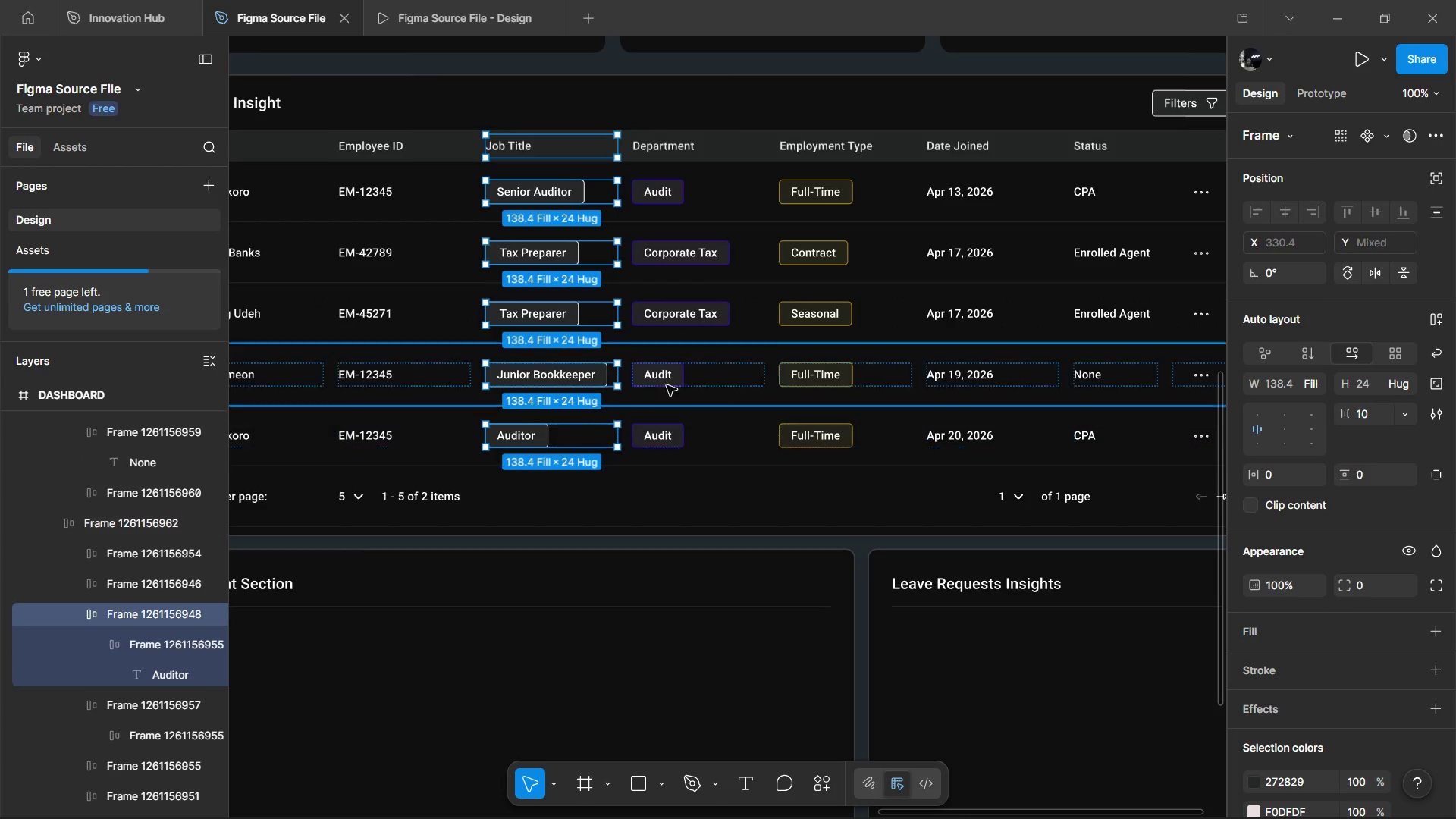 
key(Shift+ShiftLeft)
 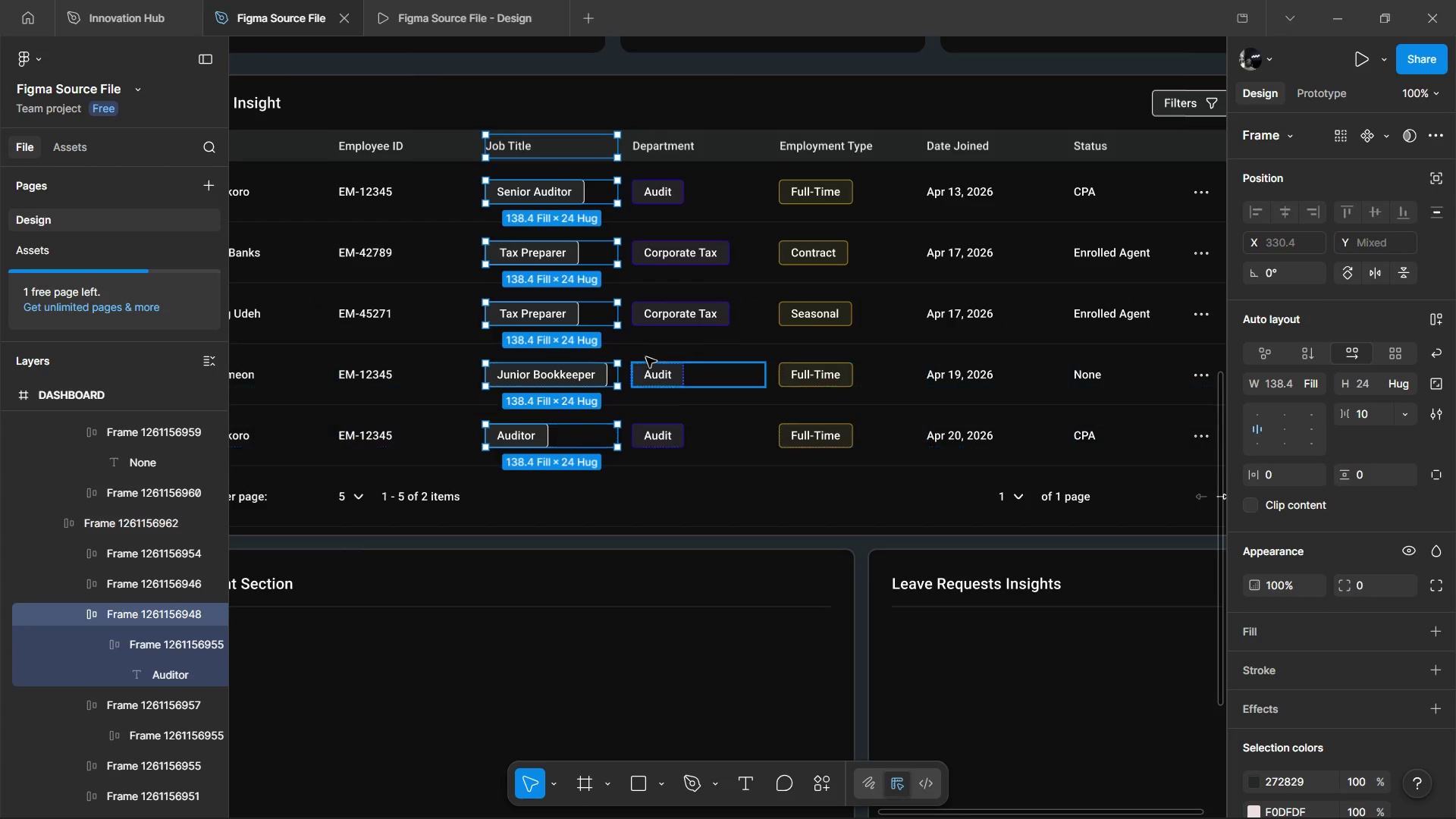 
key(Shift+ShiftLeft)
 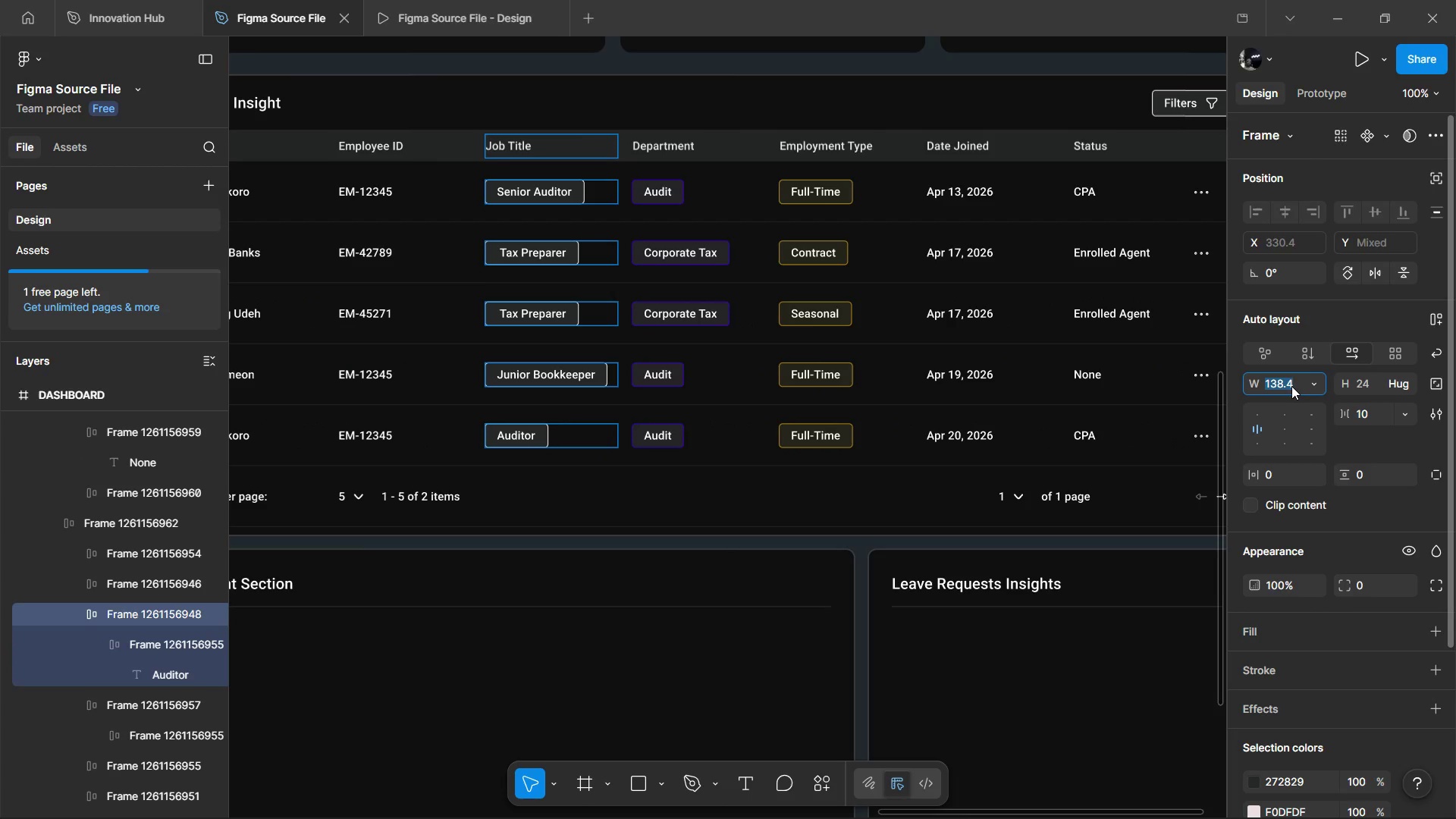 
key(ArrowRight)
 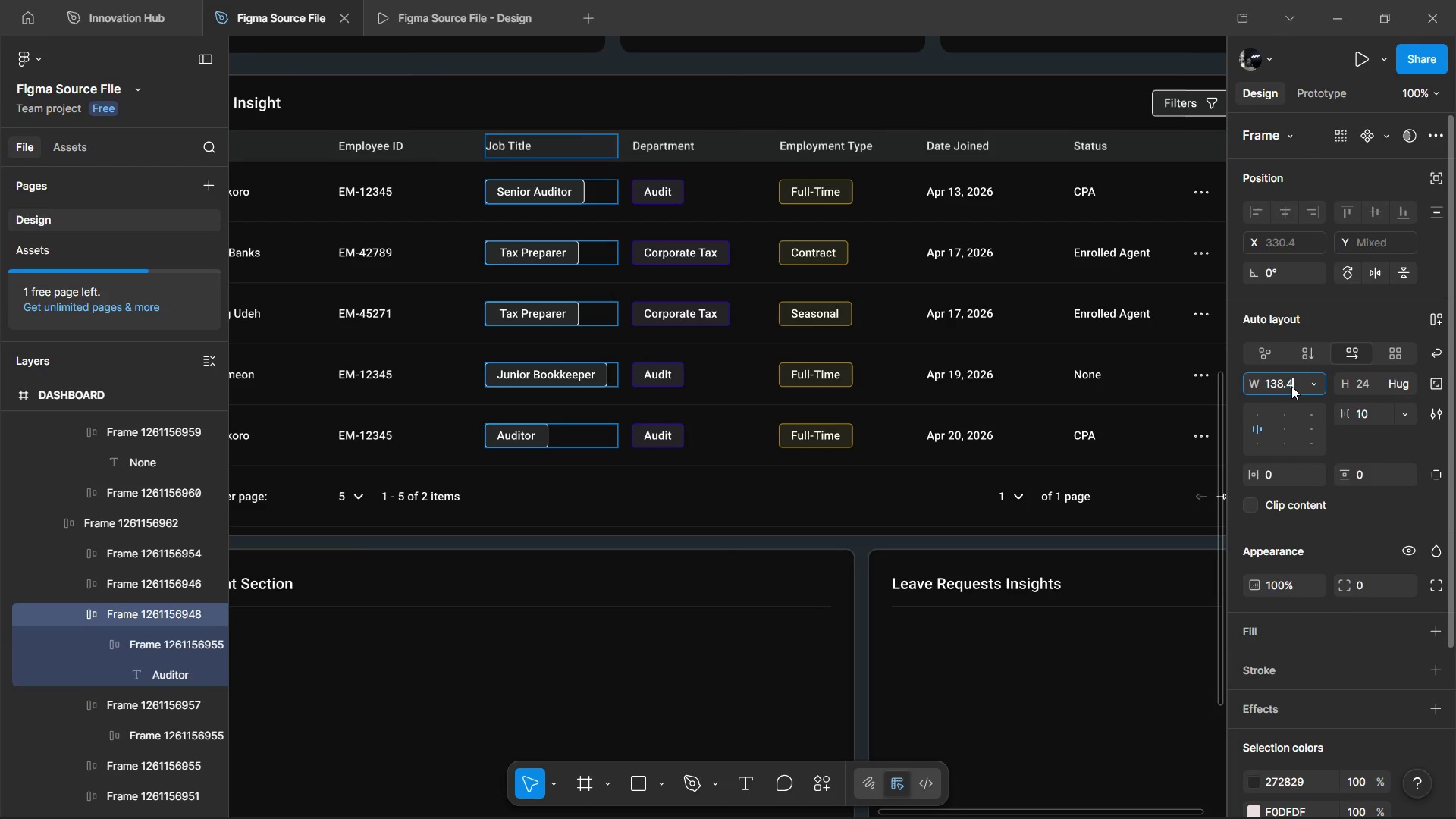 
type(+40)
 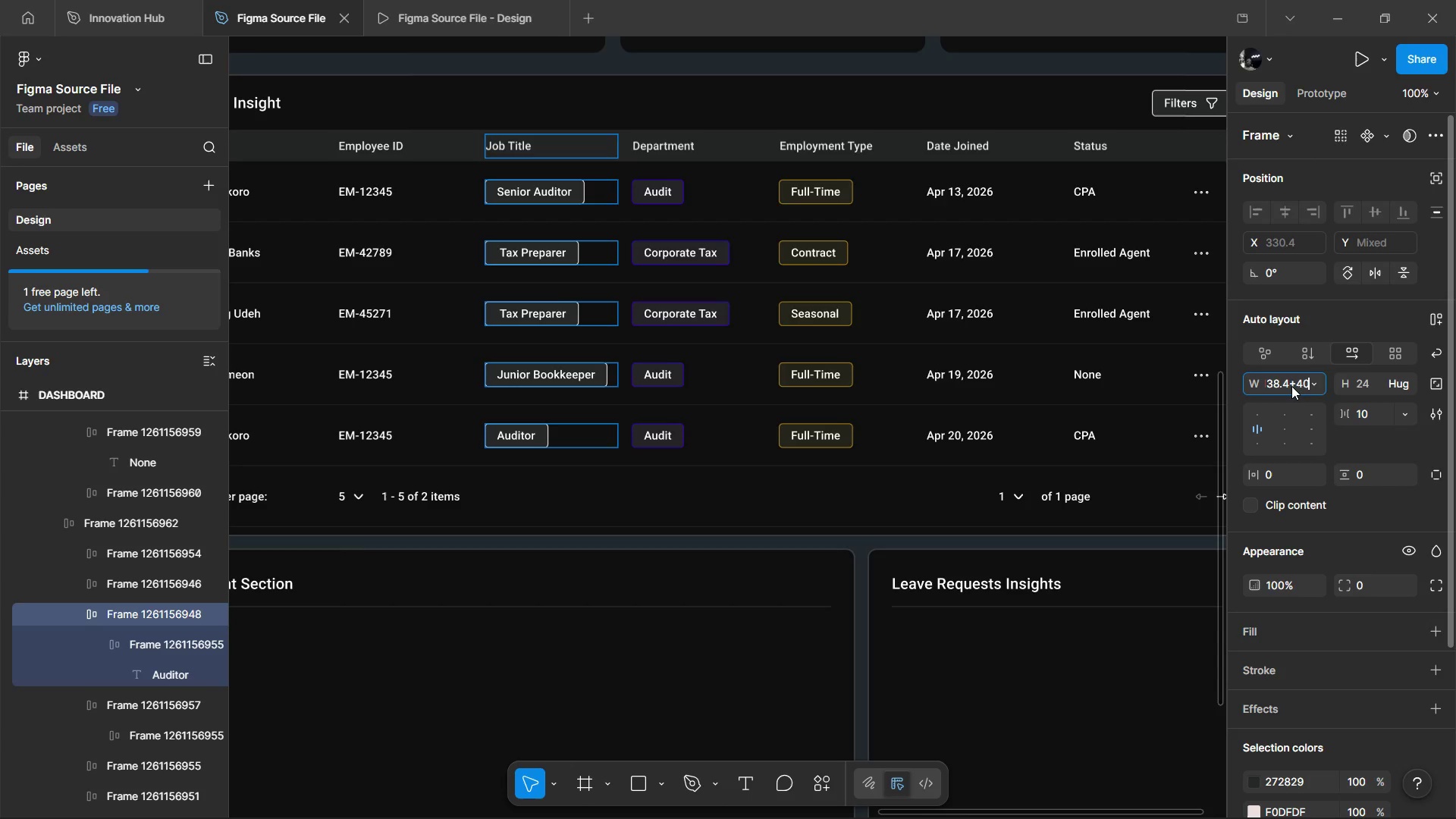 
key(Enter)
 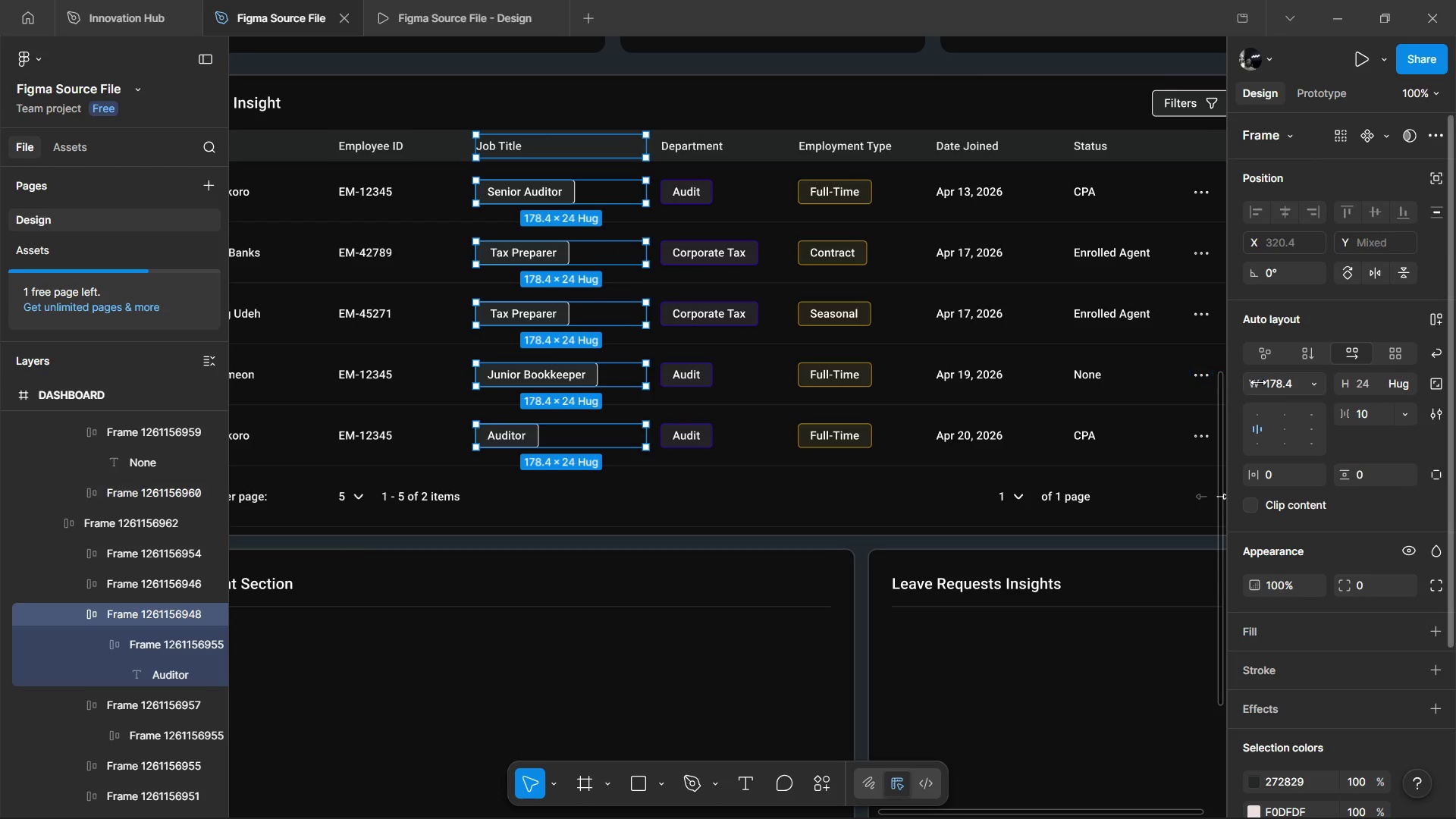 
left_click([1293, 384])
 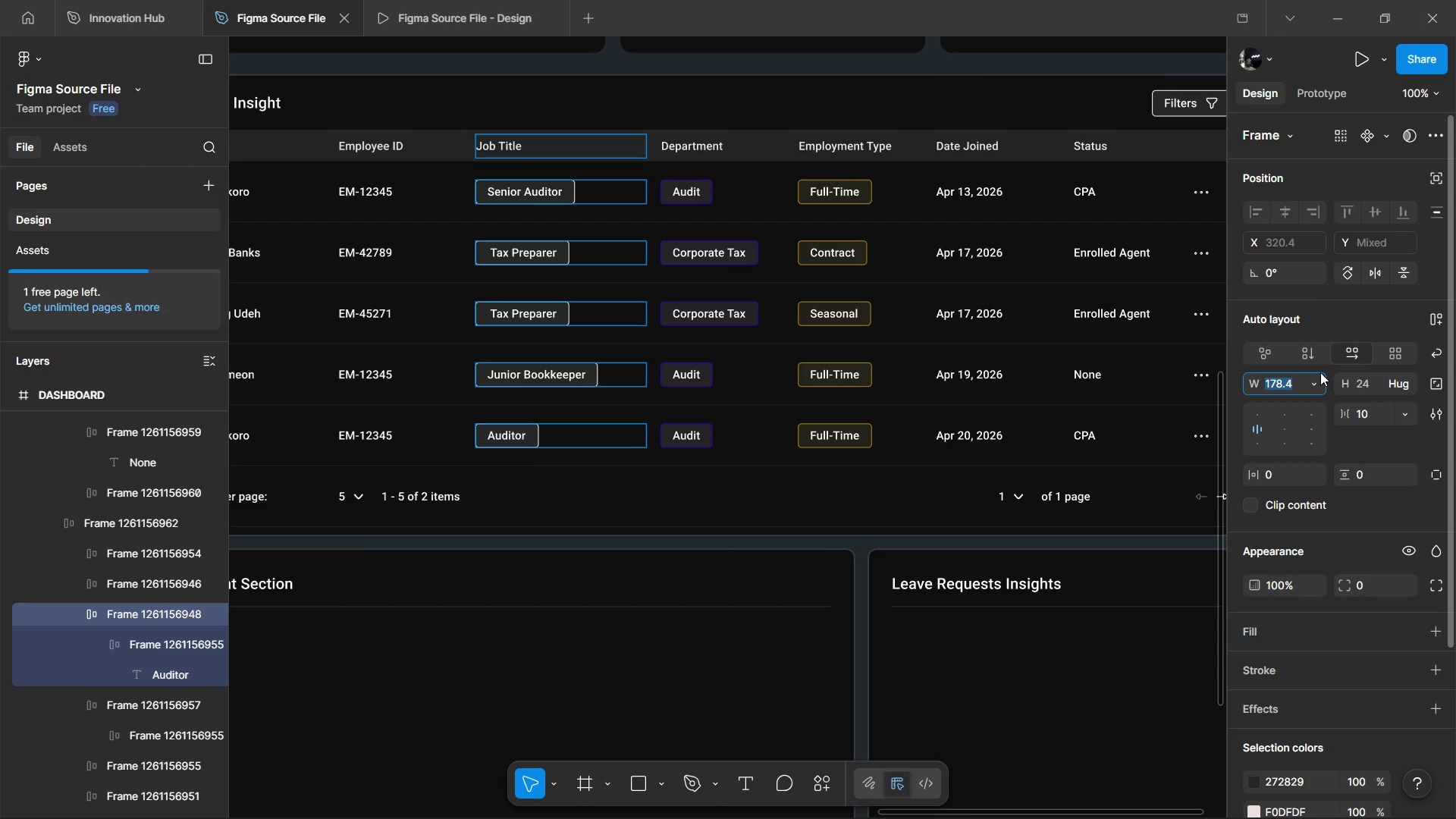 
key(ArrowRight)
 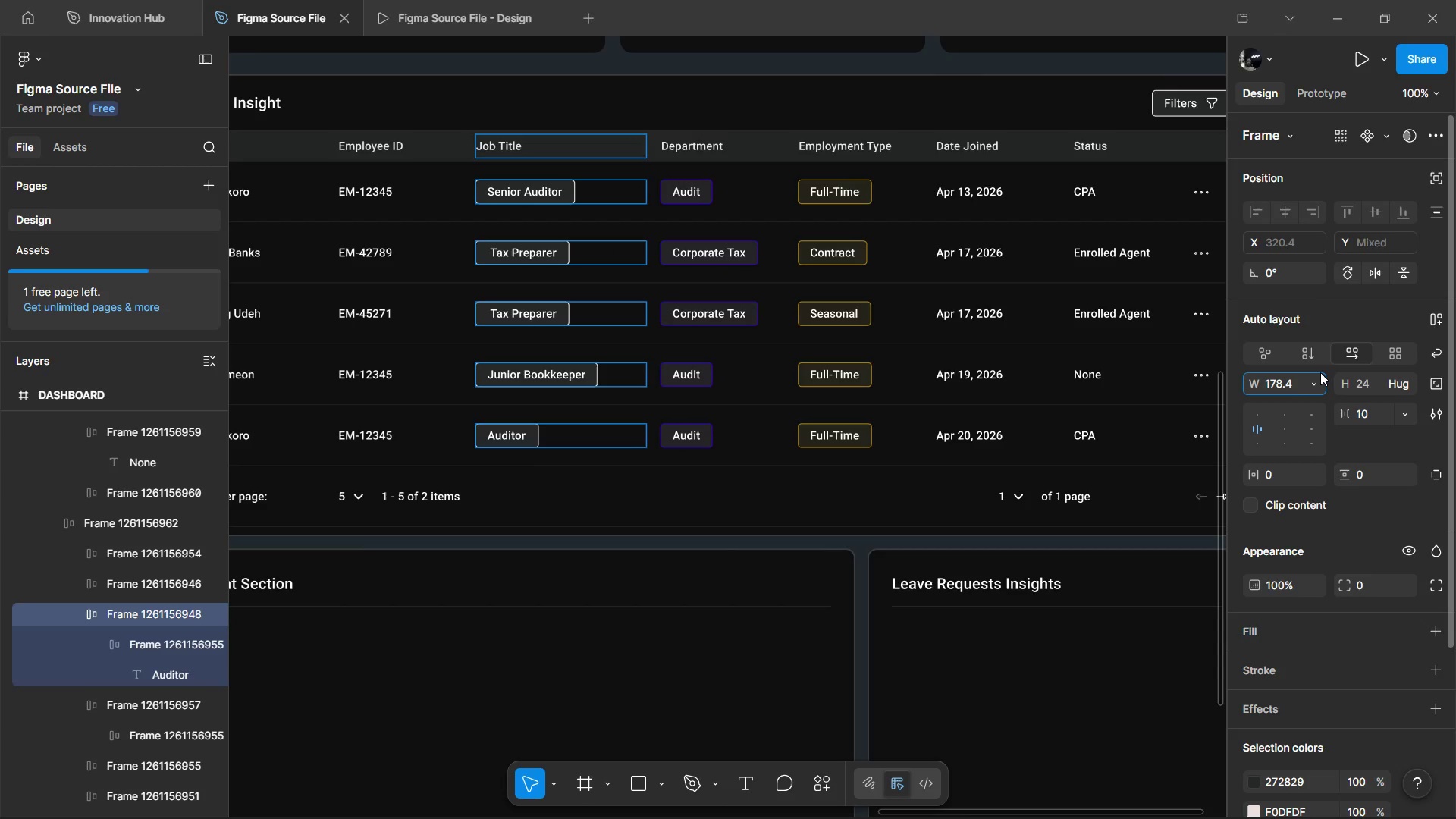 
type(-16)
 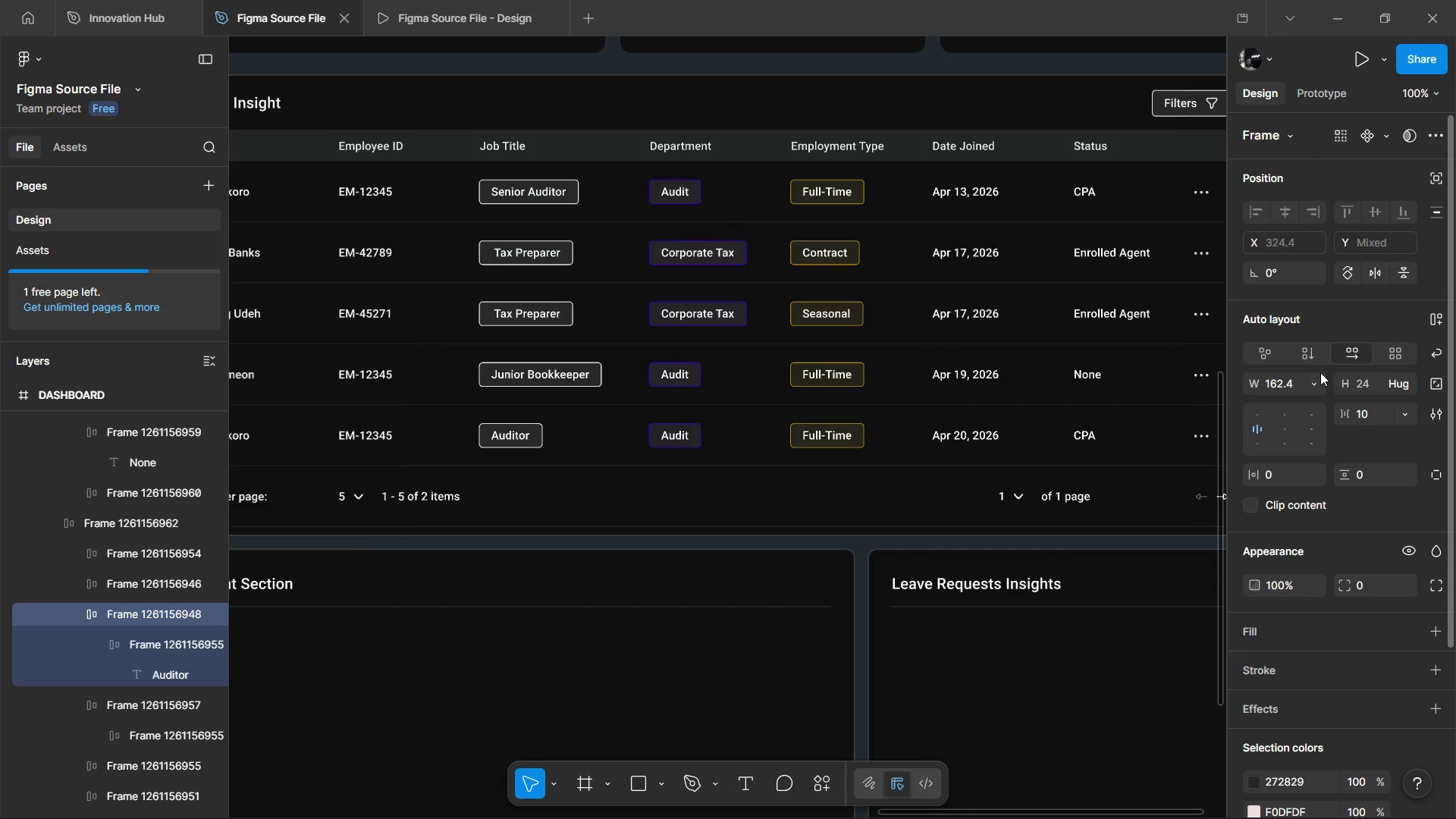 
key(Enter)
 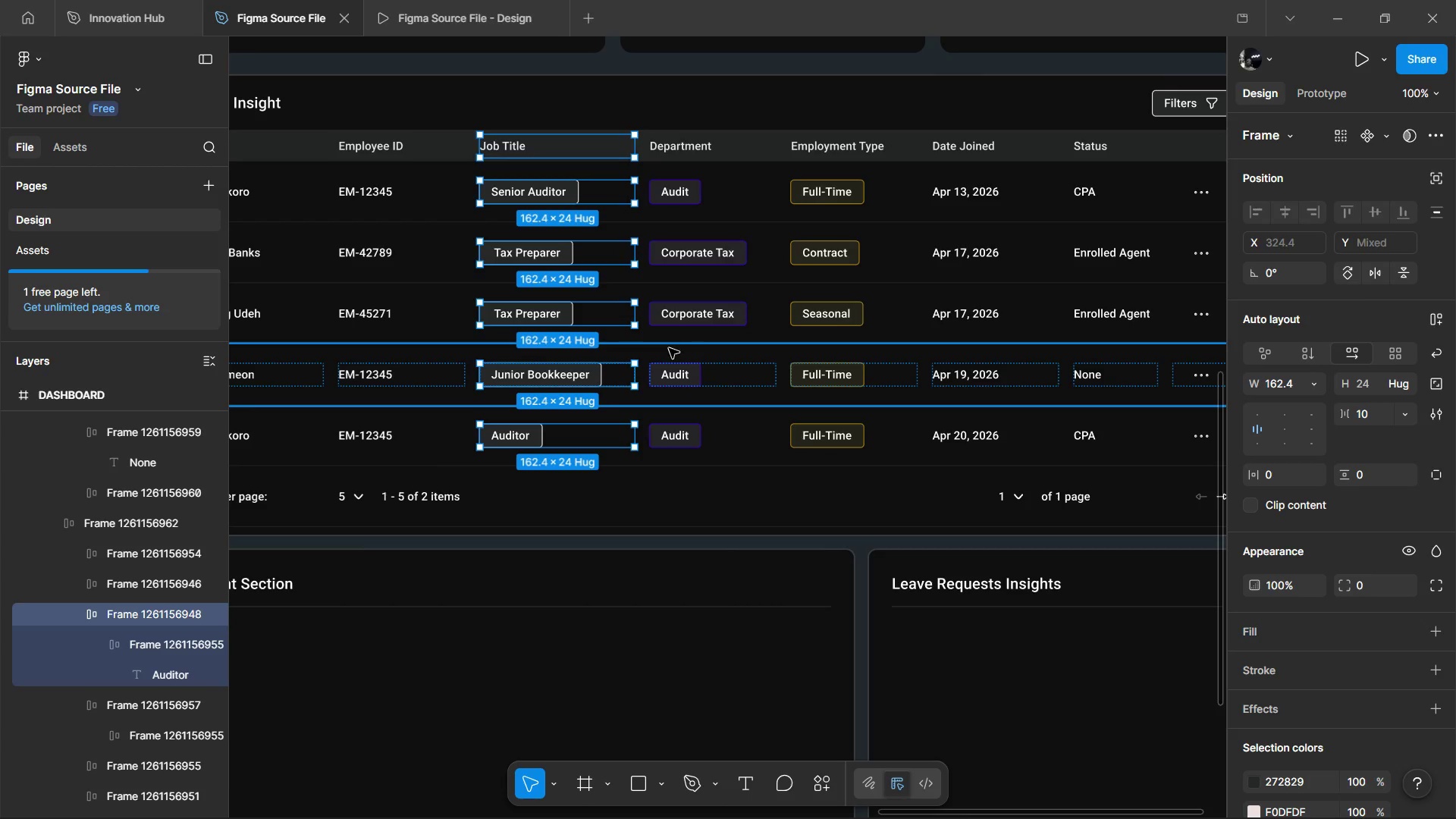 
key(Tab)
 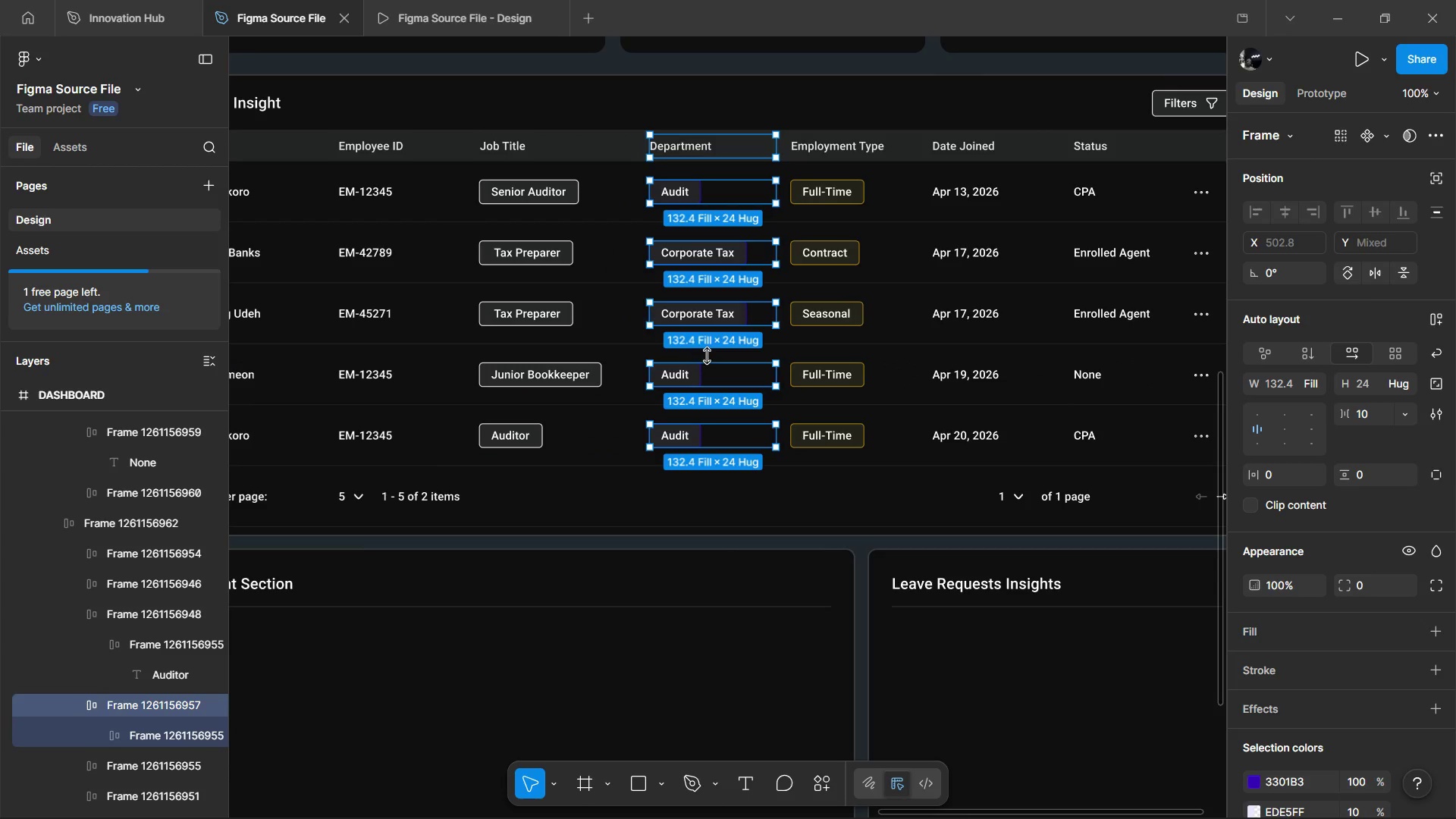 
key(Tab)
 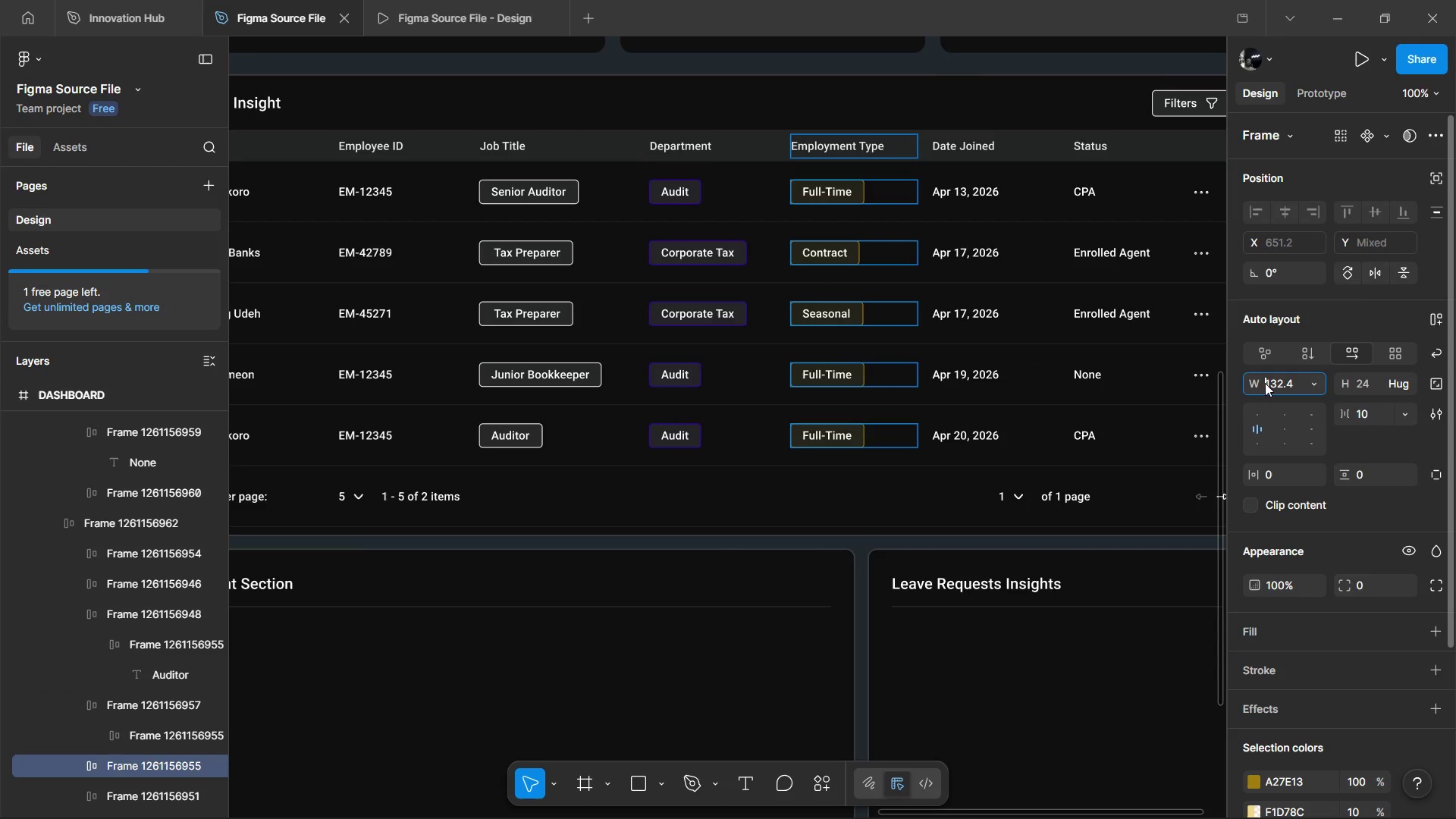 
key(ArrowRight)
 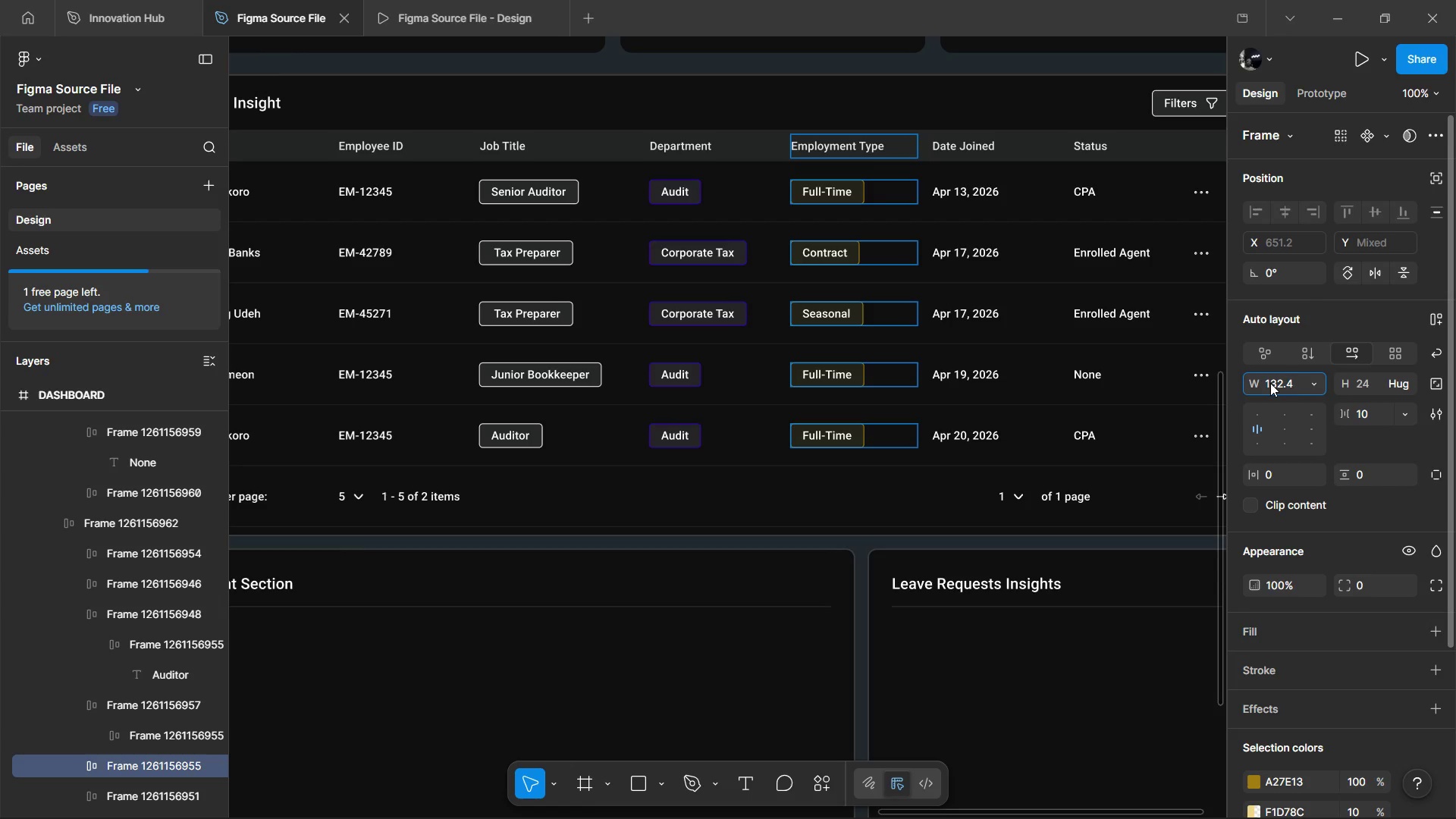 
type(-12)
 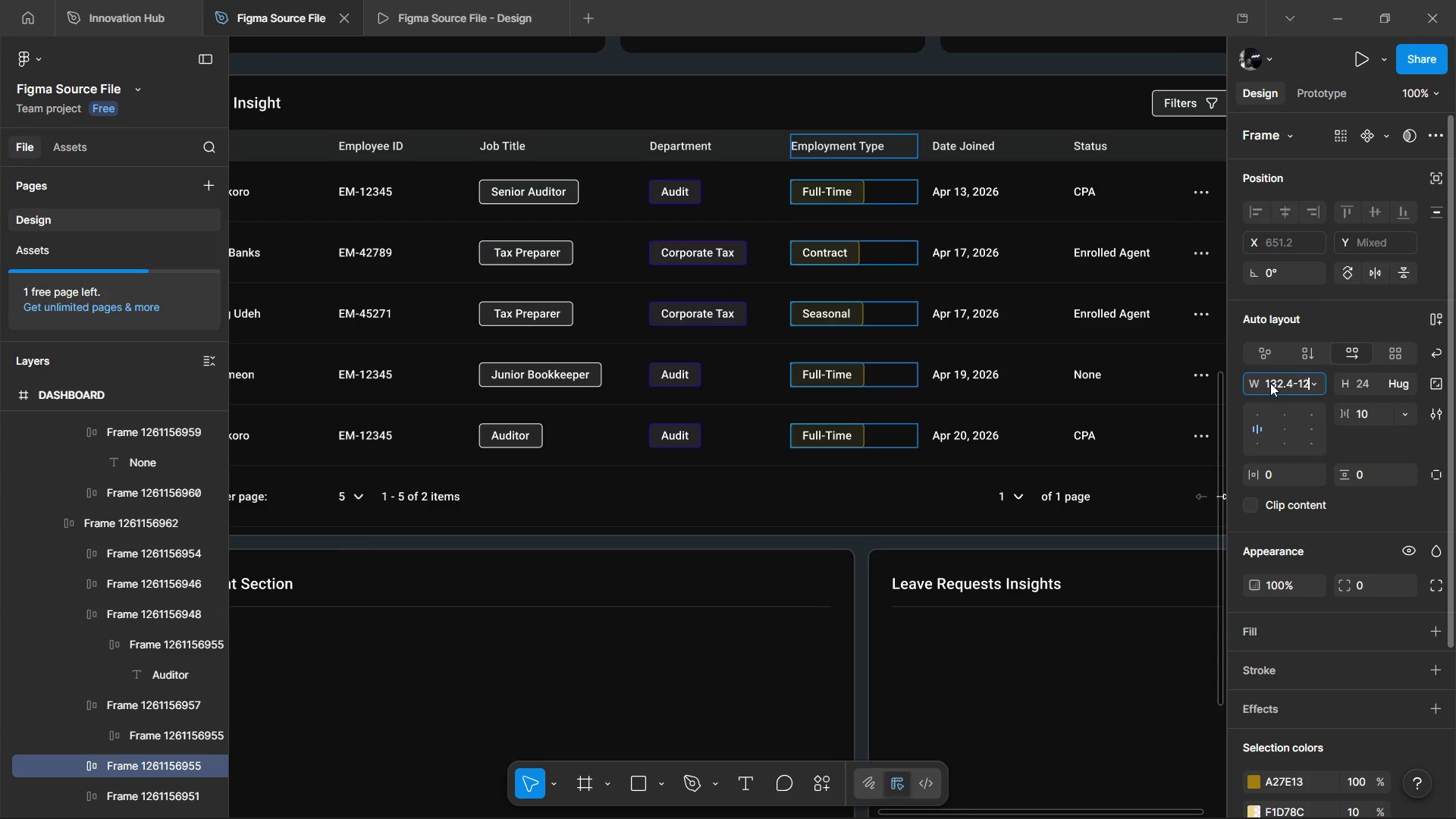 
key(Enter)
 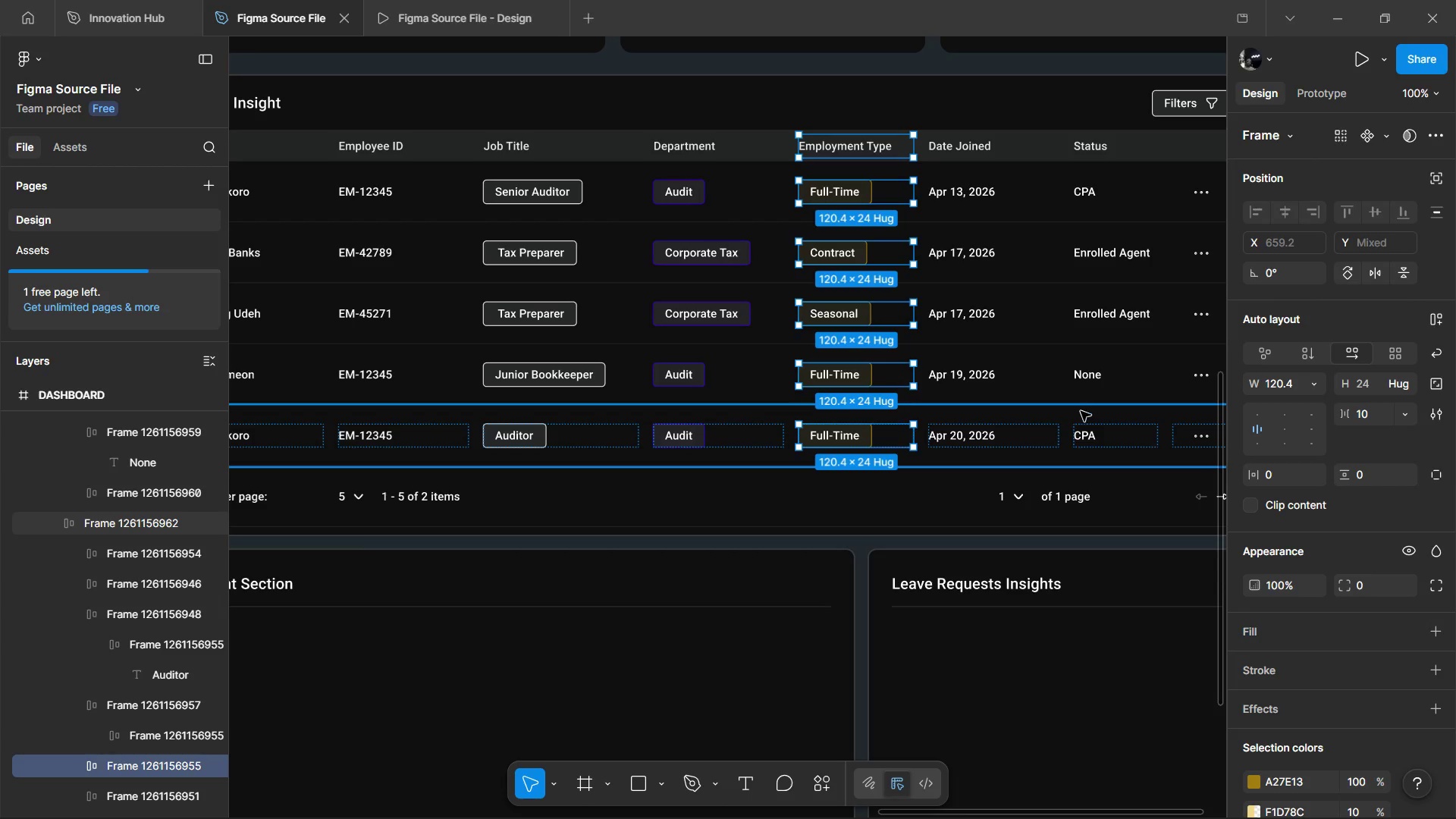 
key(Tab)
 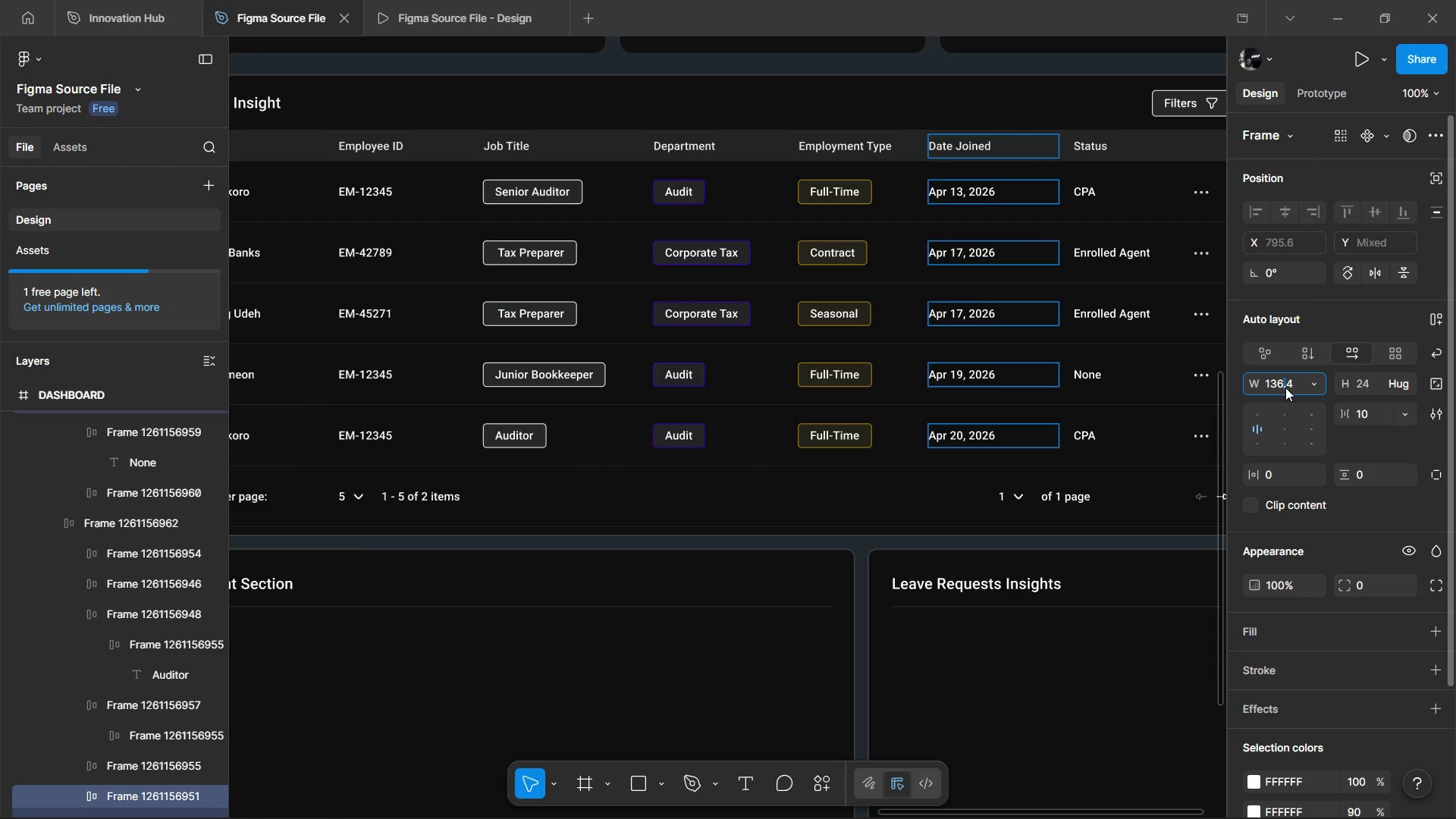 
key(ArrowRight)
 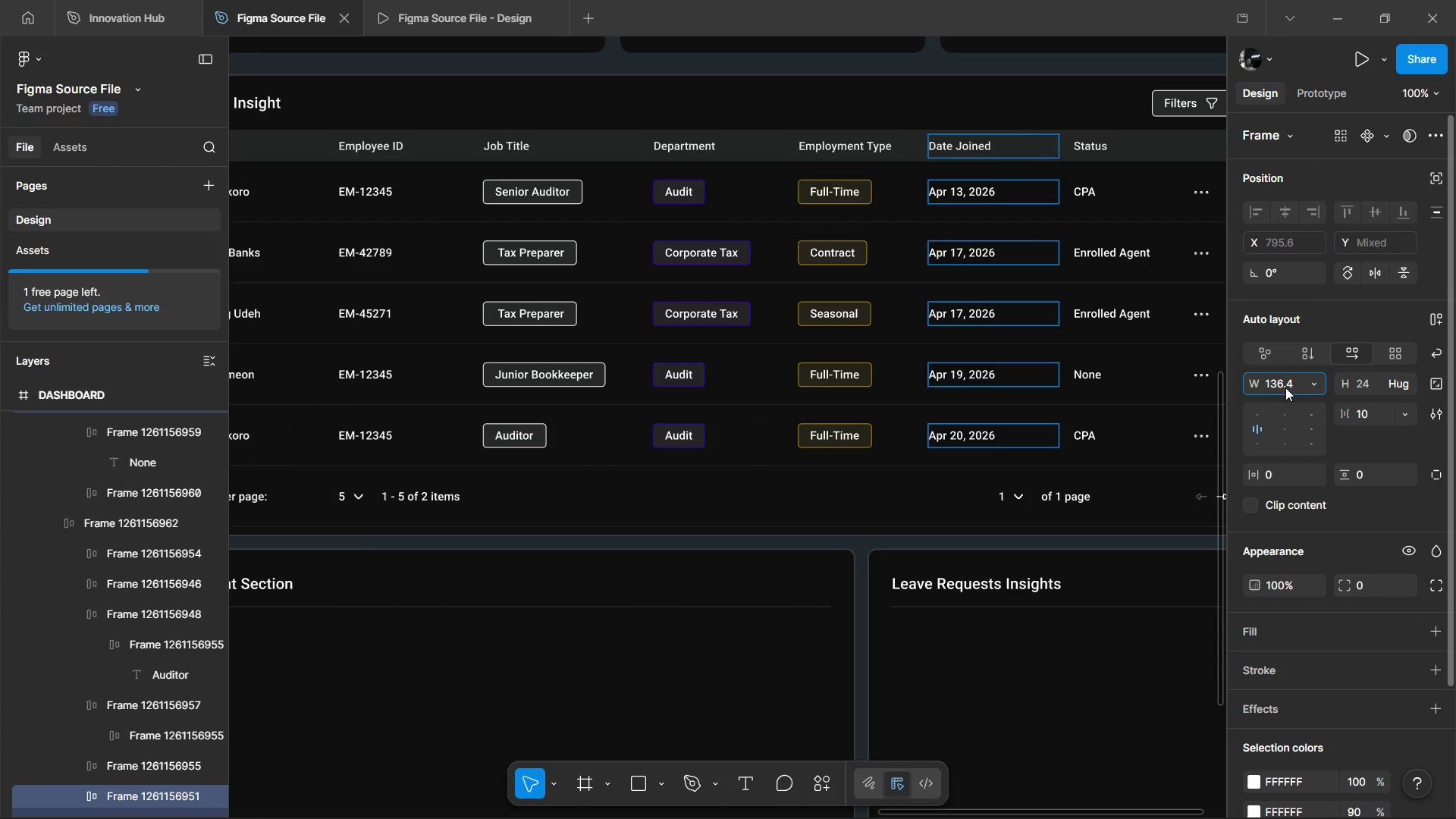 
key(ArrowRight)
 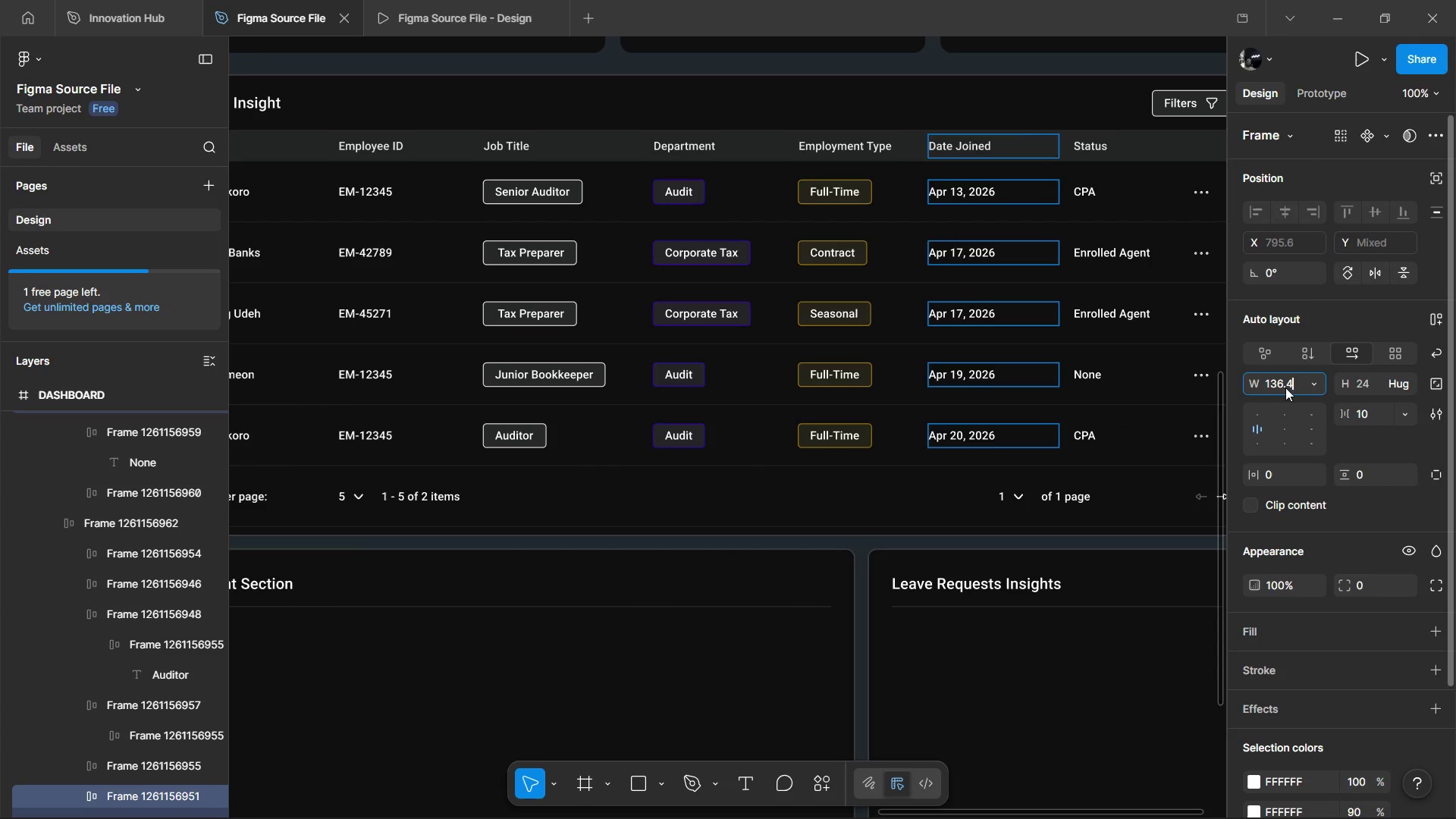 
key(ArrowRight)
 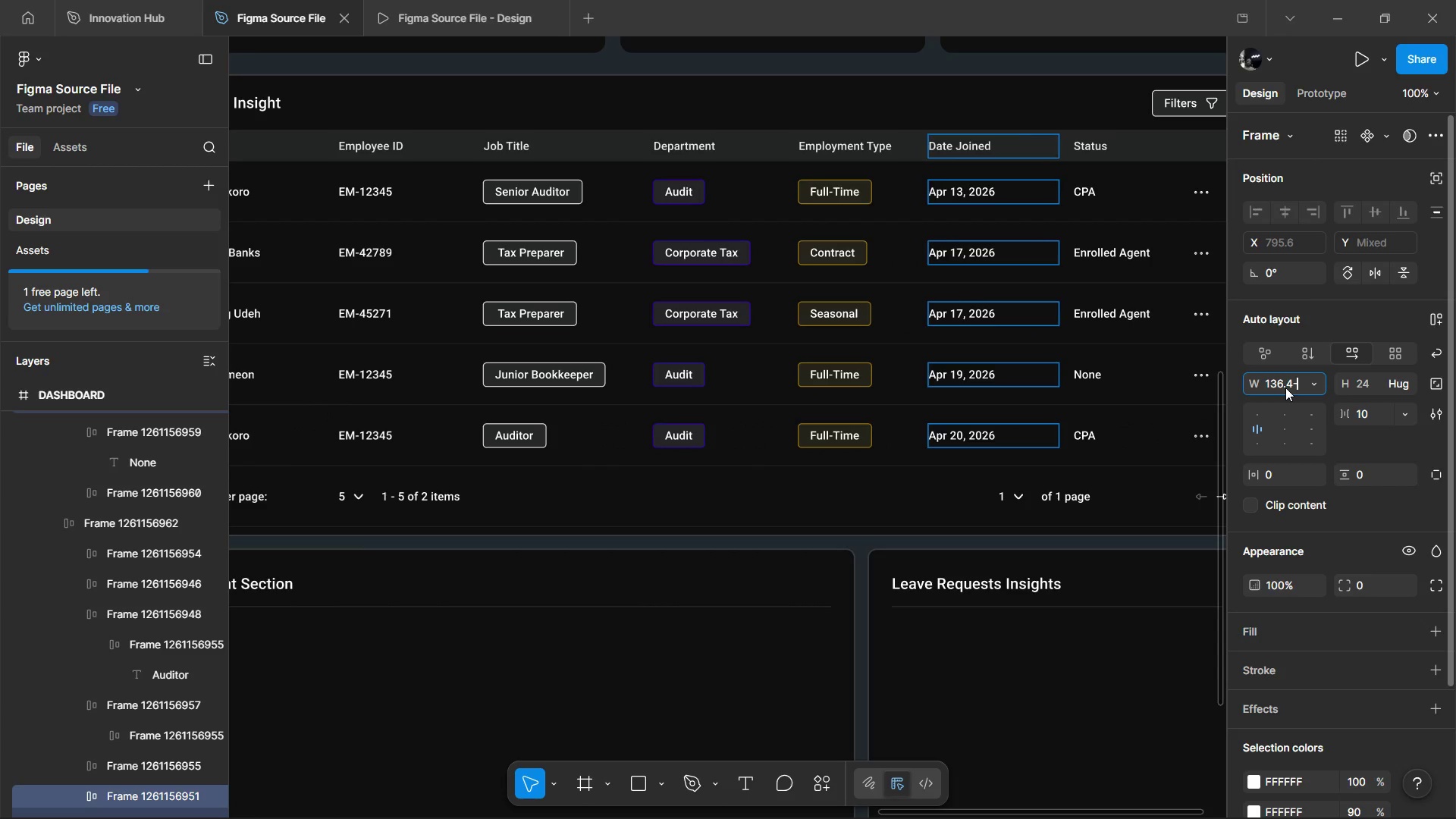 
key(Minus)
 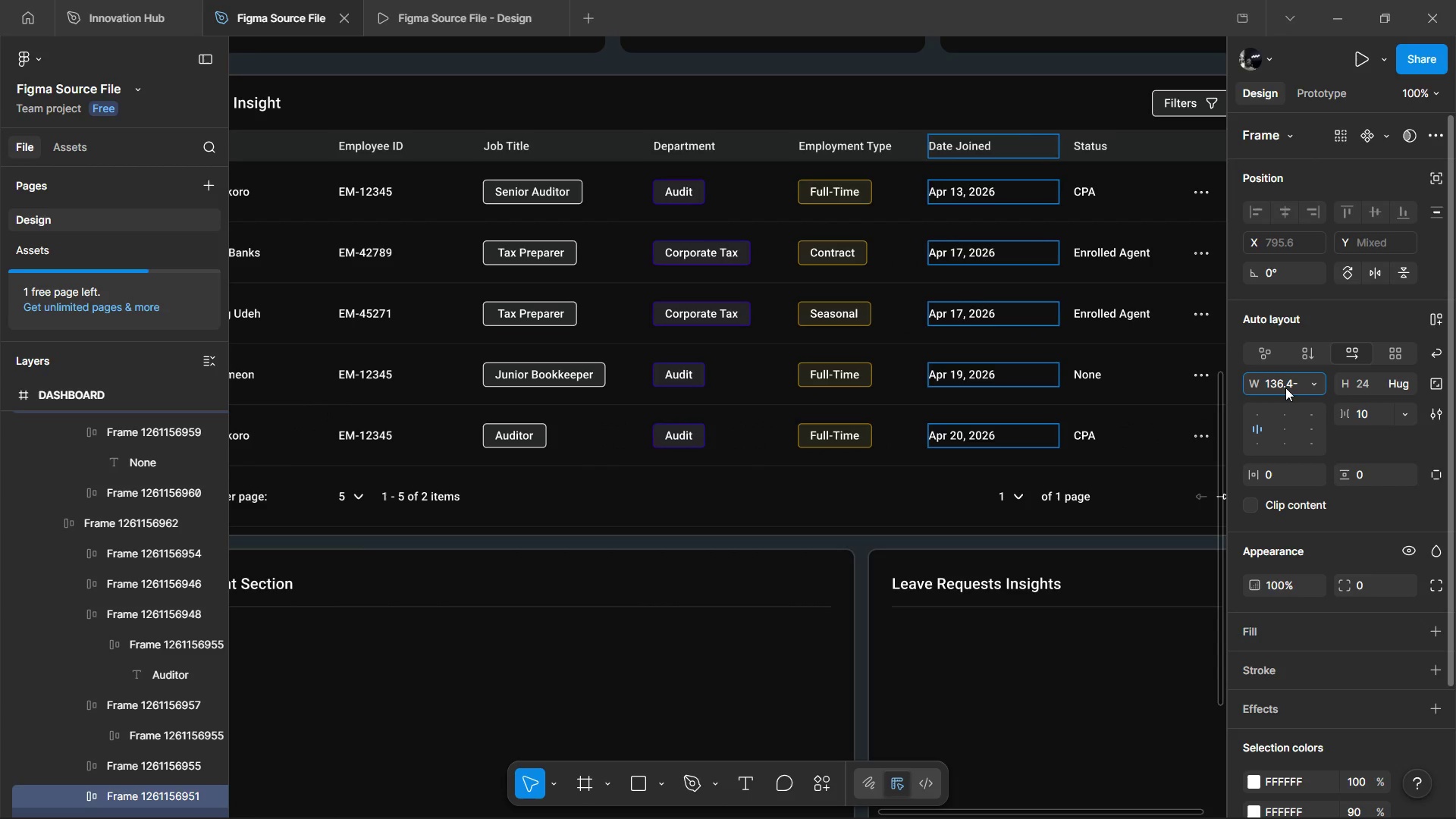 
key(8)
 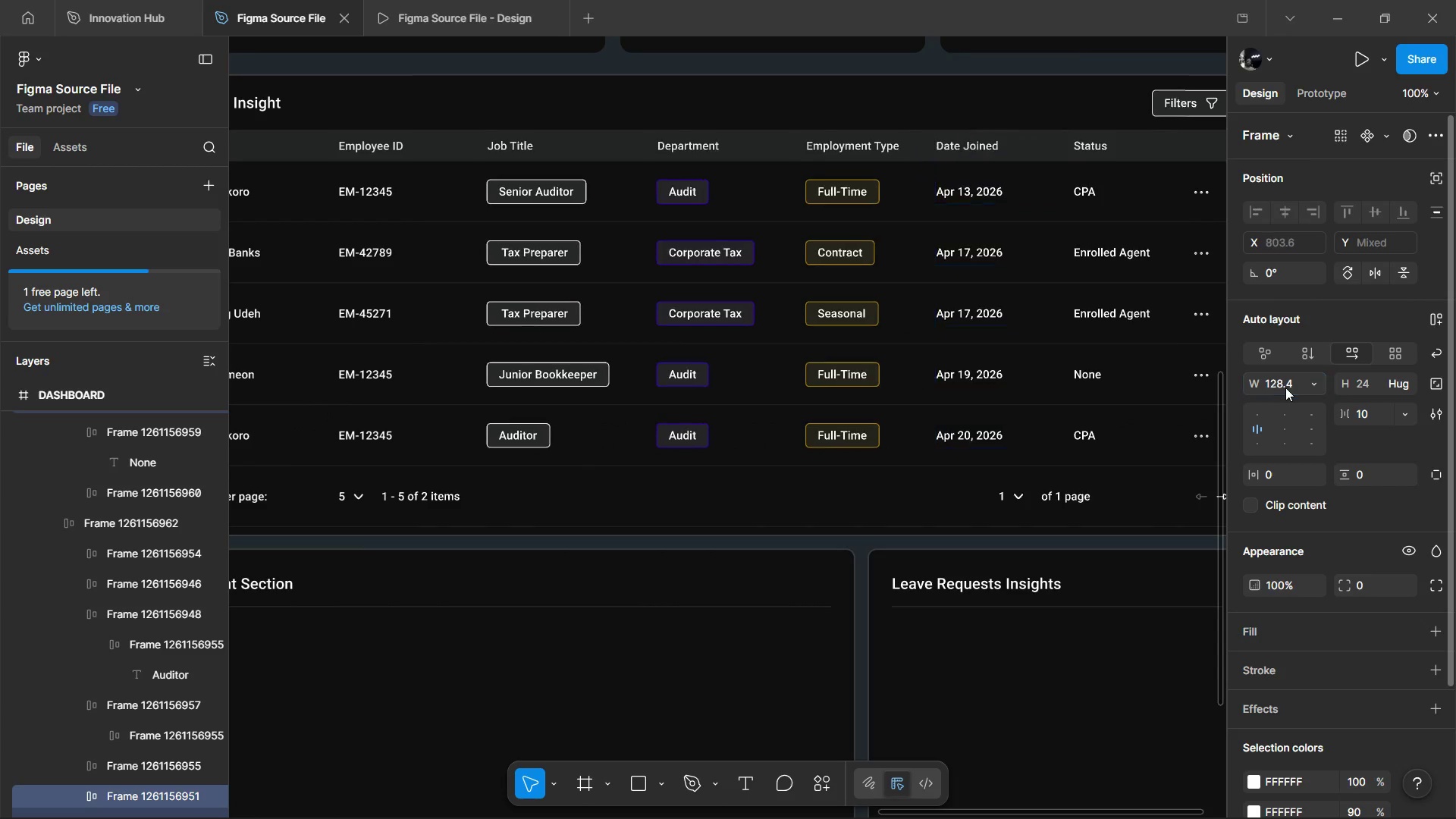 
key(Enter)
 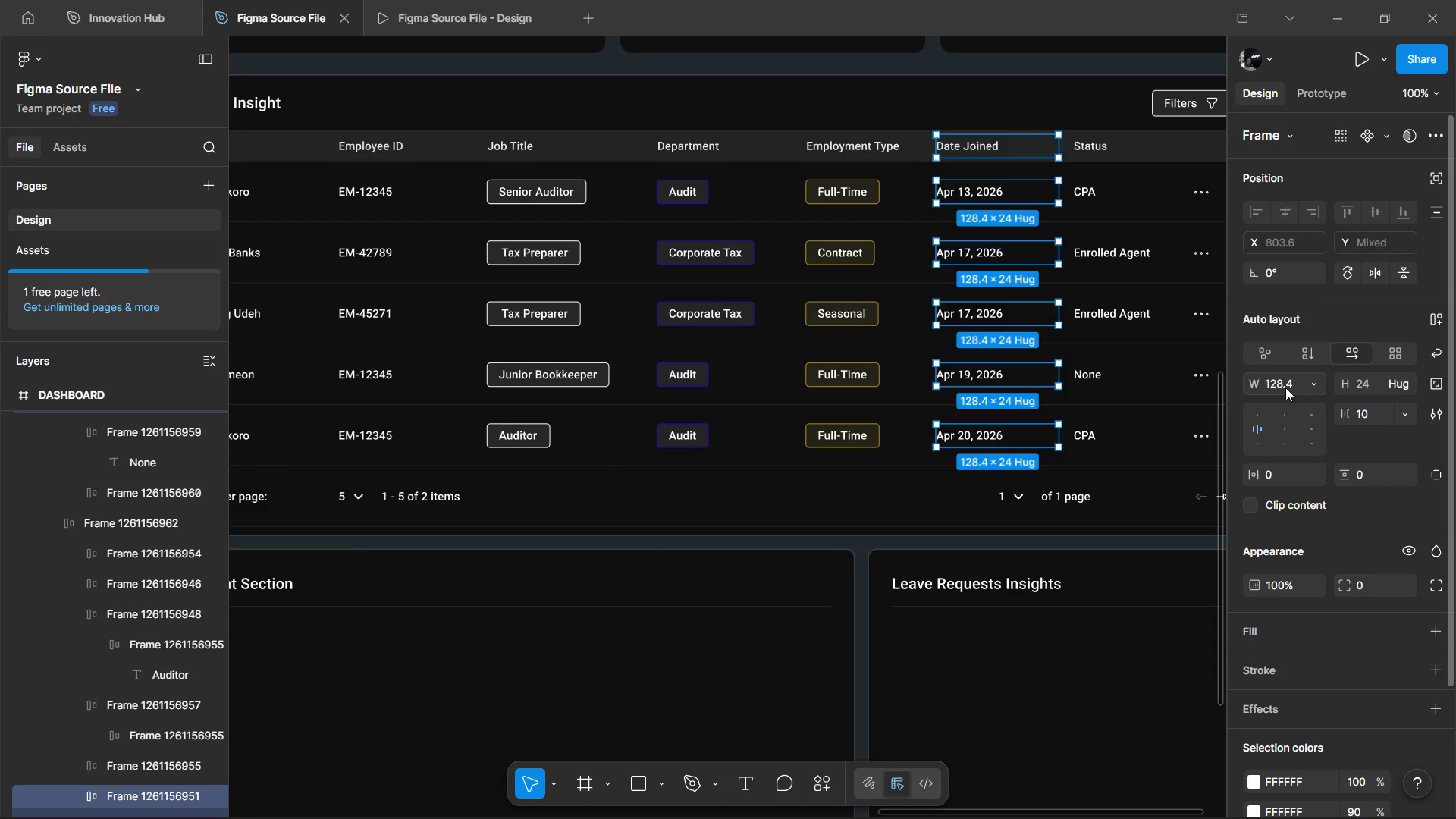 
wait(23.12)
 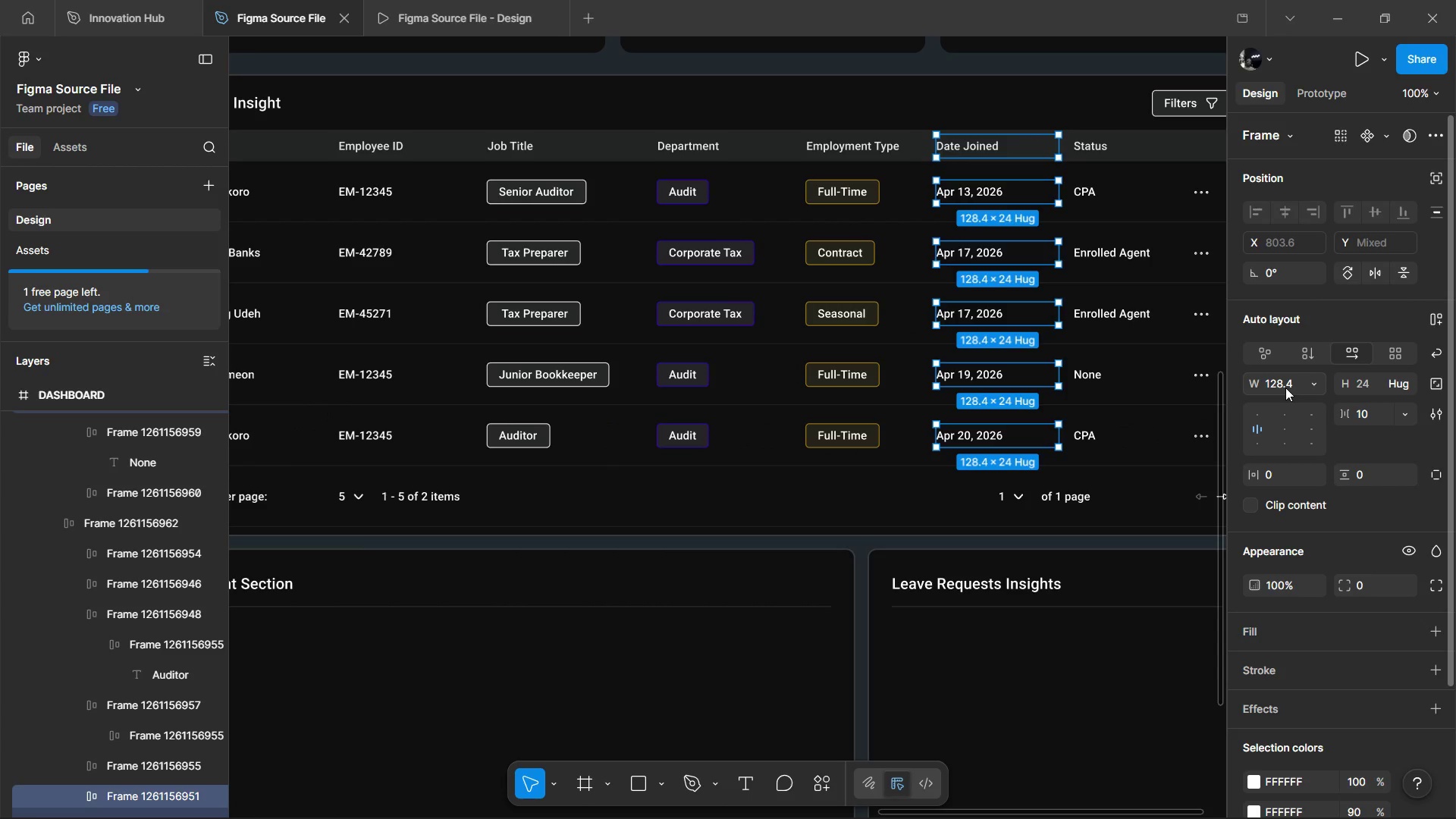 
hold_key(key=ControlLeft, duration=0.52)
 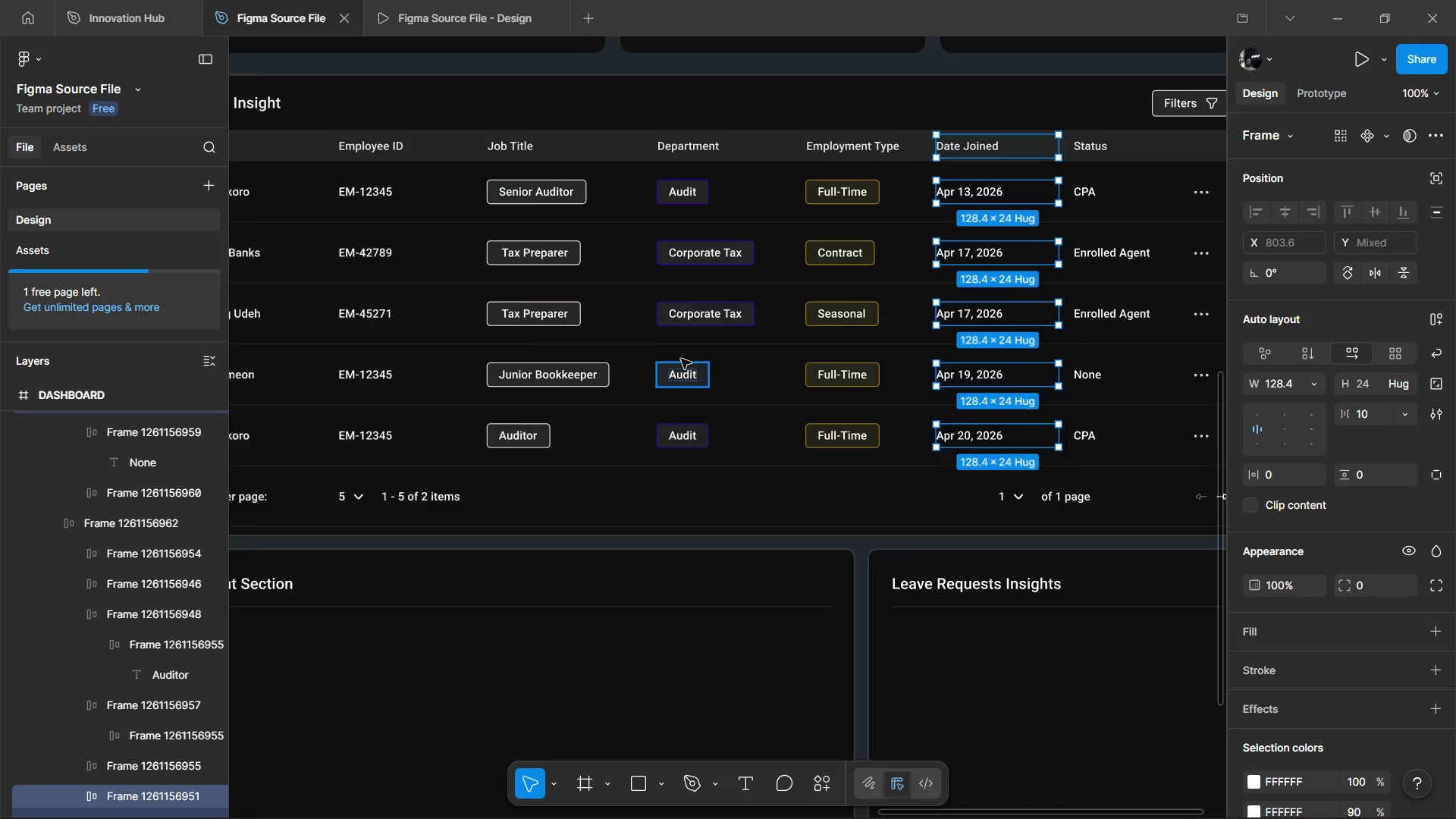 
hold_key(key=ShiftLeft, duration=0.89)
scroll: coordinate [681, 359], scroll_direction: up, amount: 5.0
 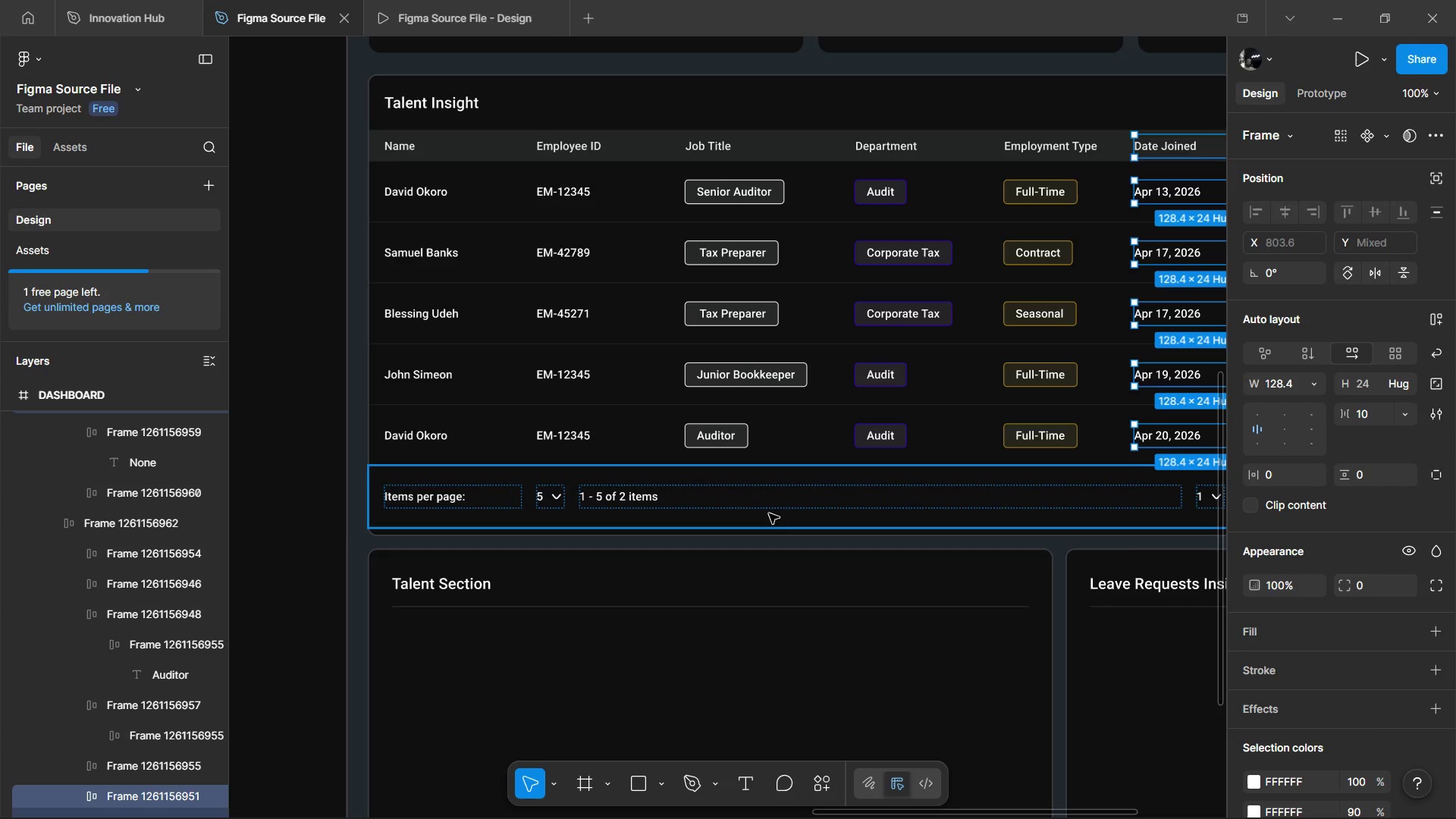 
hold_key(key=ControlLeft, duration=1.24)
scroll: coordinate [748, 460], scroll_direction: down, amount: 1.0
 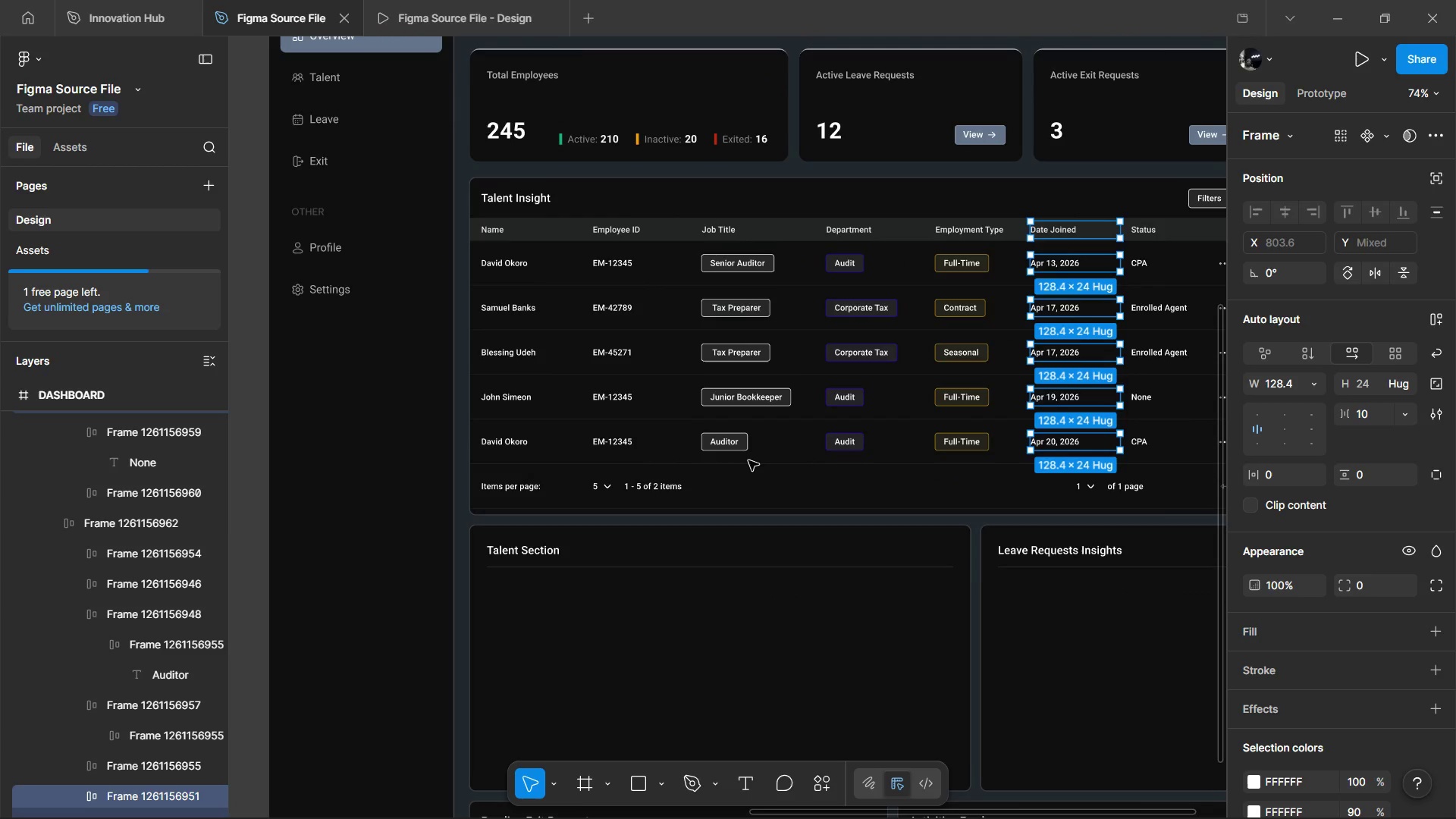 
left_click([1288, 390])
 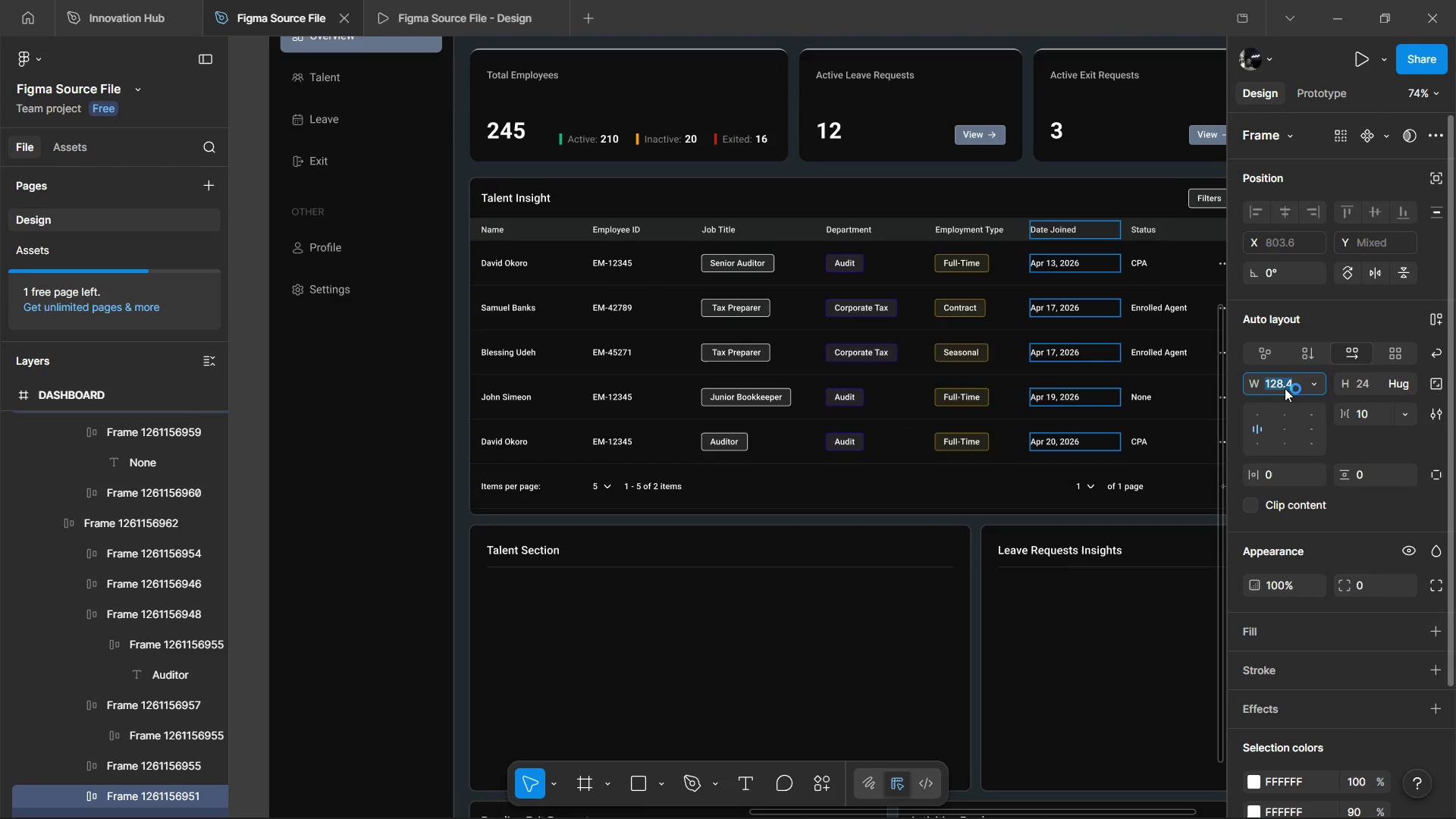 
key(ArrowRight)
 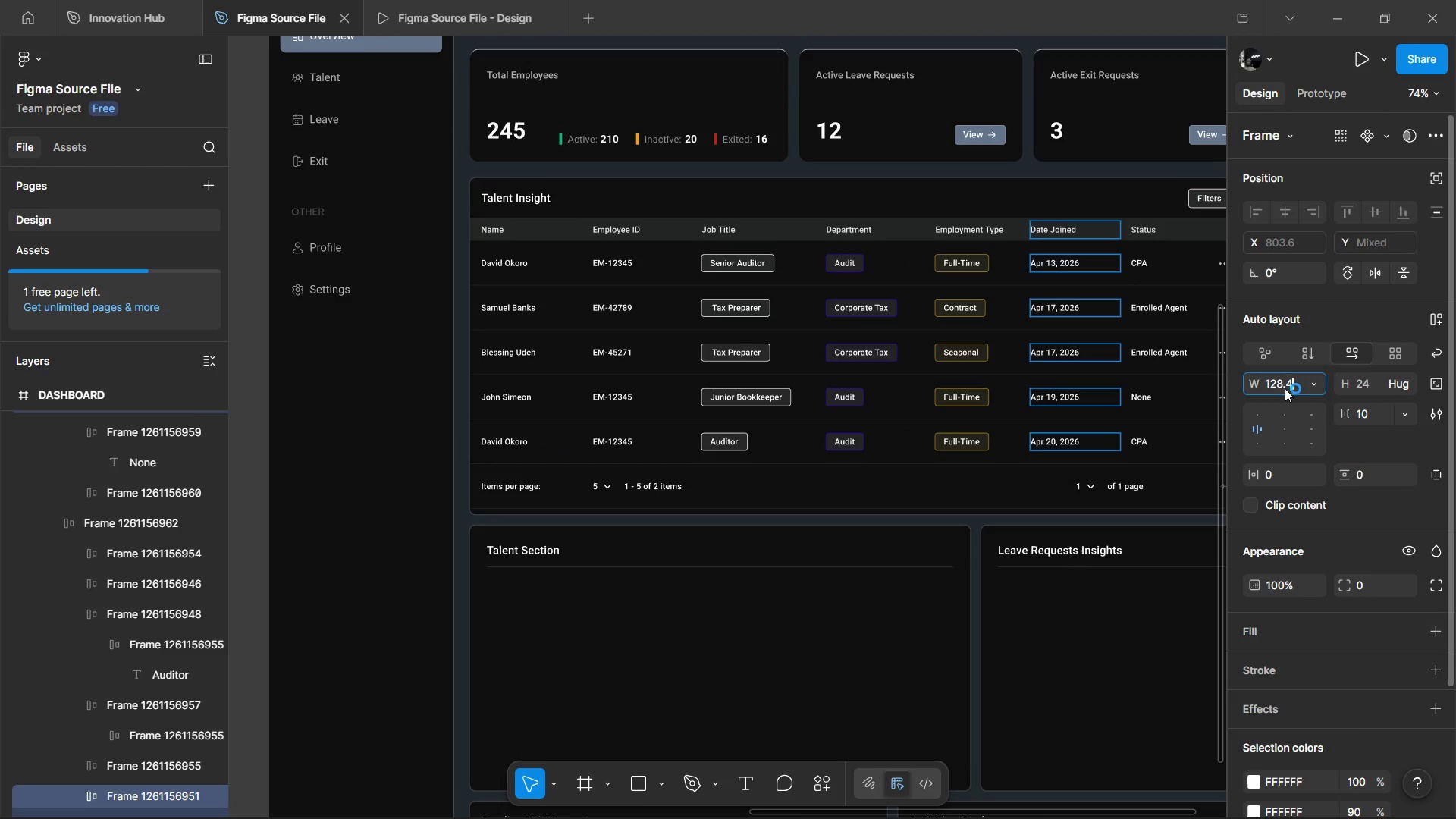 
key(Minus)
 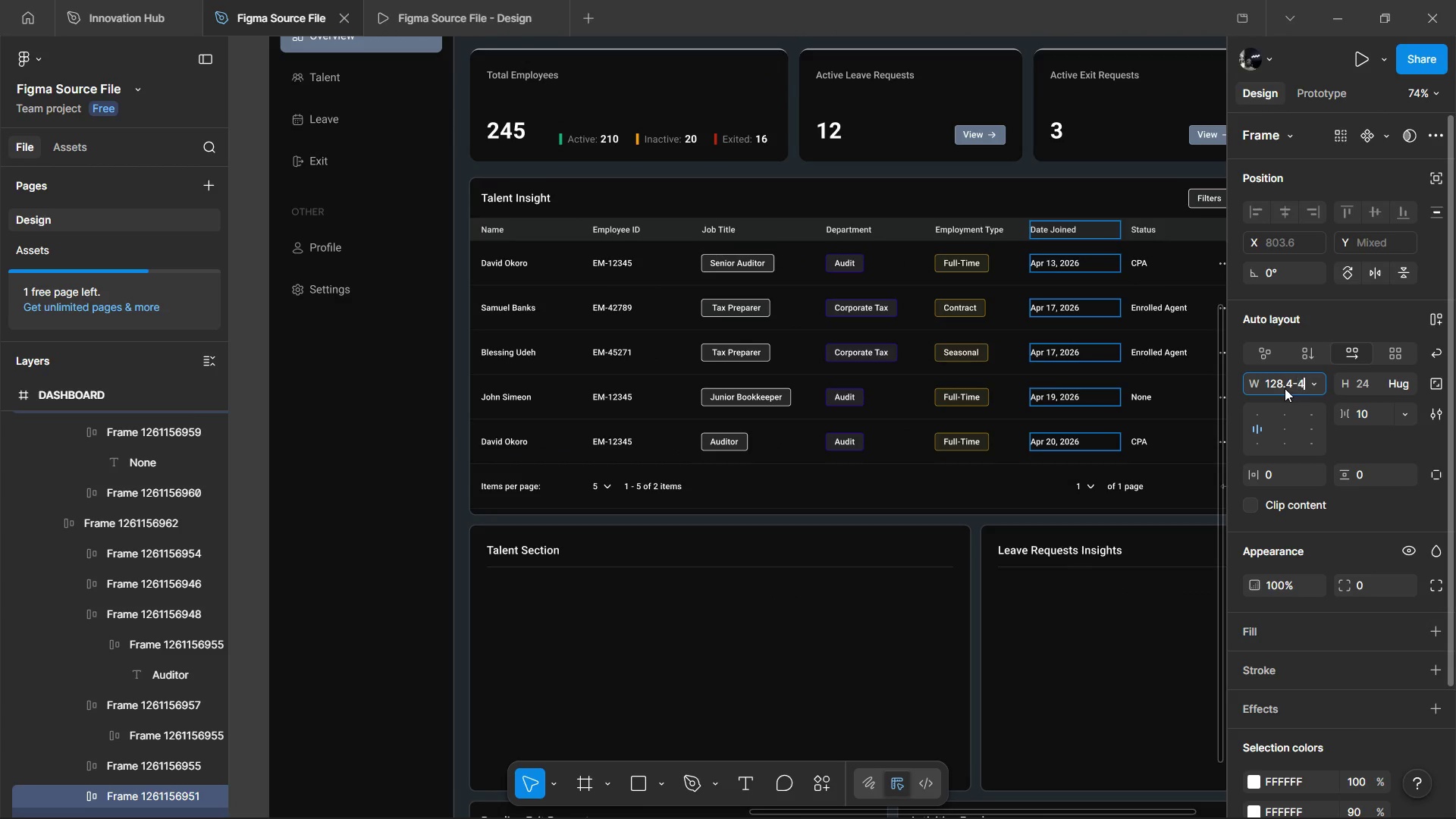 
key(4)
 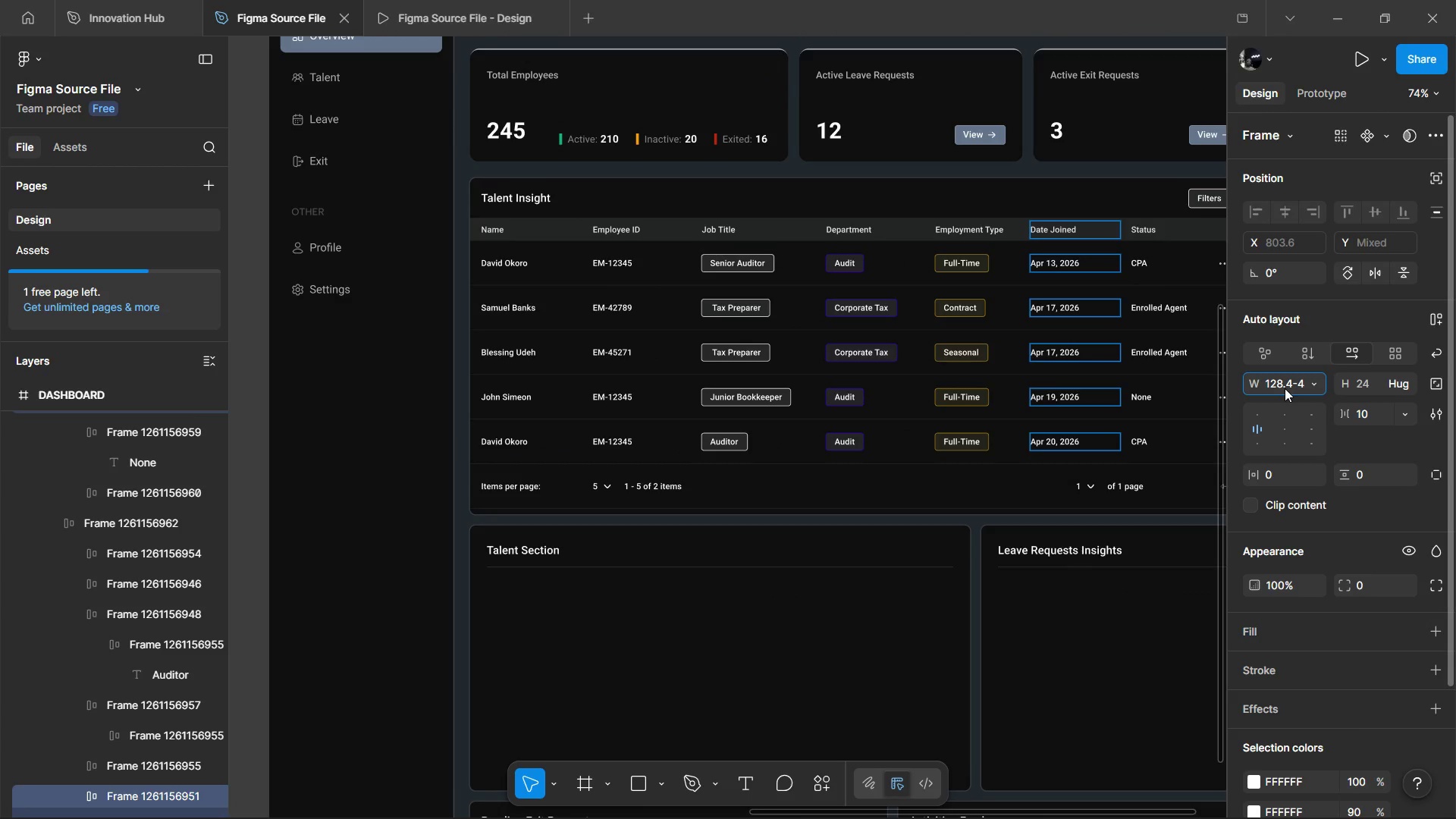 
key(Enter)
 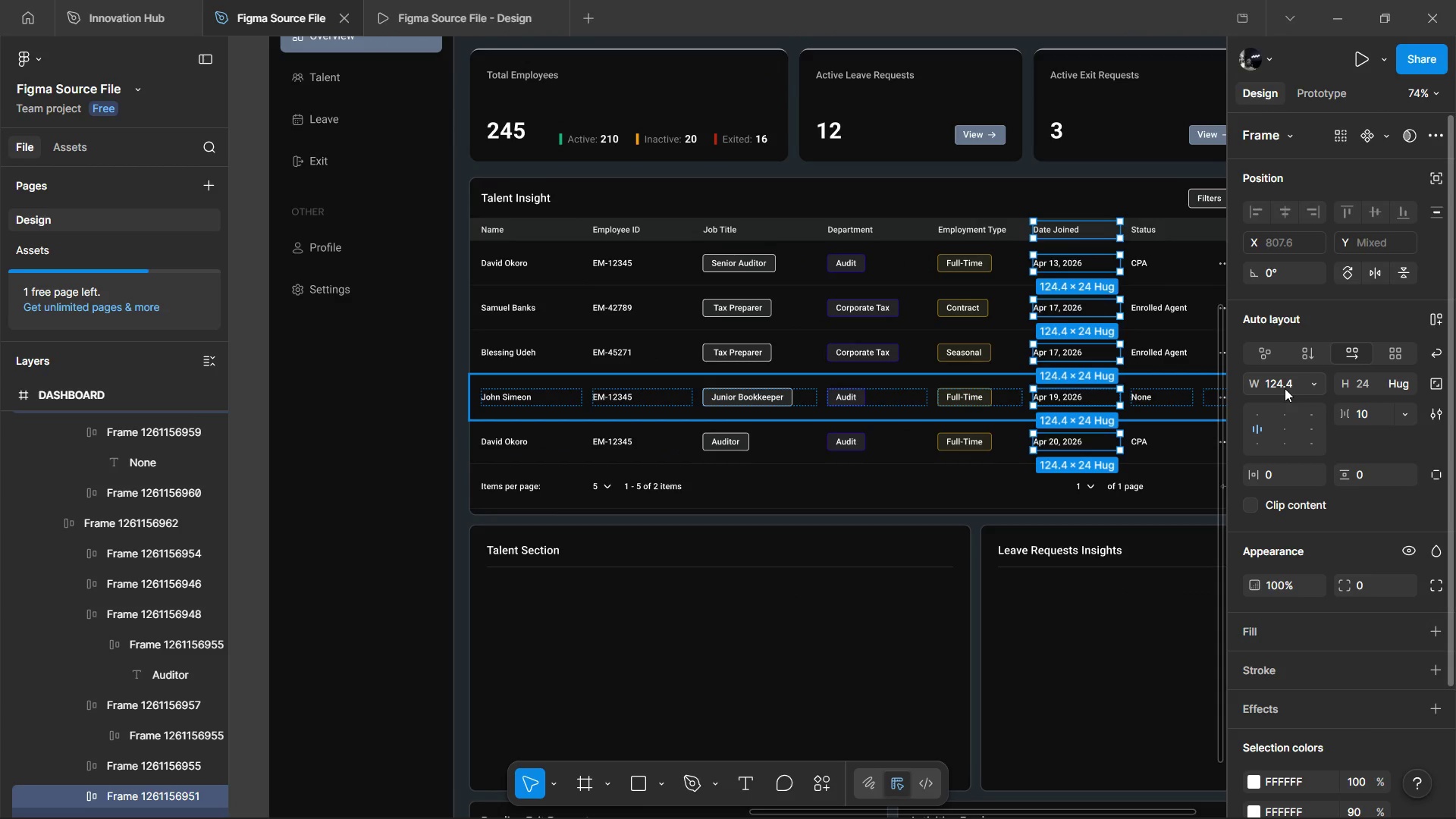 
wait(39.78)
 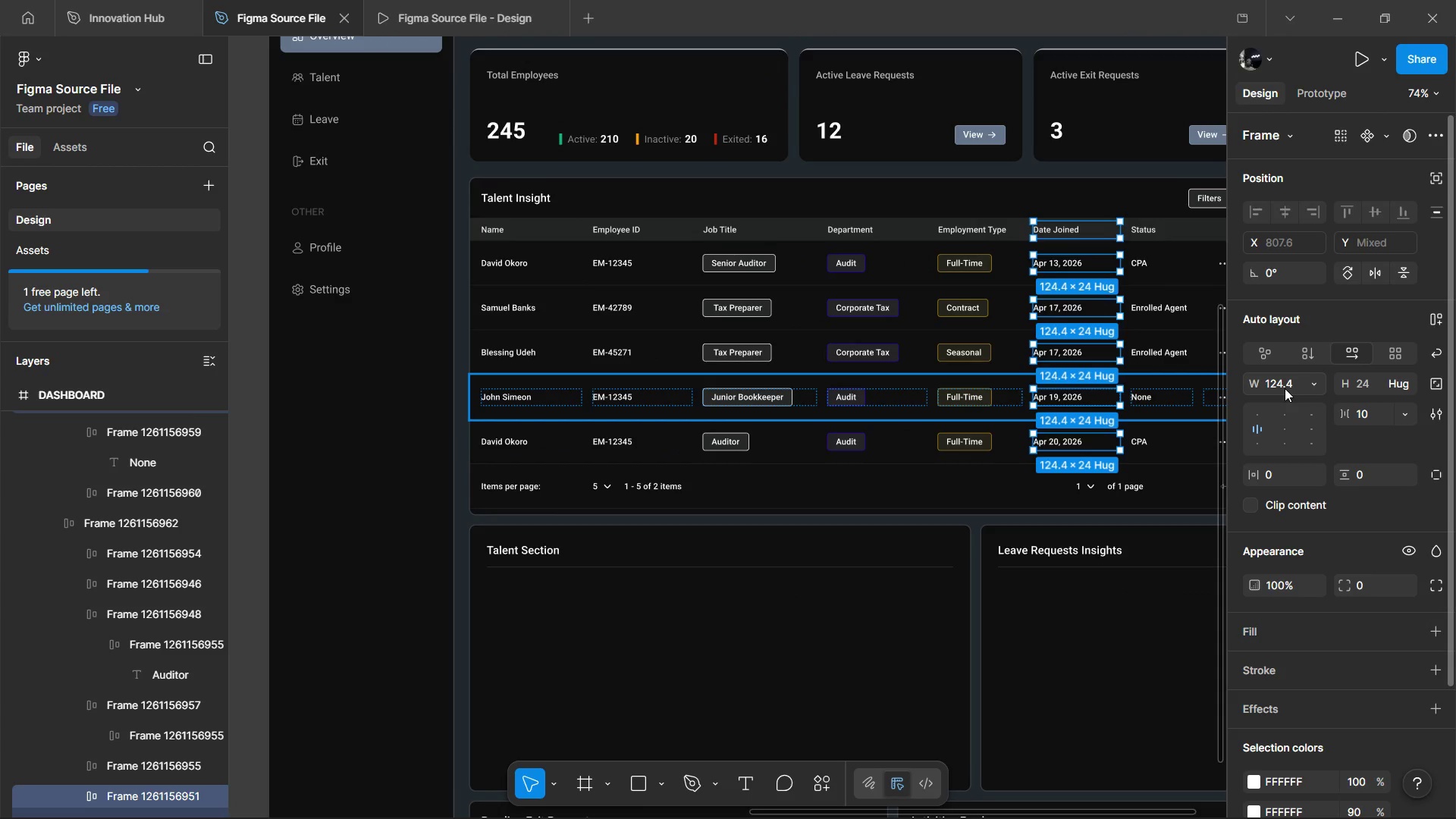 
hold_key(key=ShiftLeft, duration=0.7)
scroll: coordinate [871, 495], scroll_direction: down, amount: 4.0
 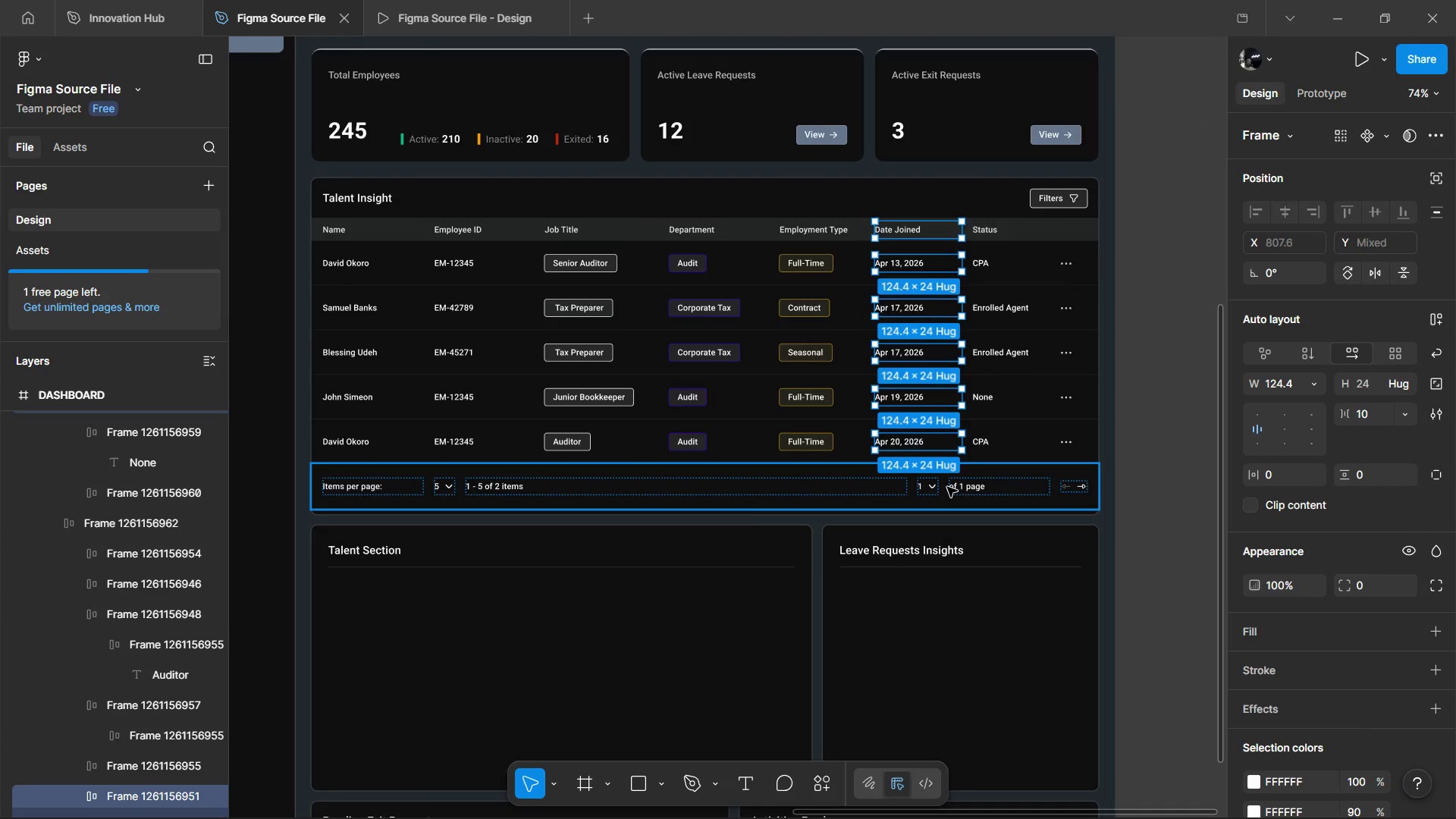 
double_click([947, 487])
 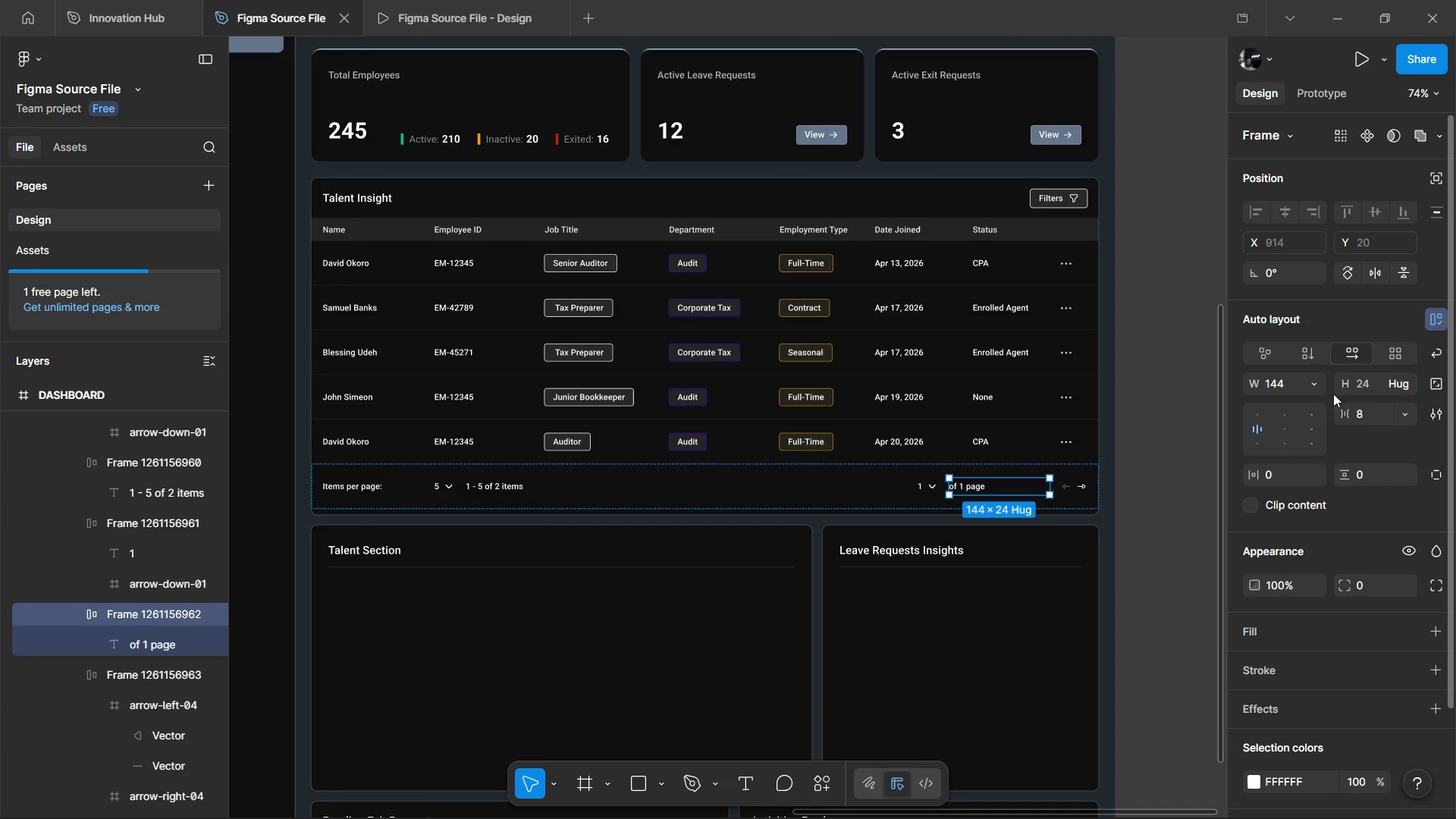 
left_click([1309, 384])
 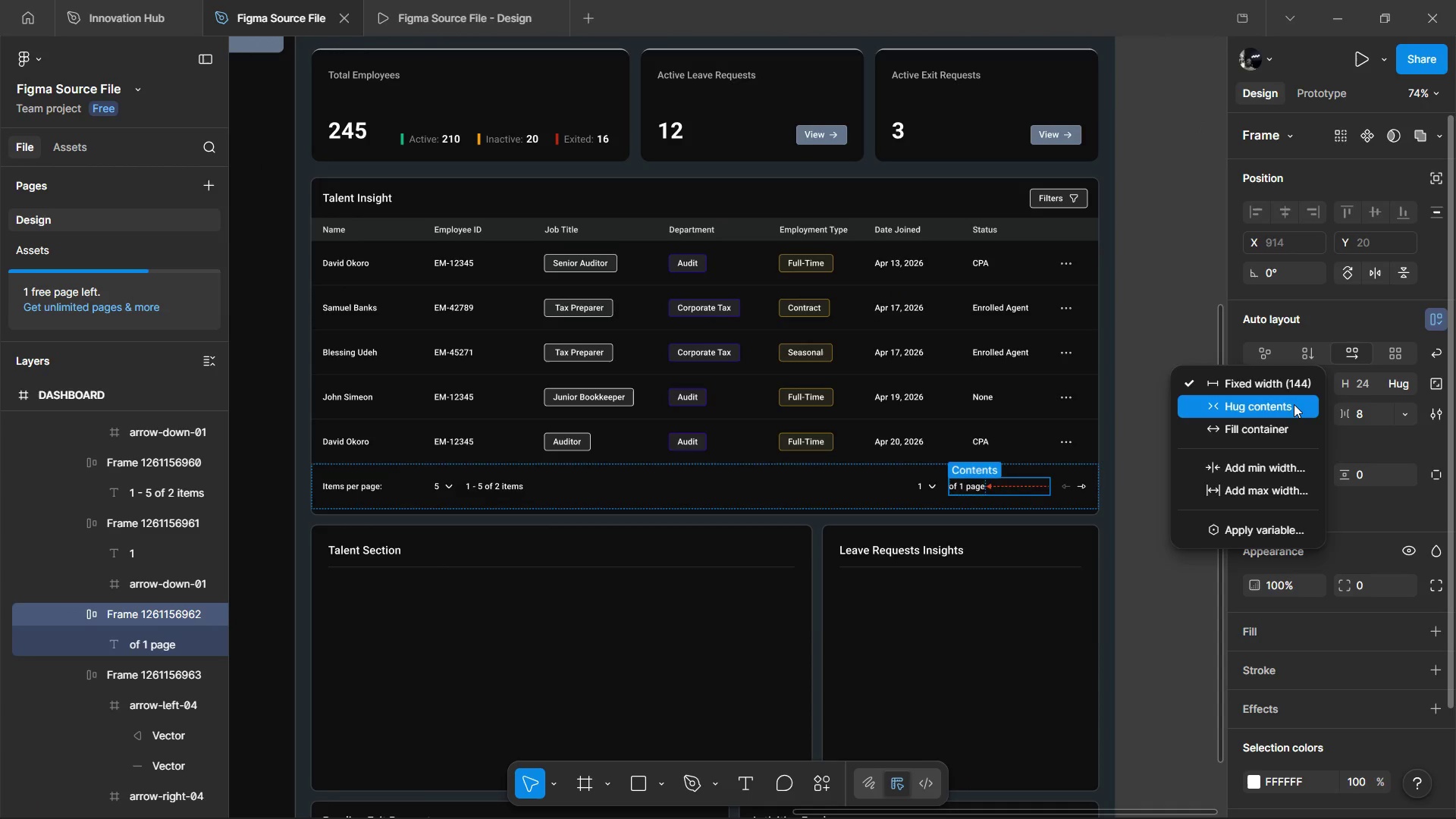 
left_click([1294, 404])
 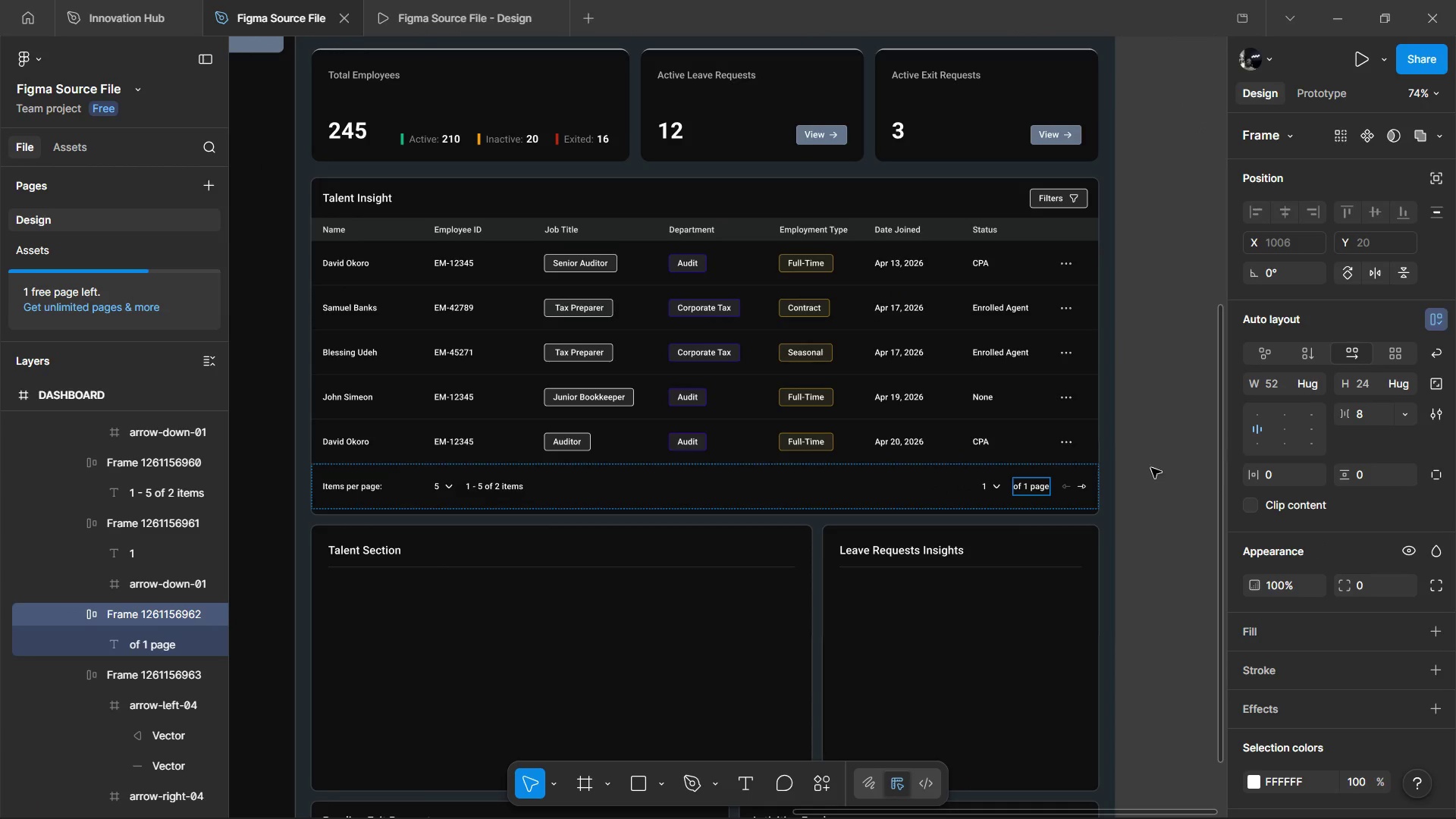 
left_click([1140, 471])
 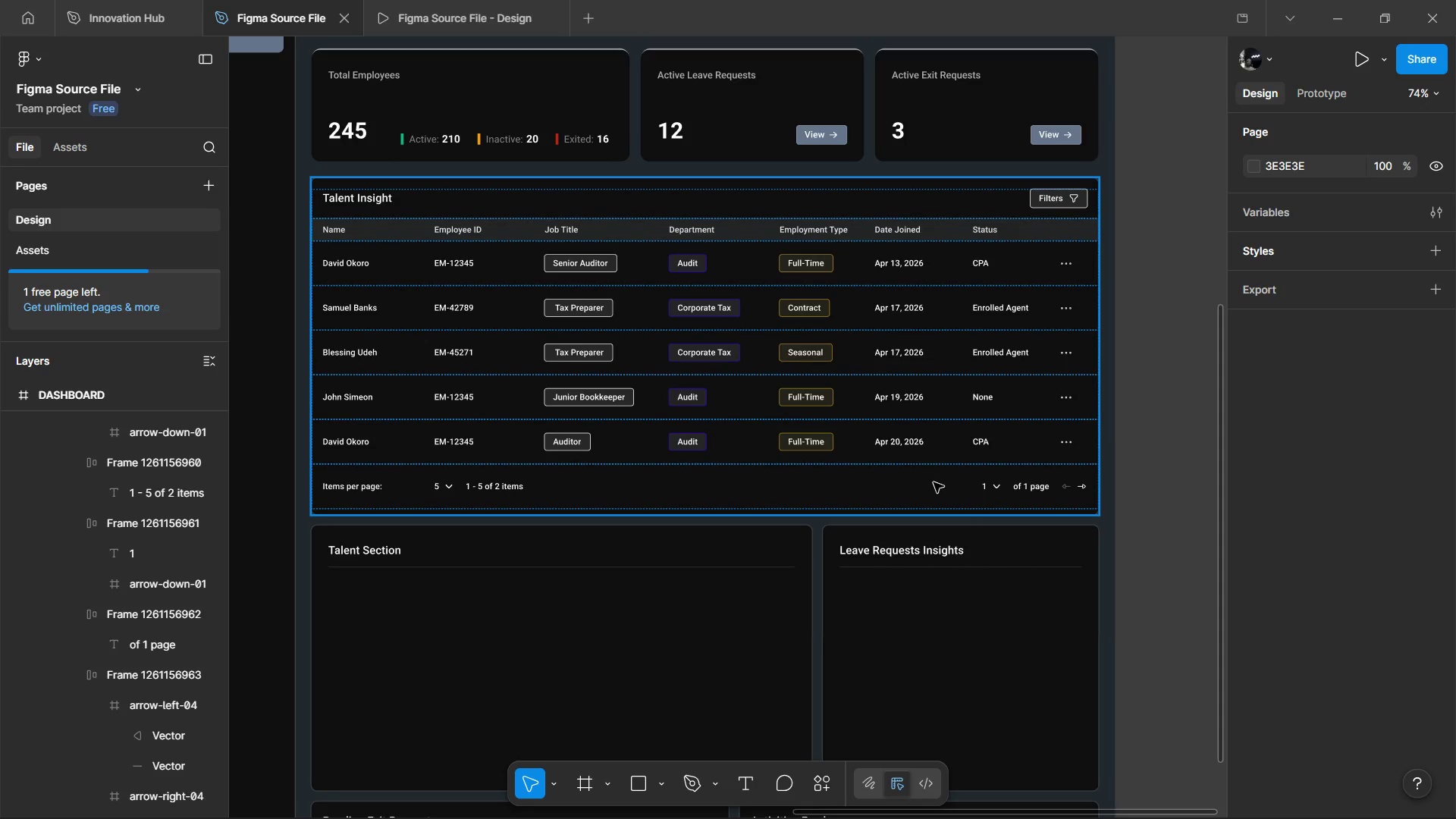 
double_click([934, 482])
 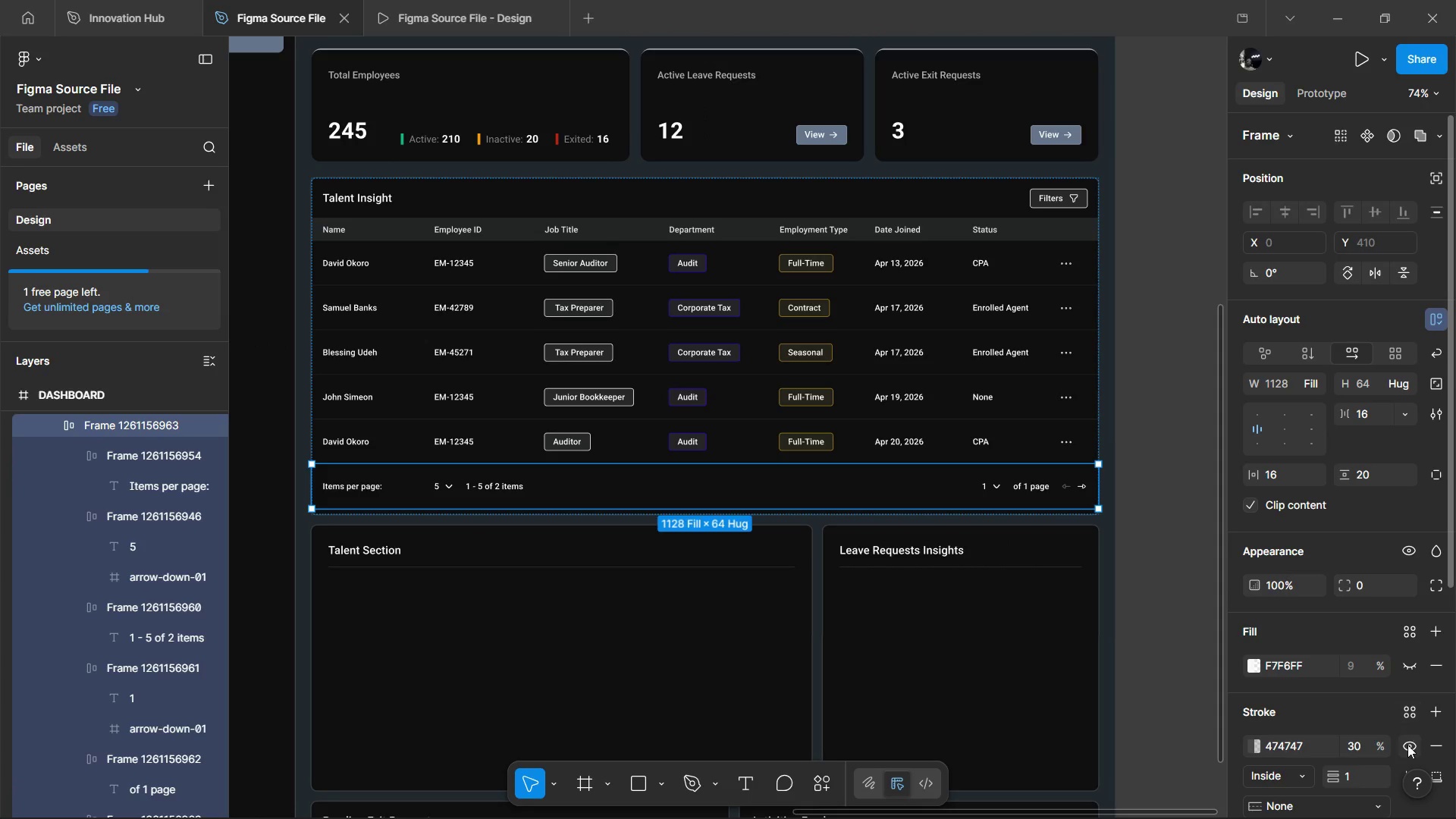 
double_click([1122, 613])
 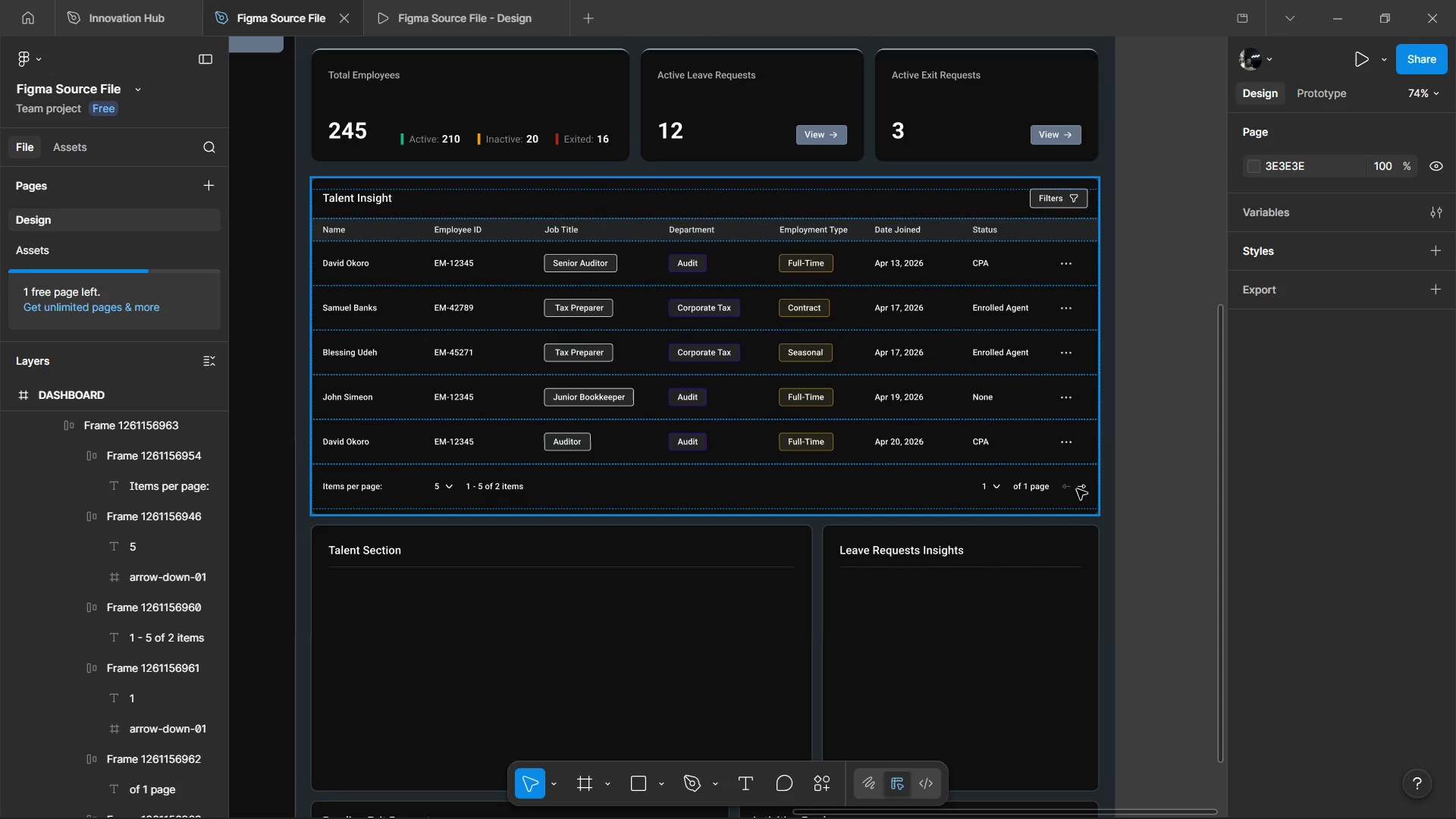 
double_click([1077, 489])
 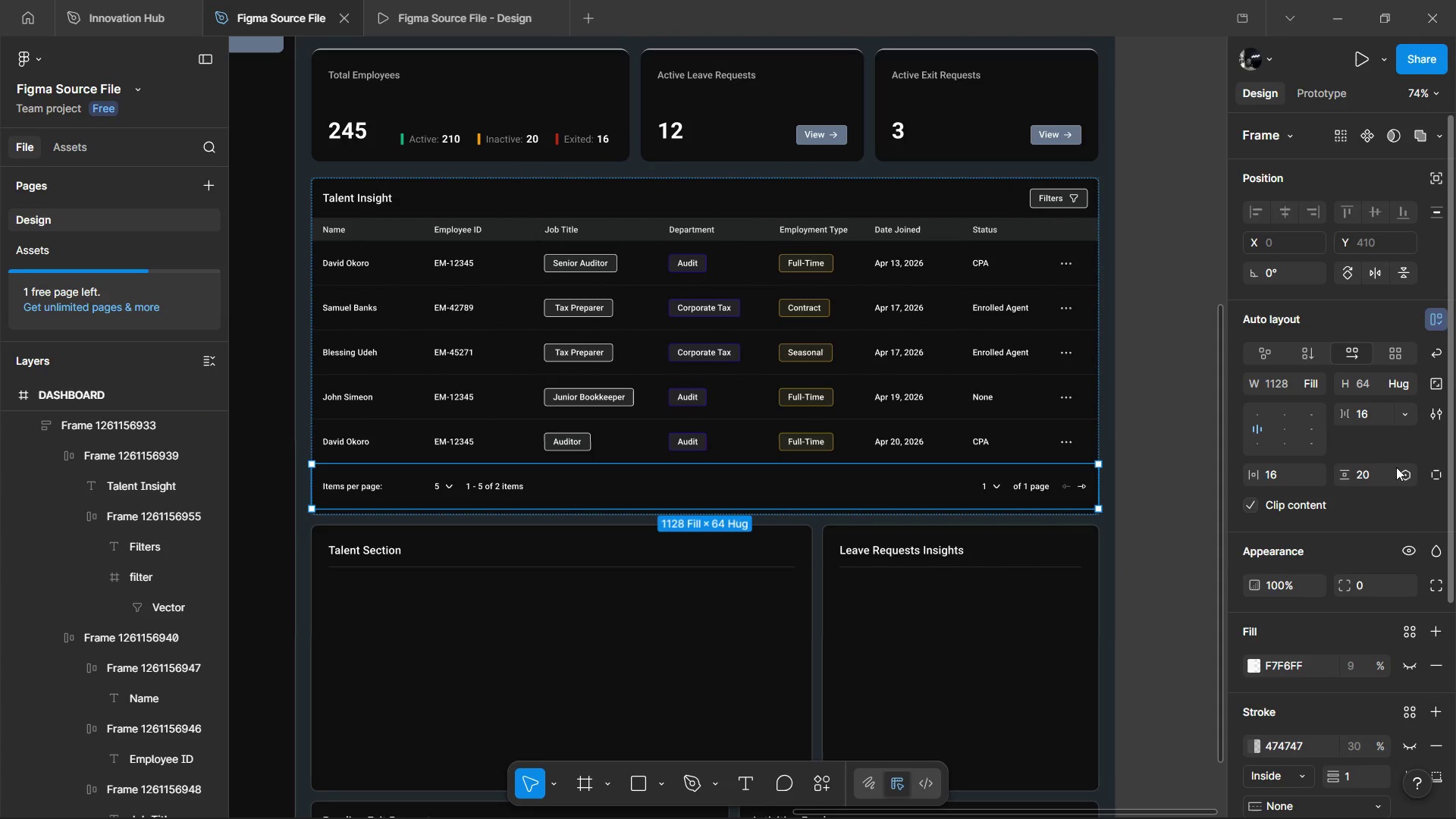 
left_click([1377, 472])
 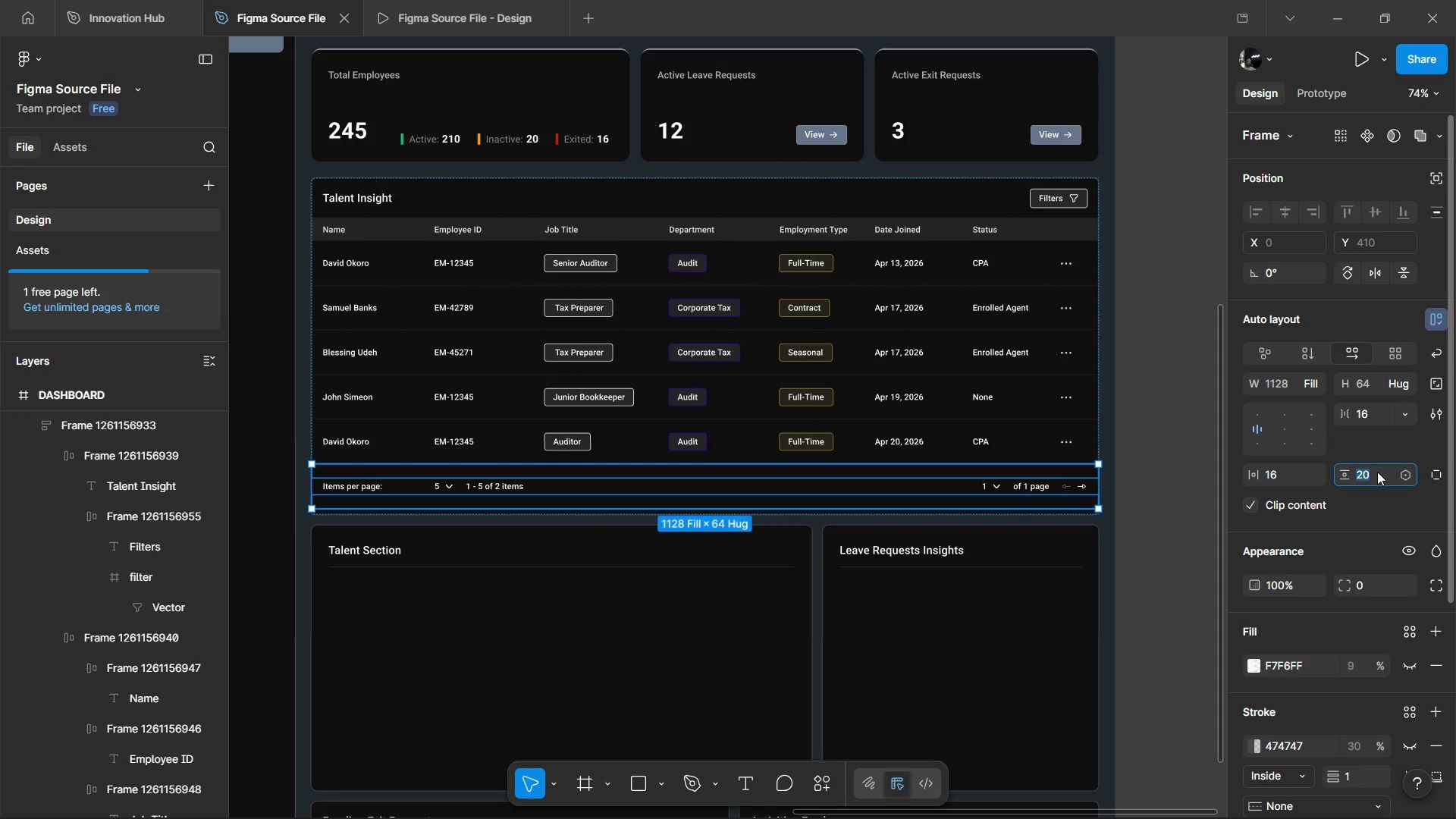 
type(16)
 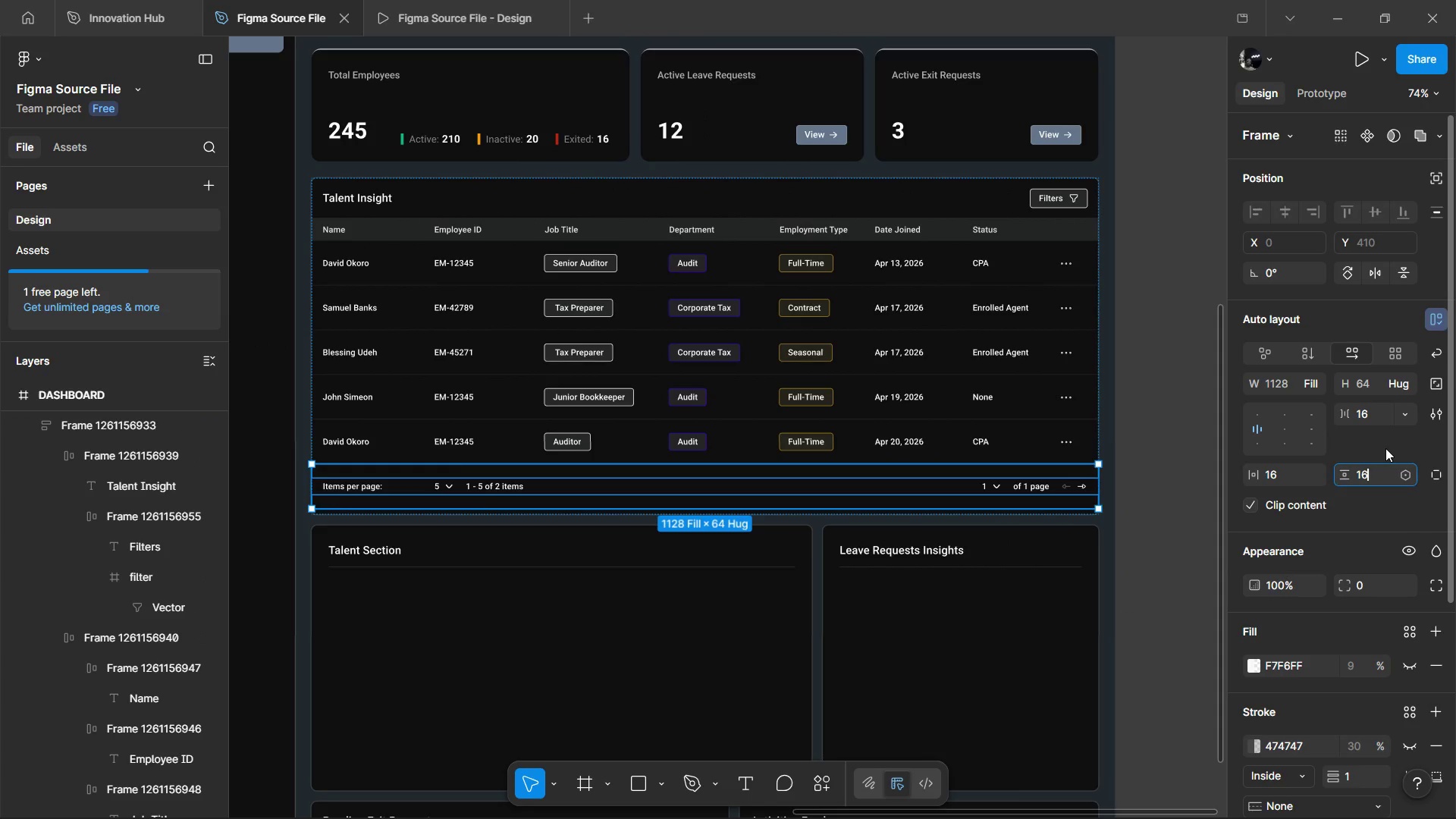 
left_click([1385, 448])
 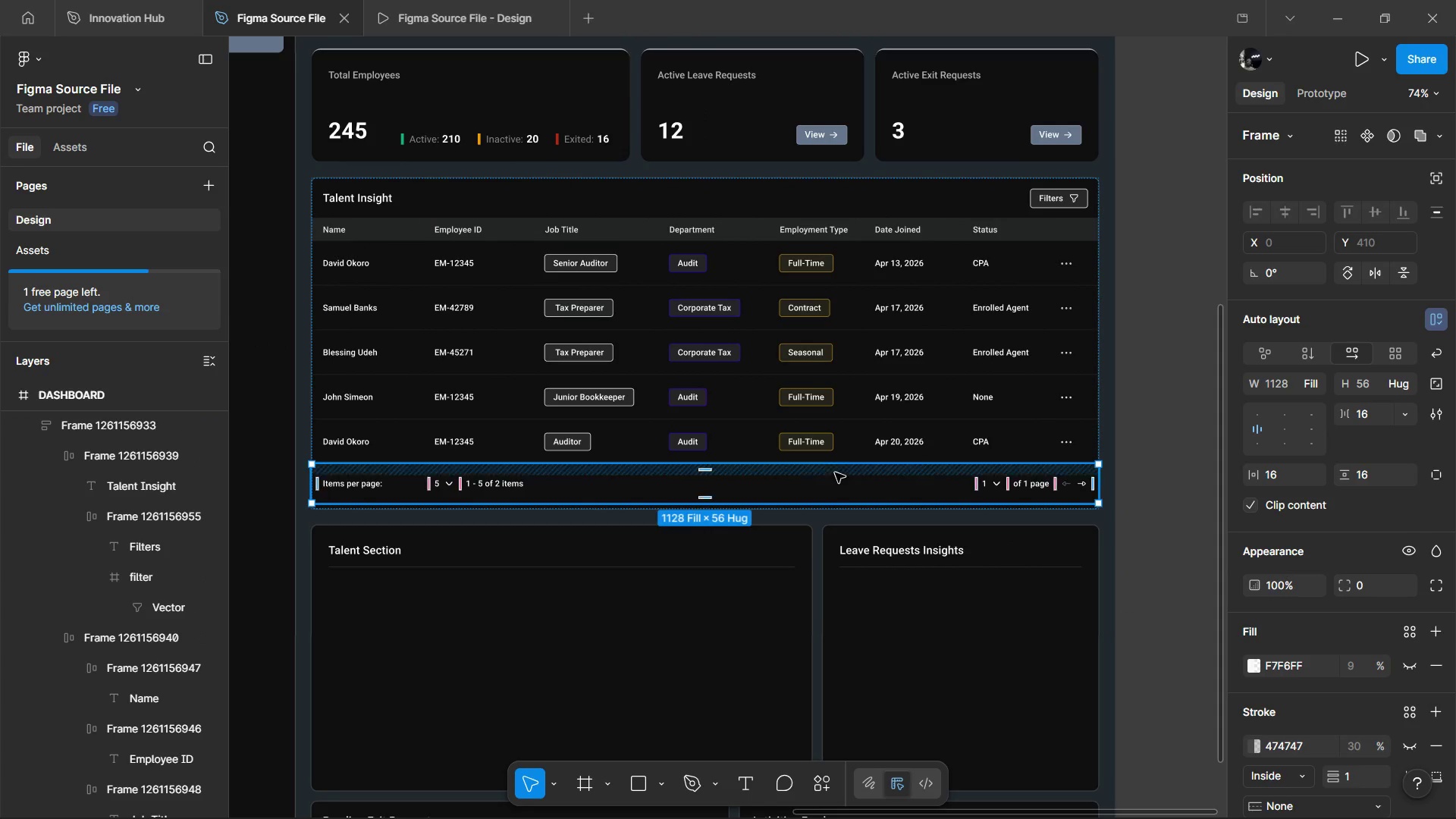 
hold_key(key=ControlLeft, duration=0.81)
scroll: coordinate [560, 497], scroll_direction: up, amount: 4.0
 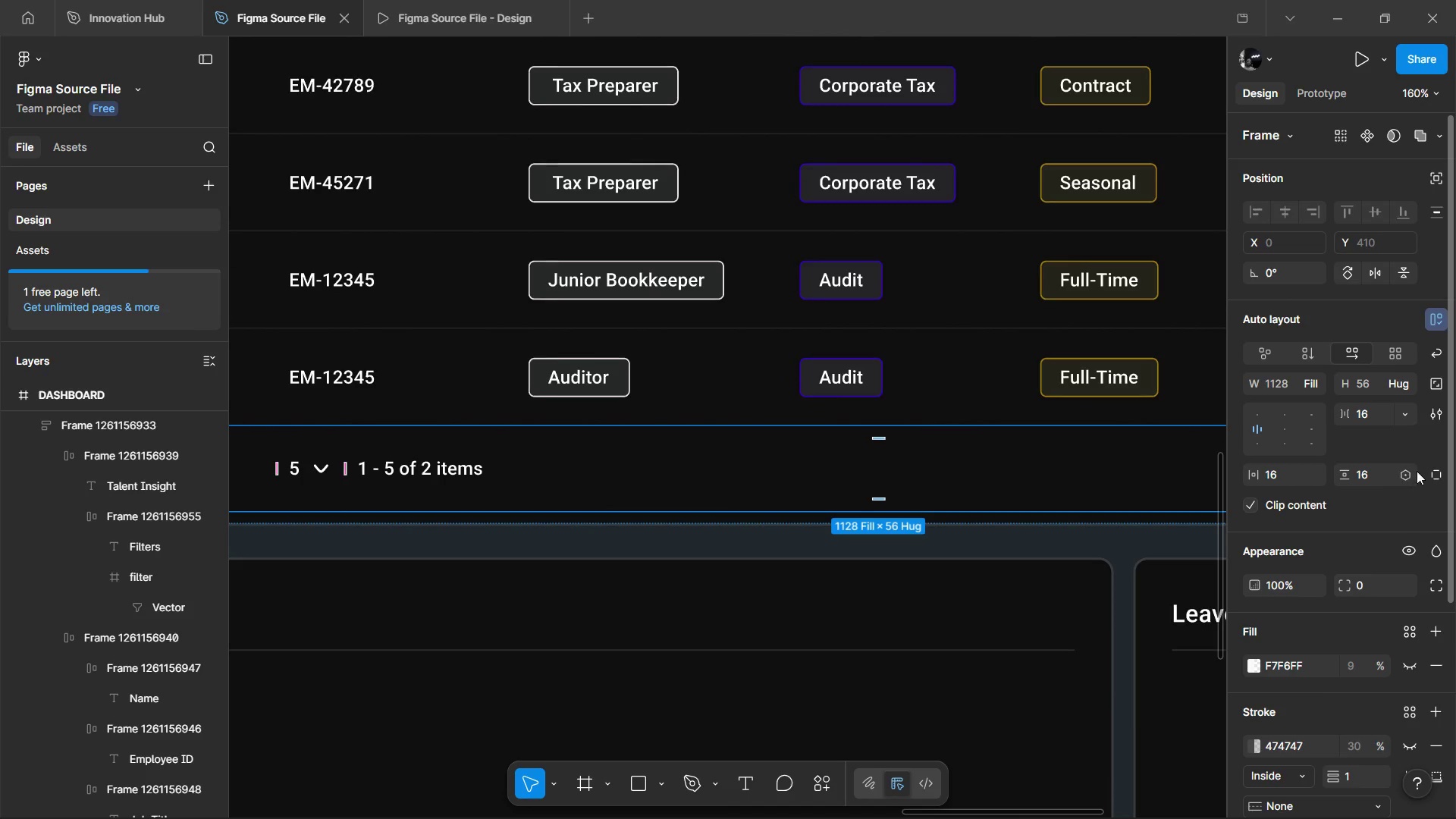 
left_click_drag(start_coordinate=[1345, 471], to_coordinate=[729, 426])
 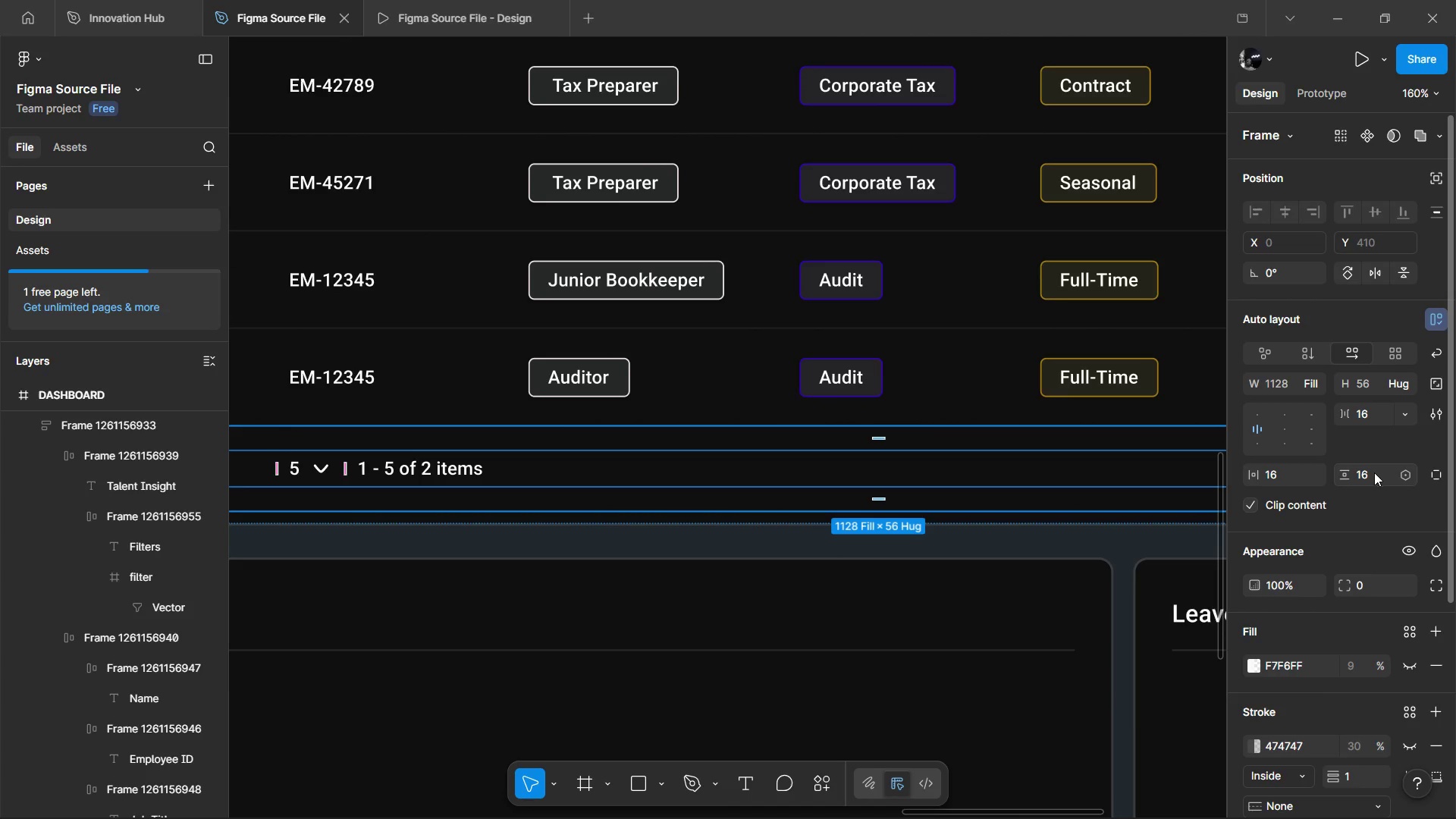 
double_click([1374, 472])
 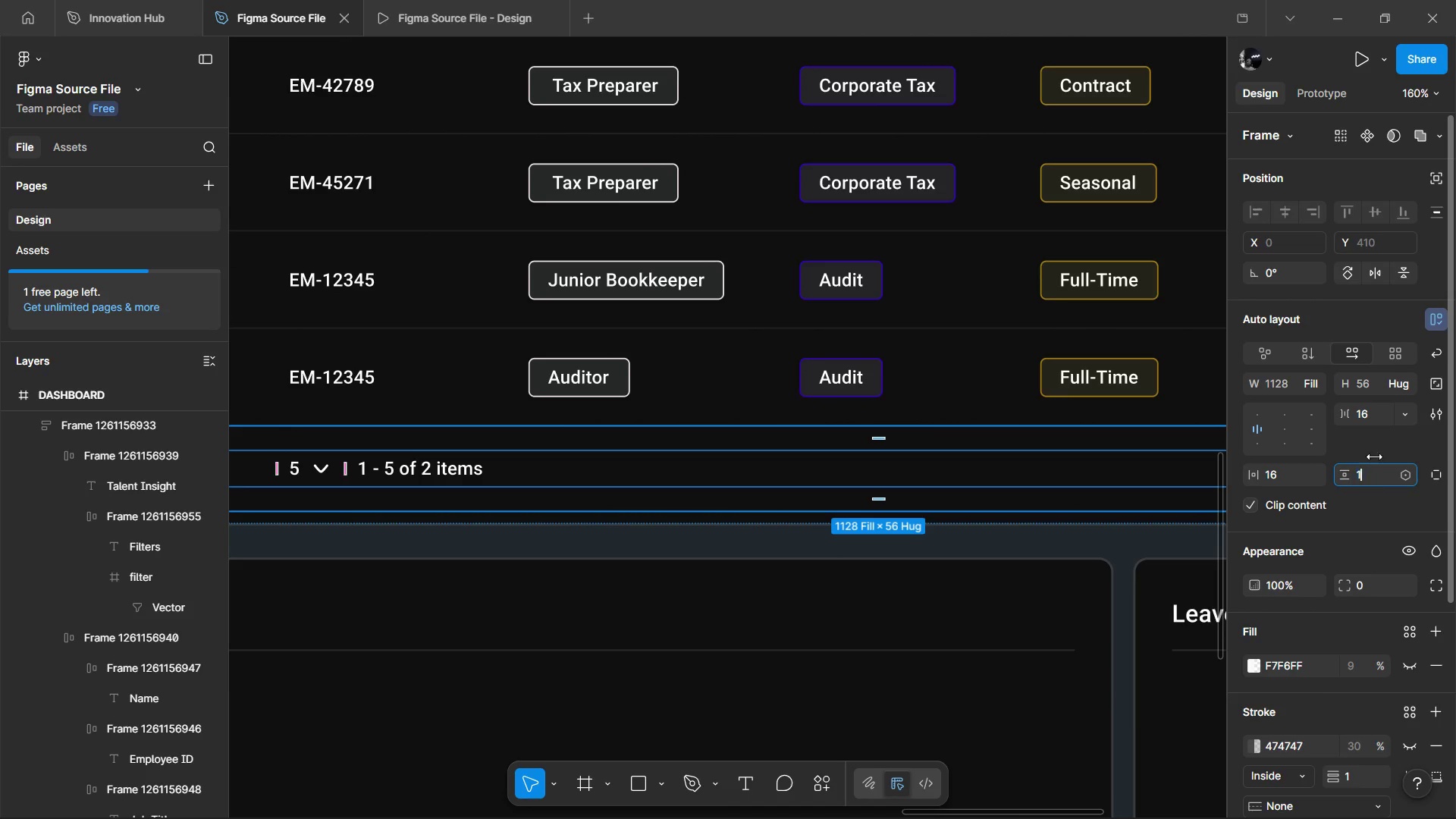 
type(12)
 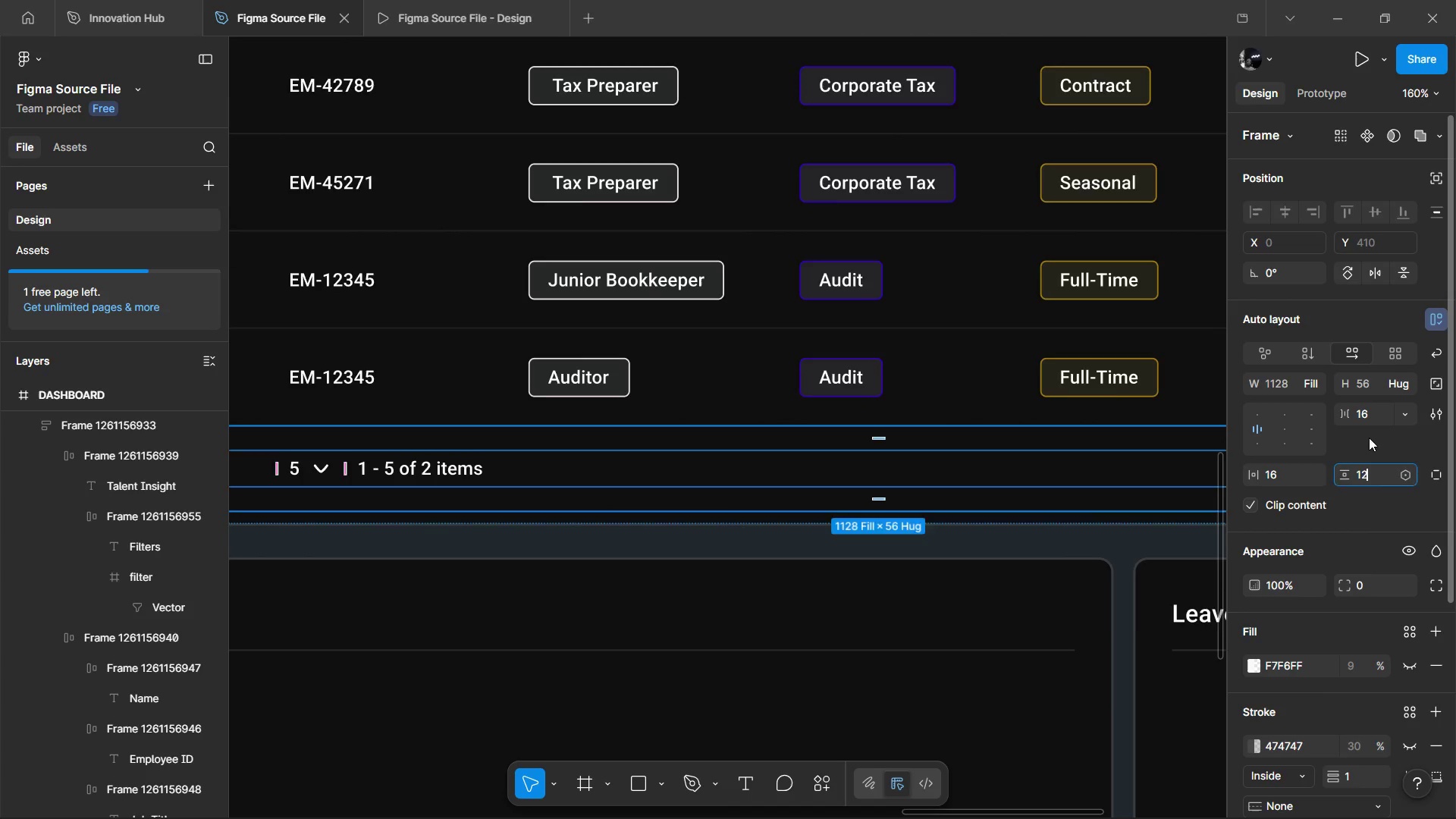 
triple_click([1369, 438])
 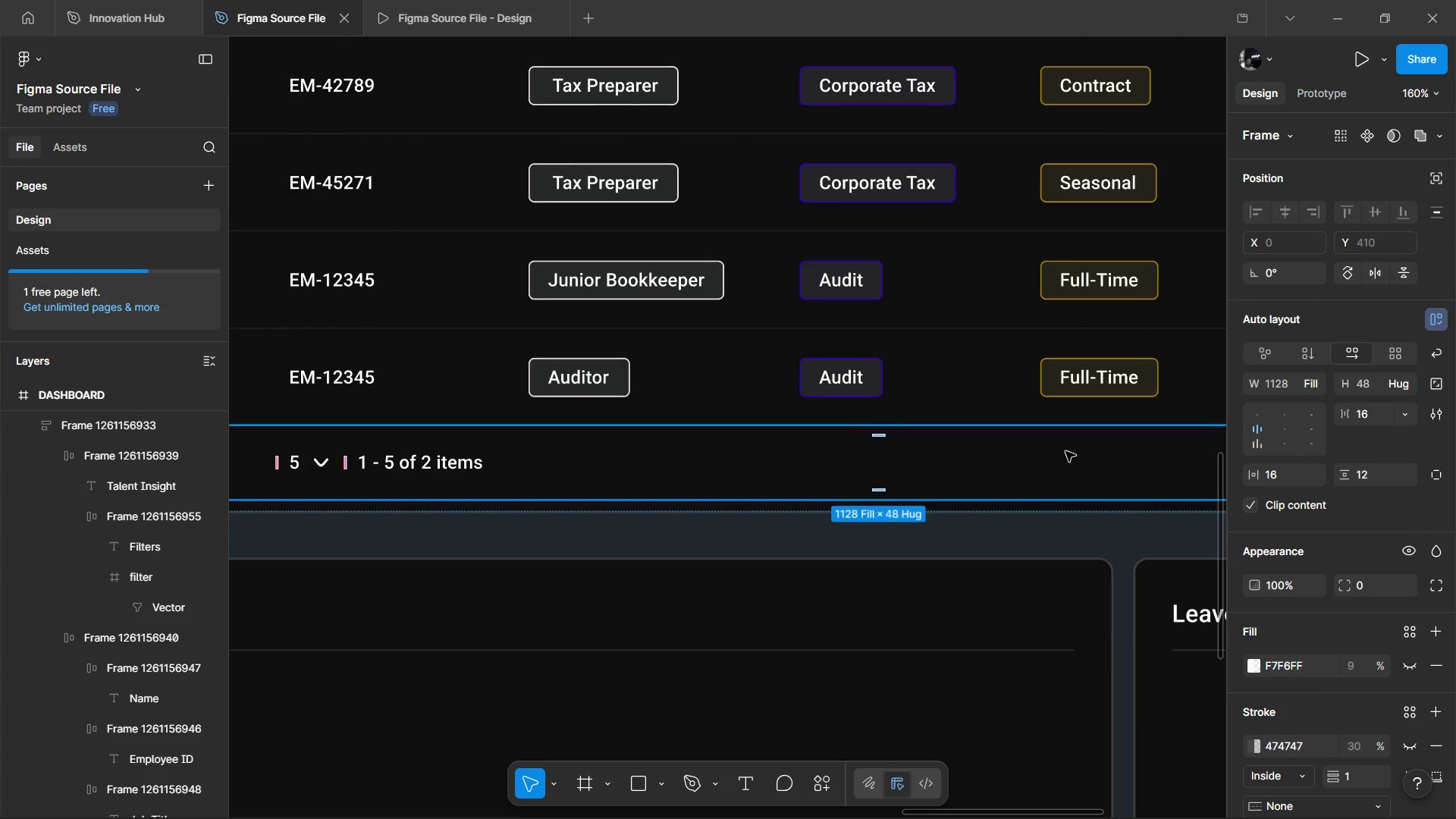 
hold_key(key=ControlLeft, duration=0.77)
scroll: coordinate [861, 430], scroll_direction: down, amount: 2.0
 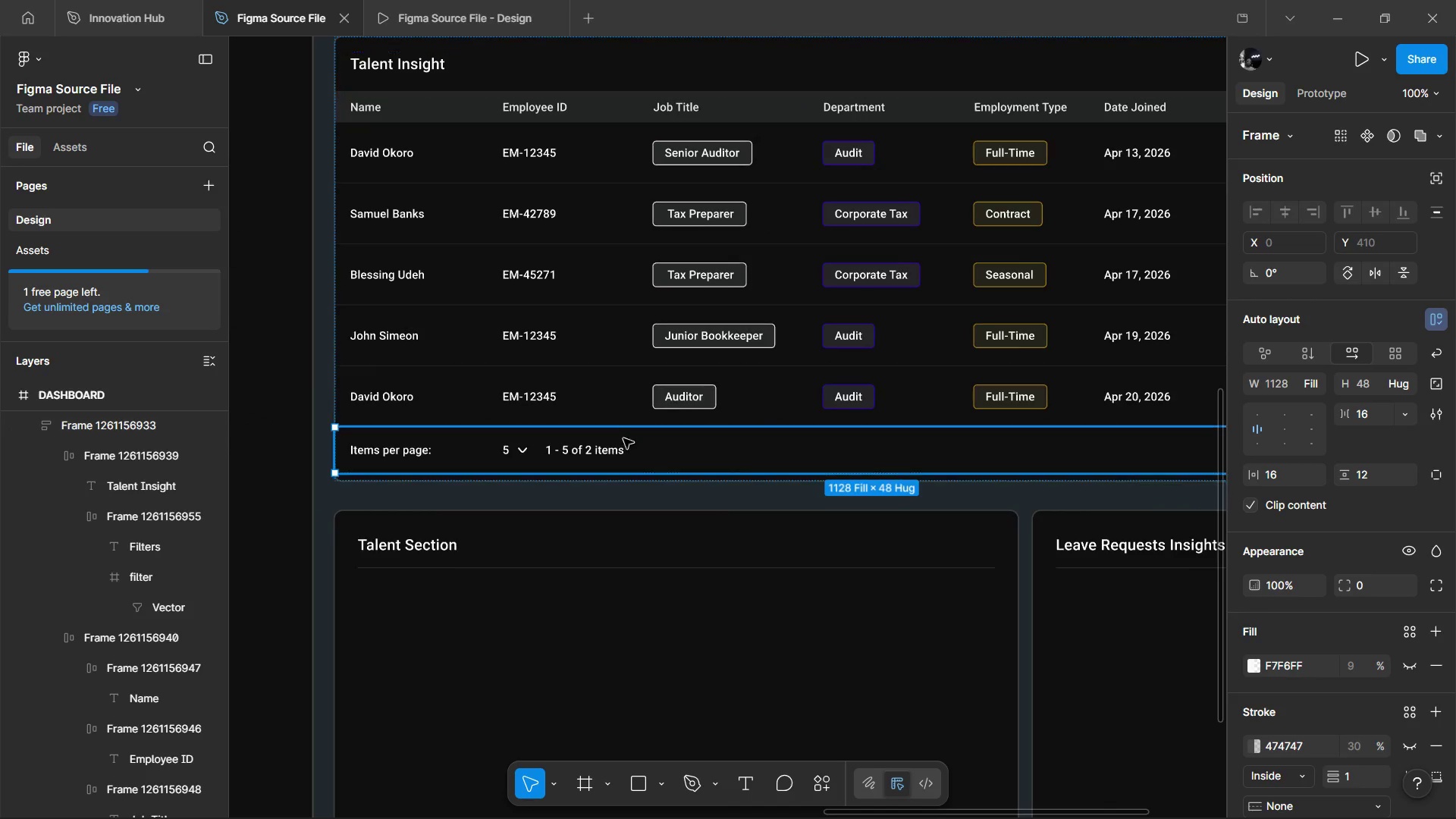 
hold_key(key=ControlLeft, duration=0.34)
left_click_drag(start_coordinate=[593, 450], to_coordinate=[589, 451])
 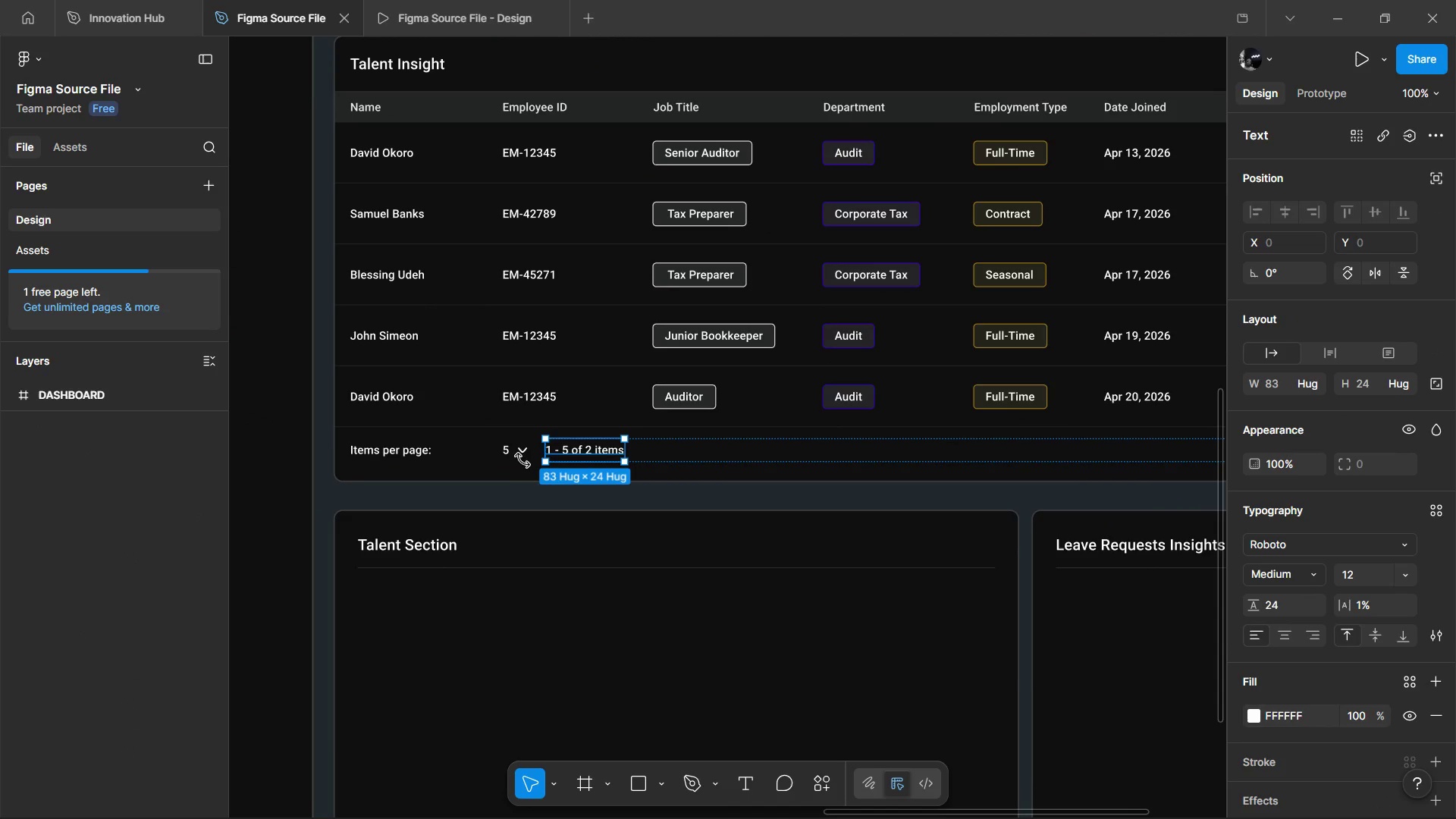 
hold_key(key=ControlLeft, duration=2.12)
hold_key(key=ShiftLeft, duration=1.51)
left_click([415, 456])
 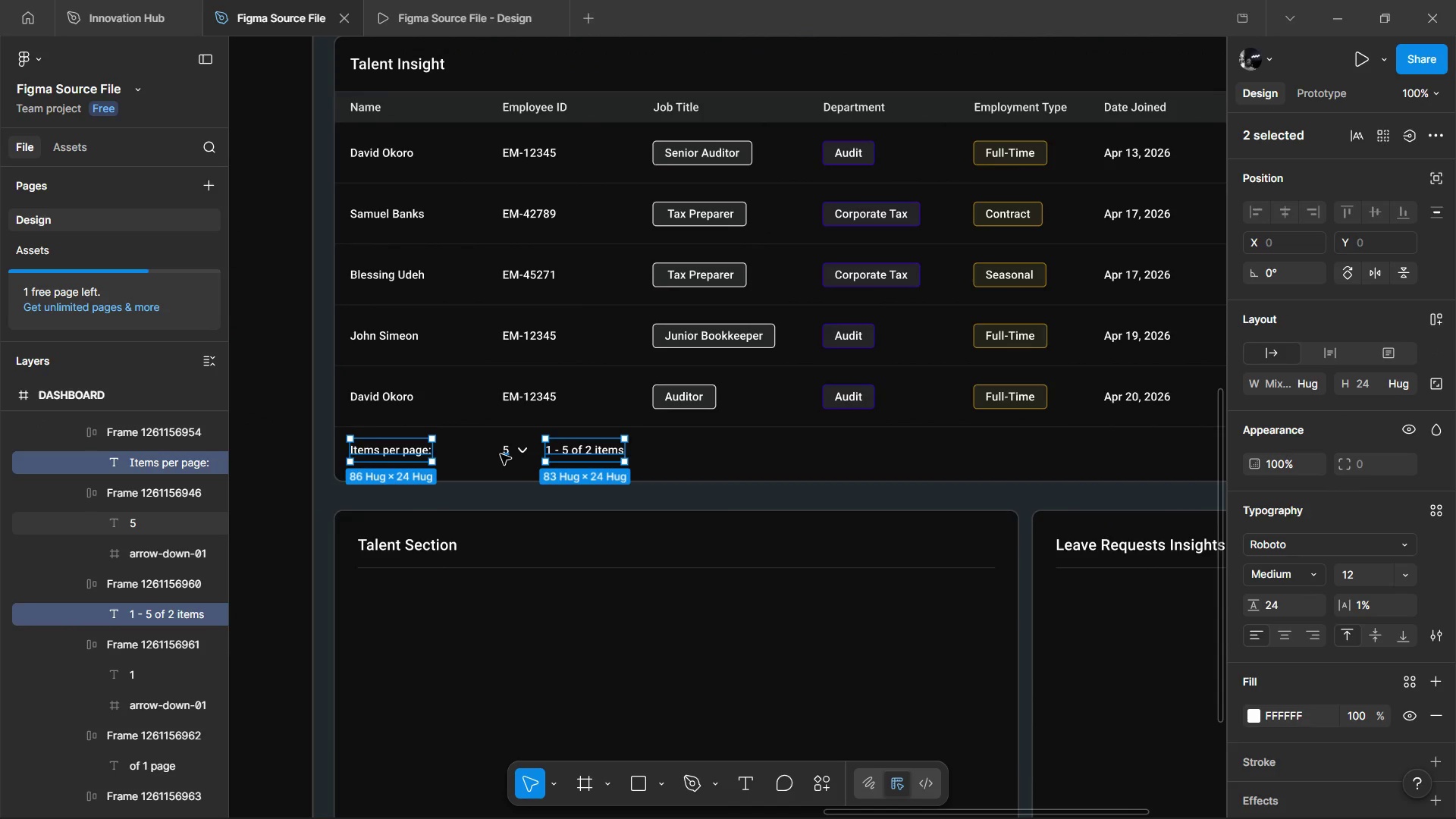 
left_click([500, 454])
 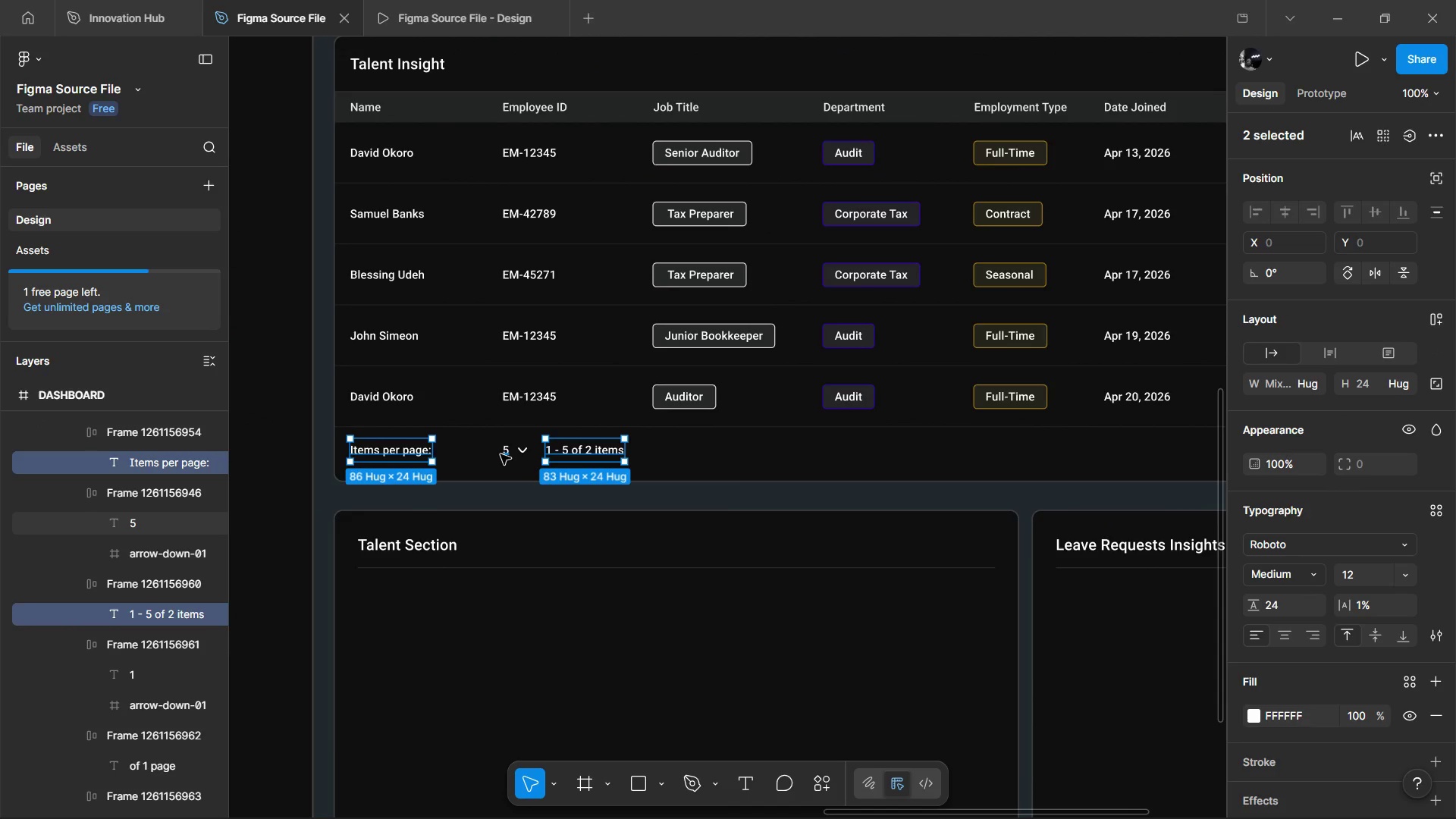 
hold_key(key=ShiftLeft, duration=0.47)
 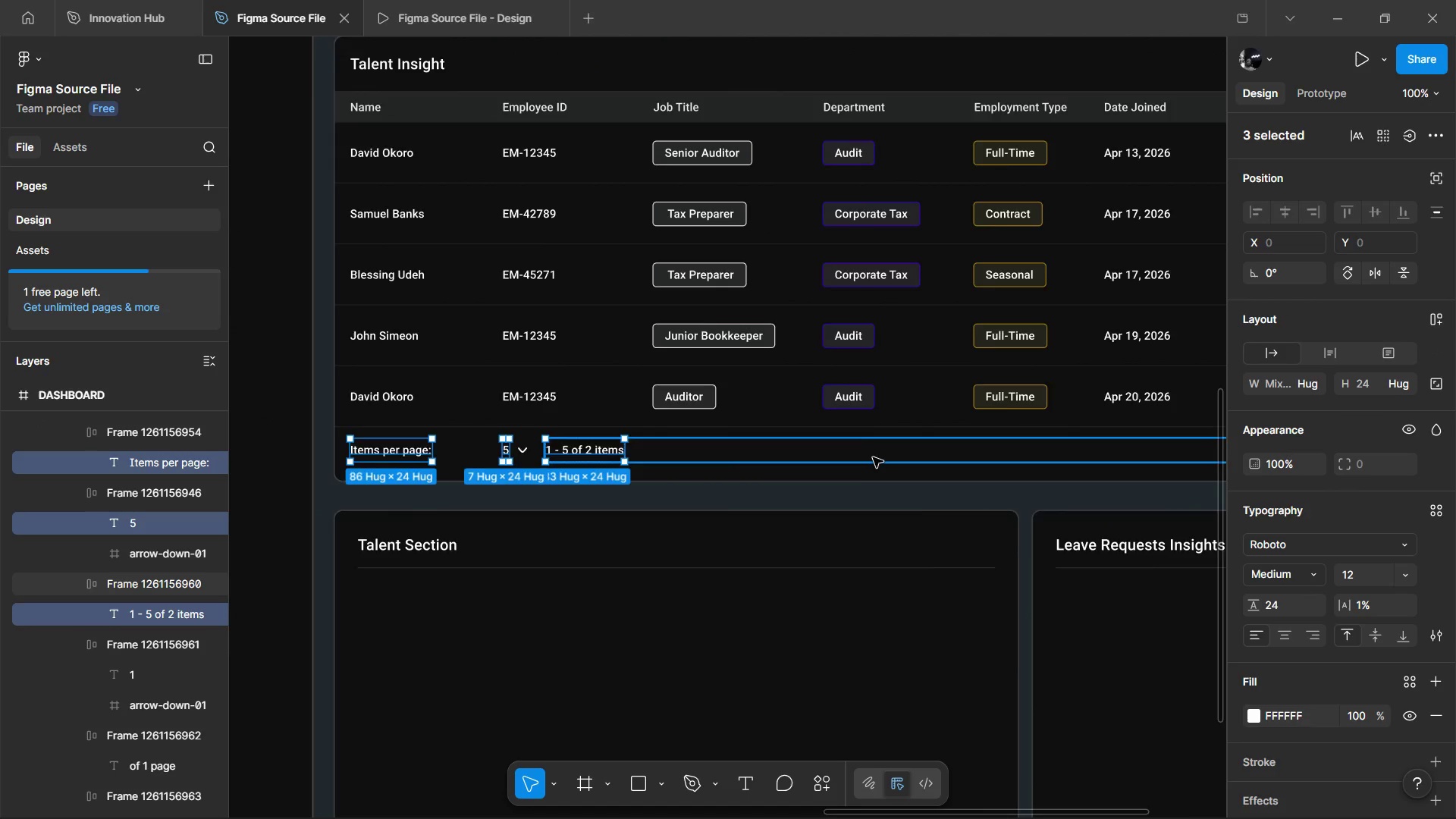 
hold_key(key=ShiftLeft, duration=2.2)
 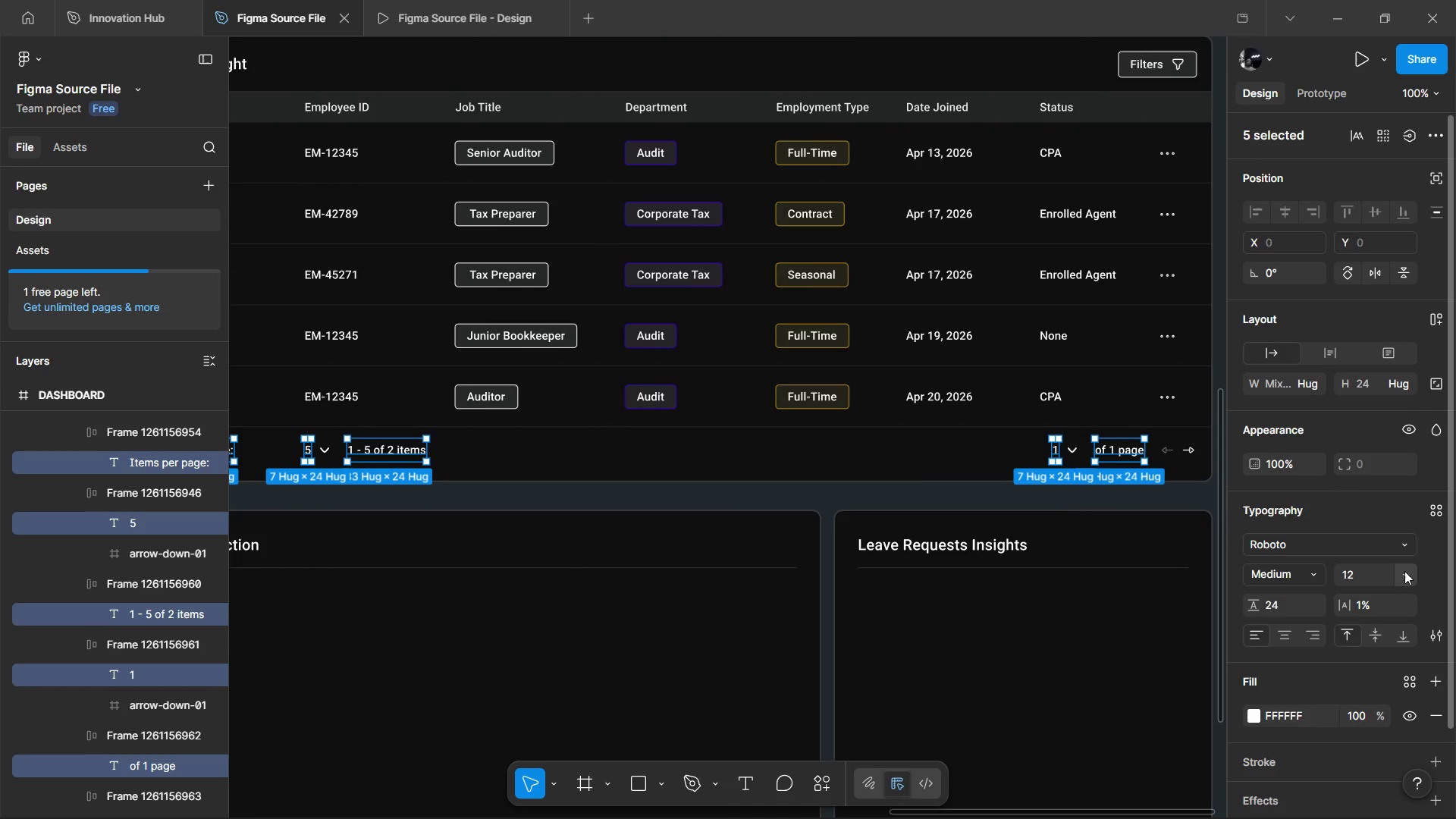 
hold_key(key=ControlLeft, duration=1.5)
 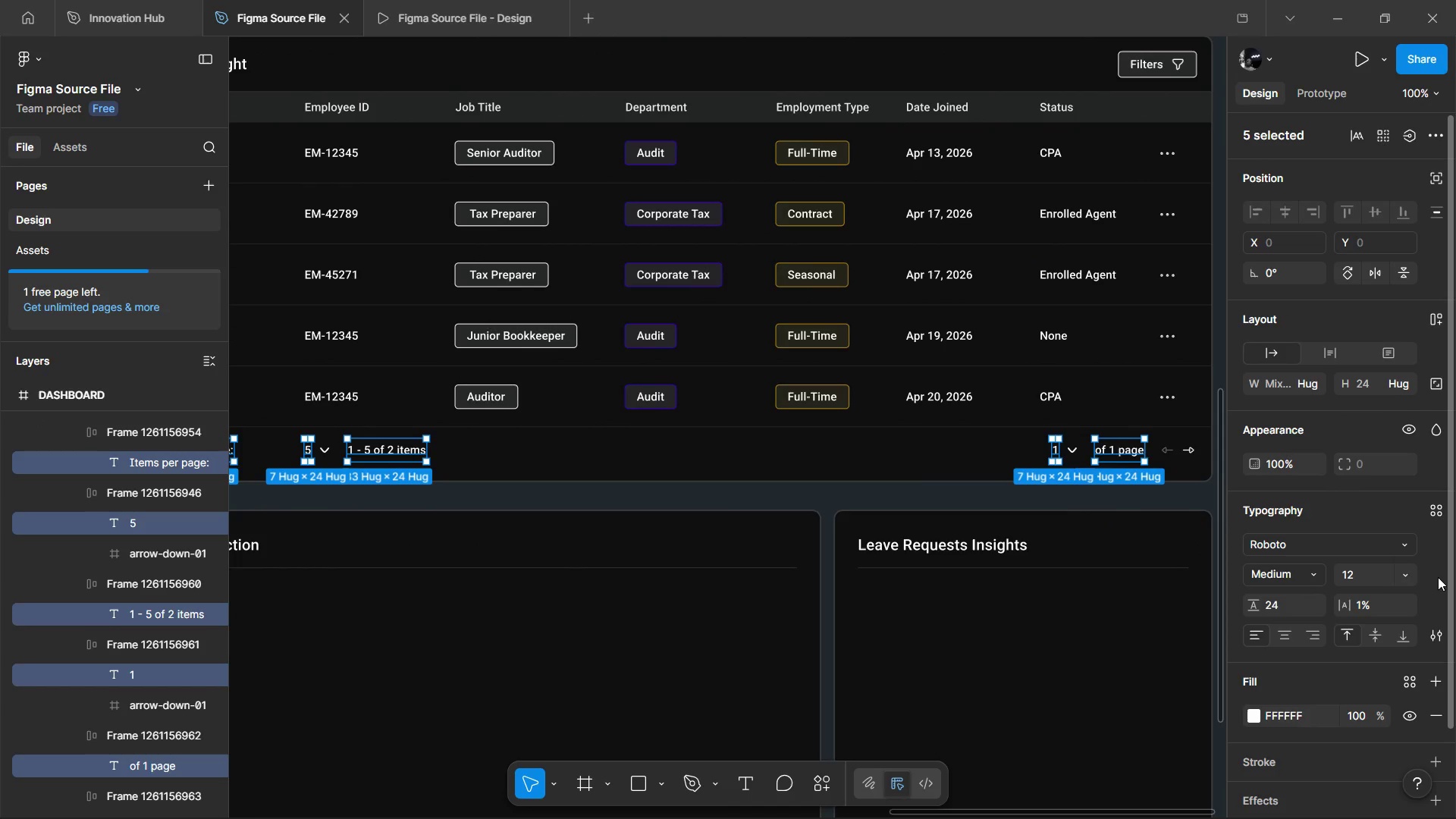 
scroll: coordinate [873, 462], scroll_direction: down, amount: 5.0
 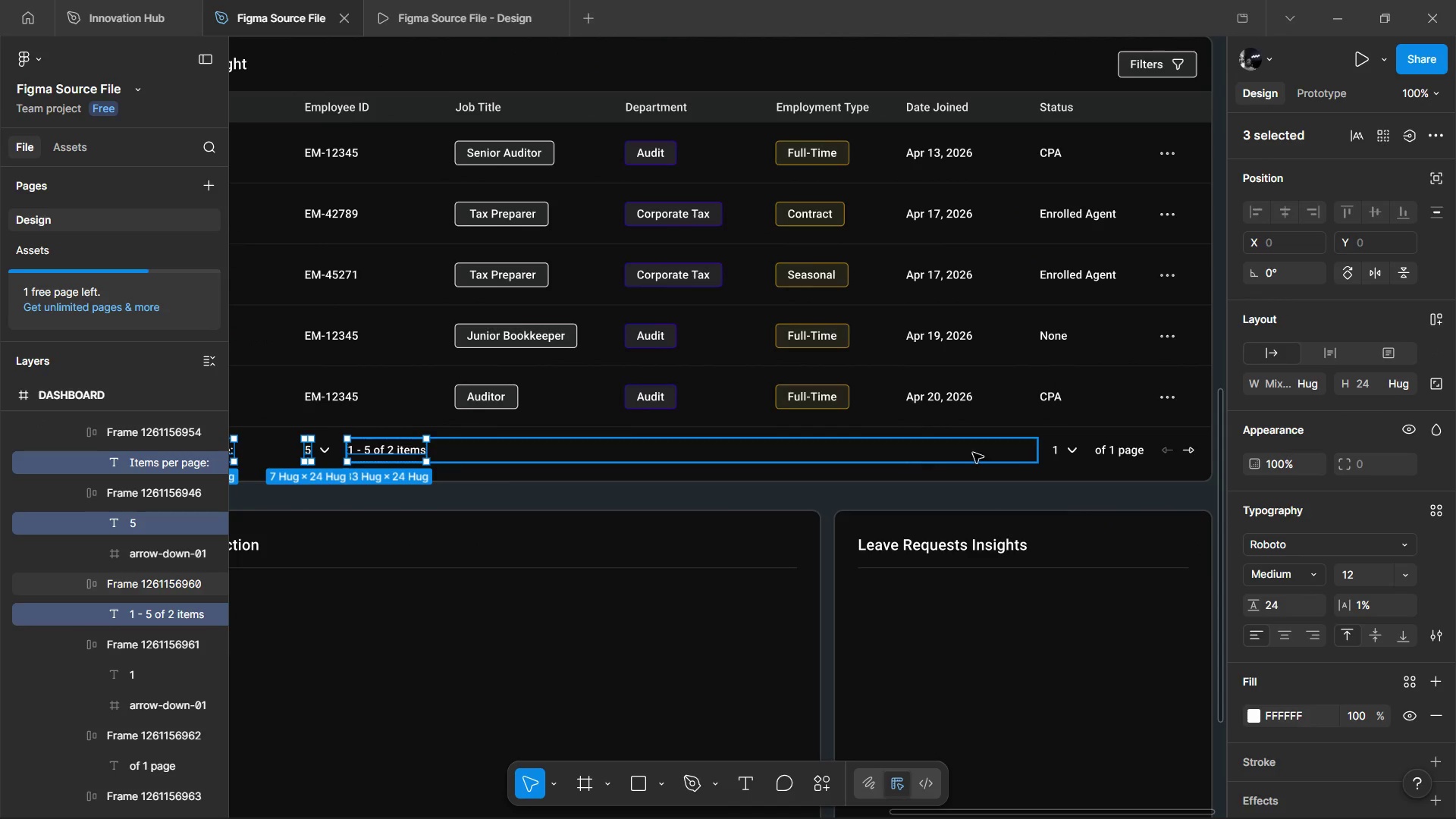 
key(Control+Shift+ControlLeft)
 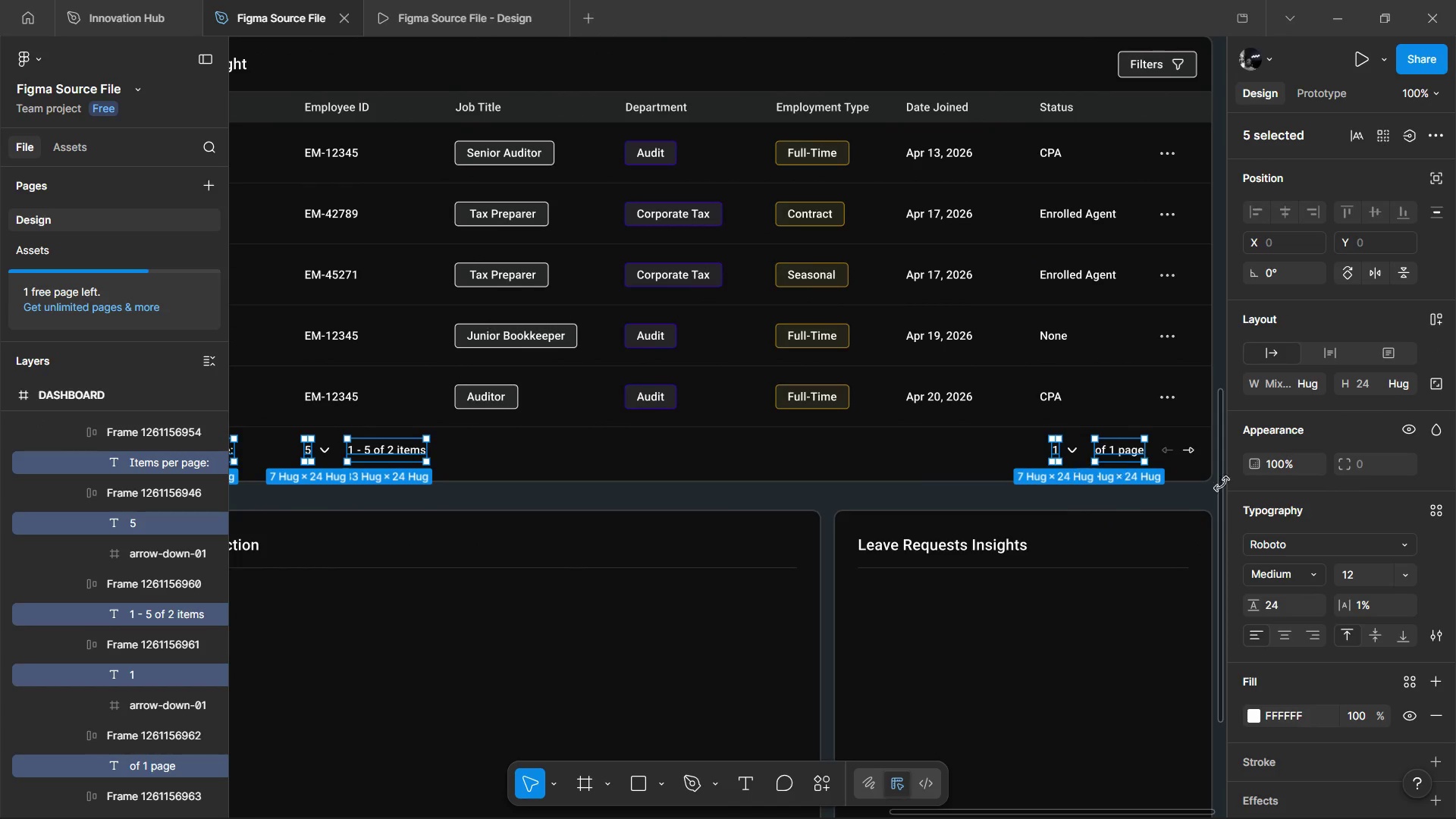 
key(Control+Shift+ControlLeft)
 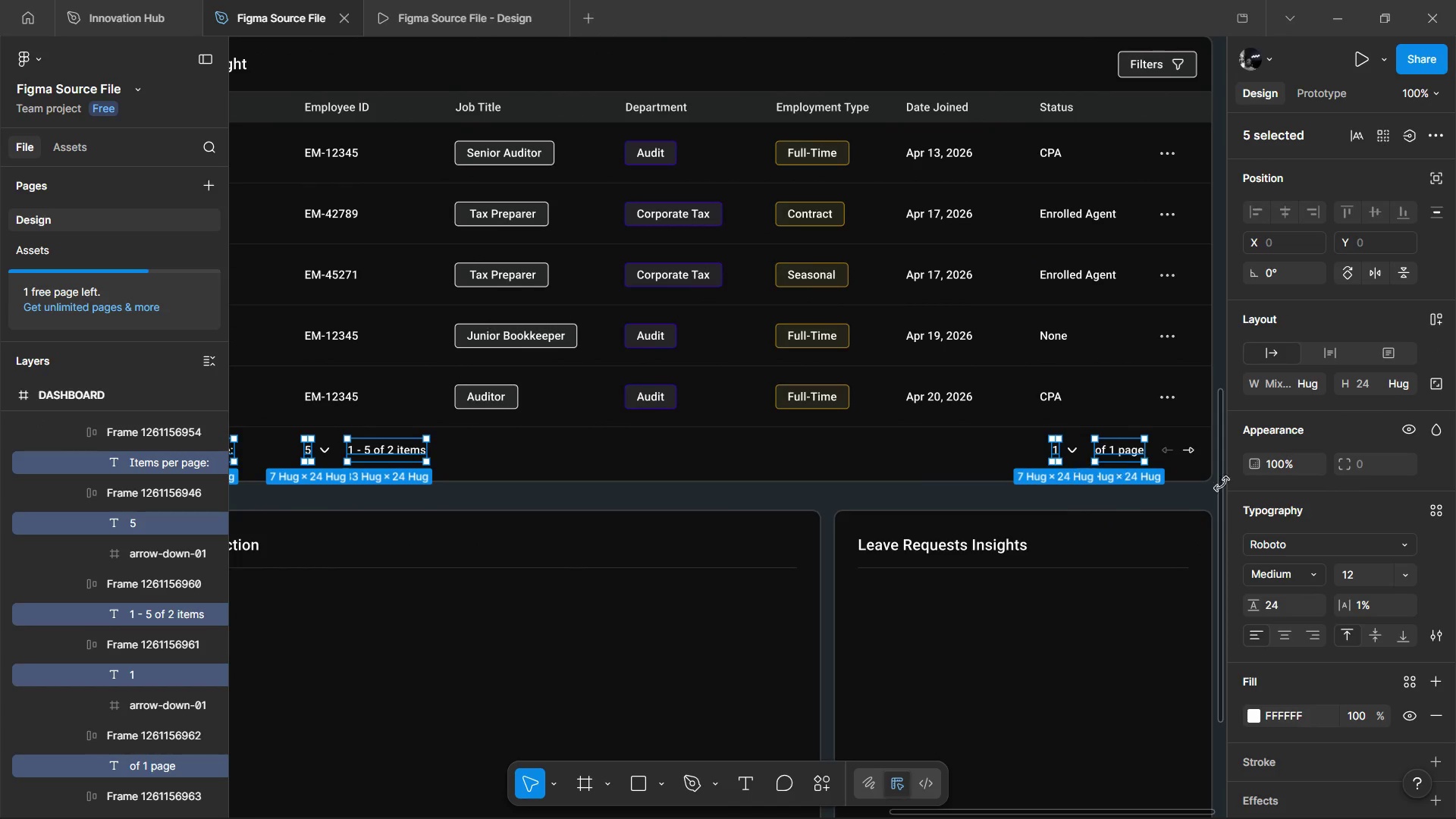 
key(Control+Shift+ControlLeft)
 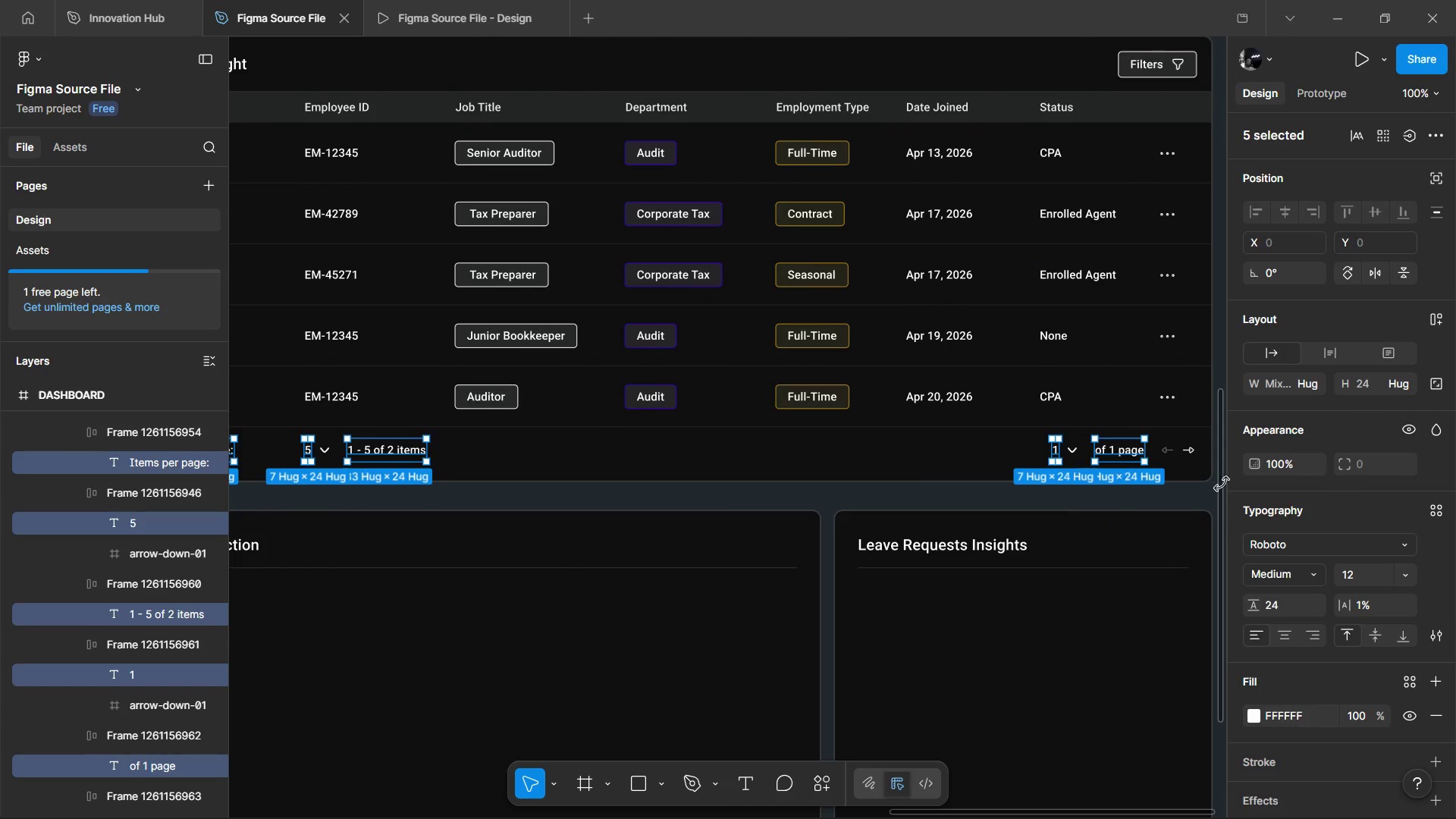 
key(Control+Shift+ControlLeft)
 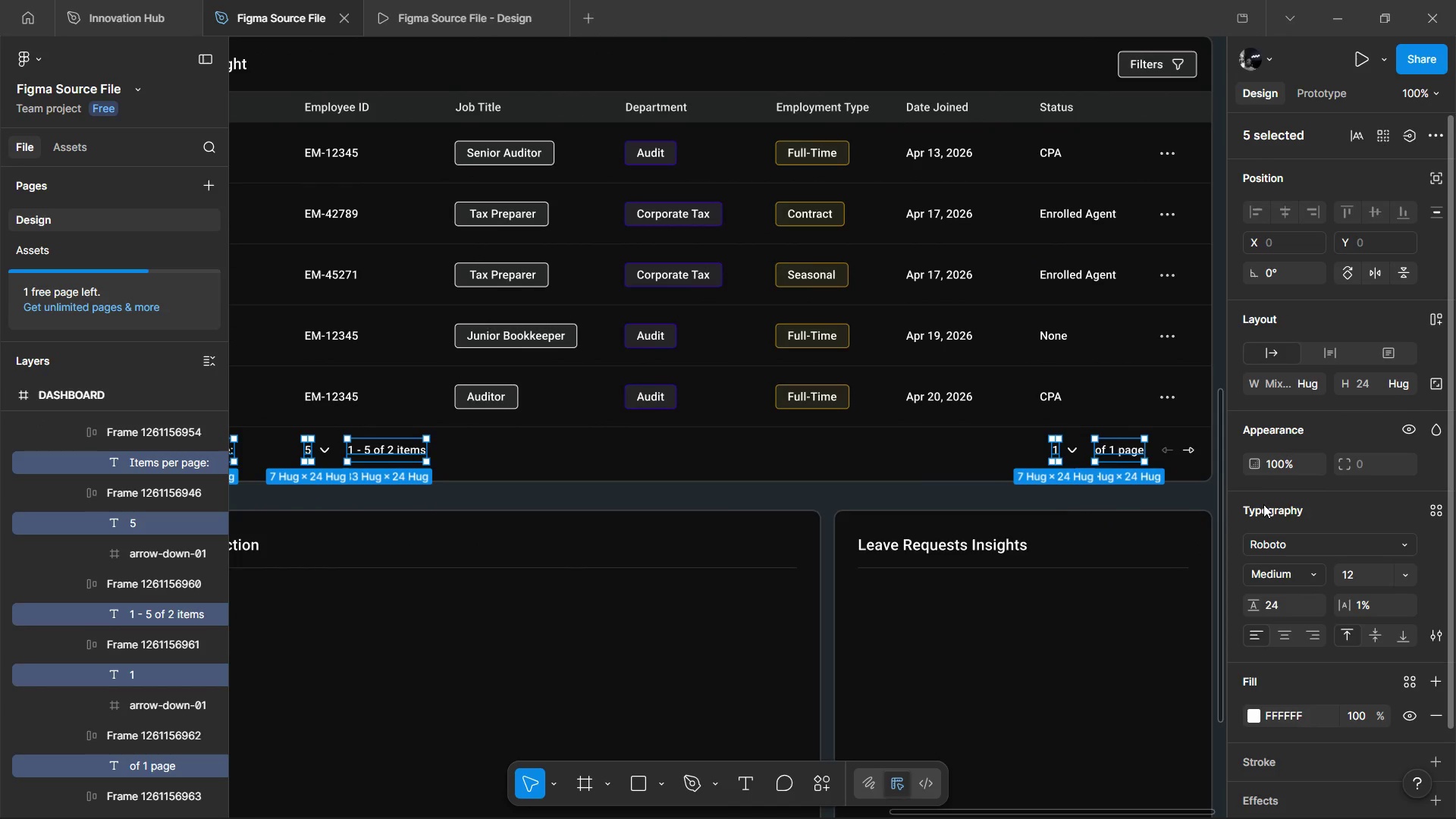 
key(Control+Shift+ControlLeft)
 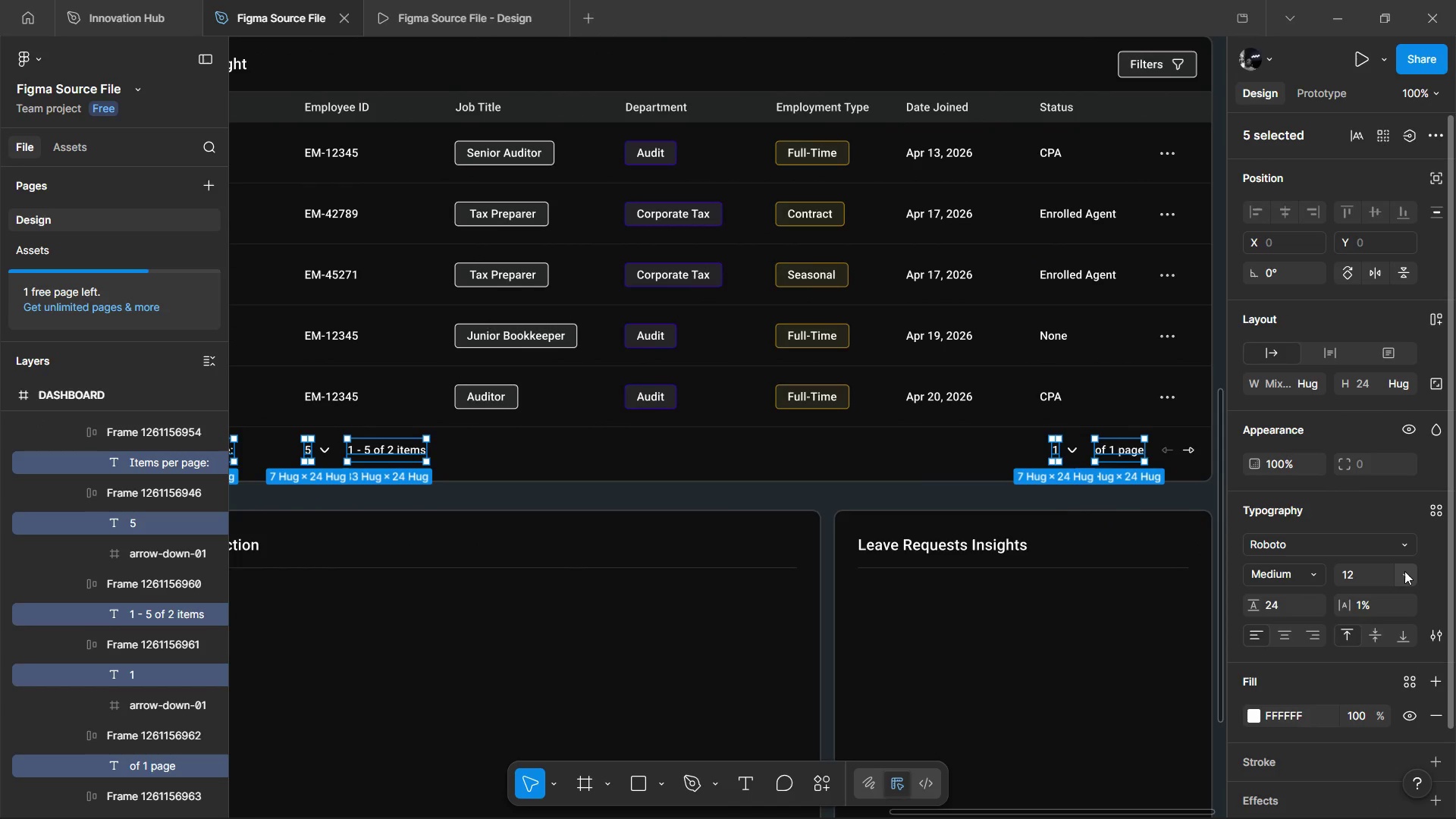 
left_click([1404, 571])
 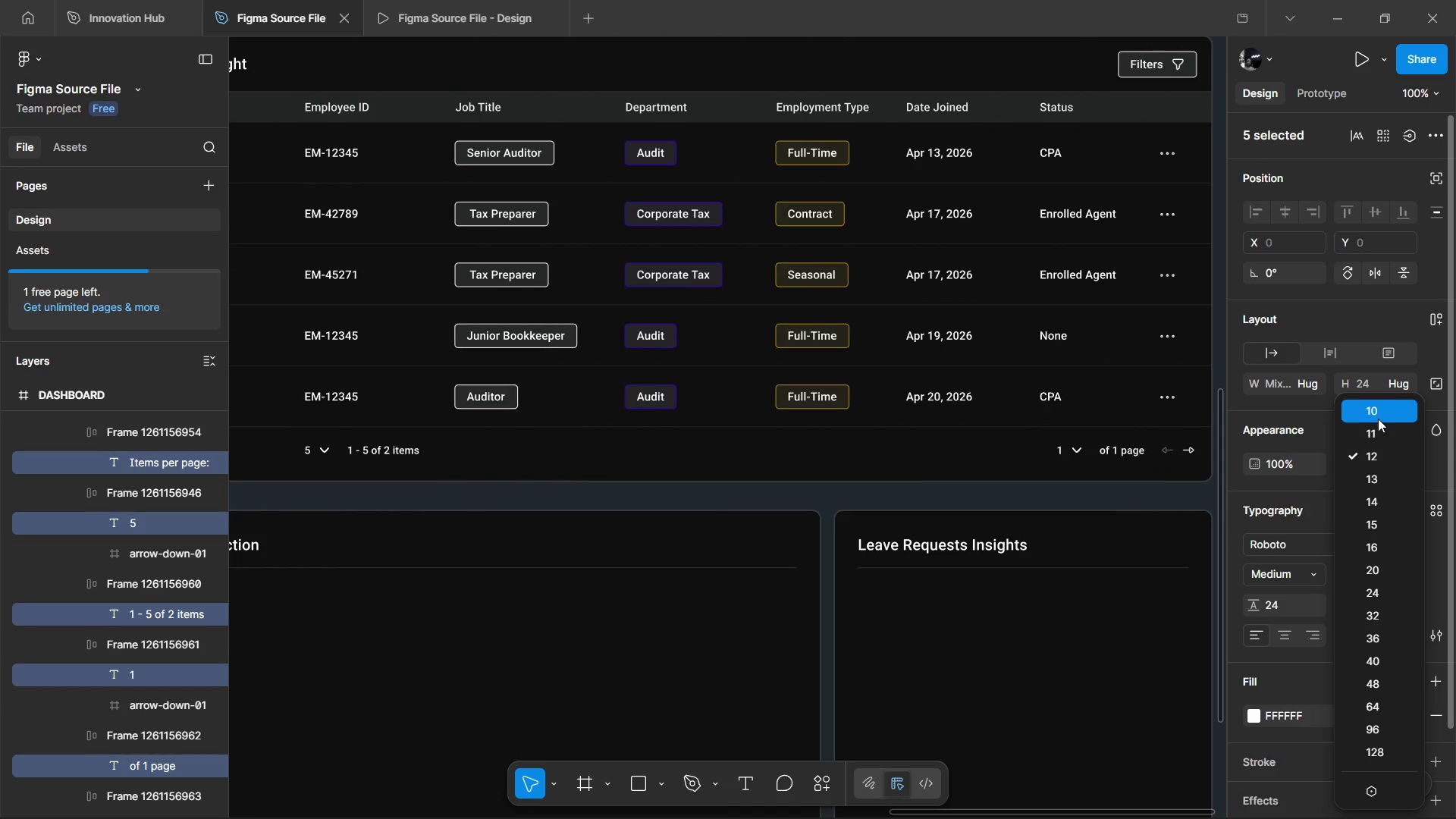 
left_click([1378, 418])
 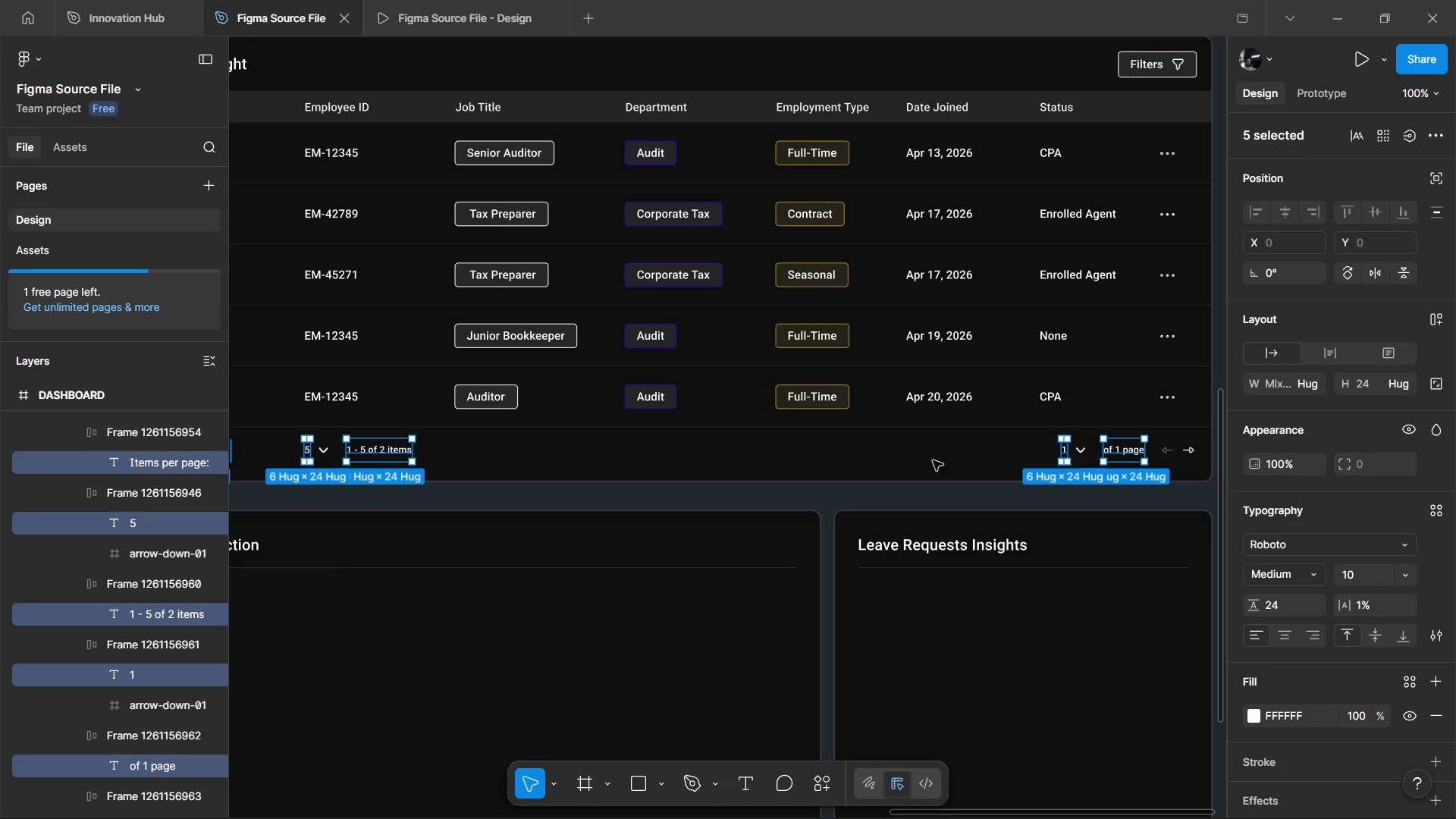 
hold_key(key=ShiftLeft, duration=0.33)
scroll: coordinate [927, 460], scroll_direction: up, amount: 3.0
 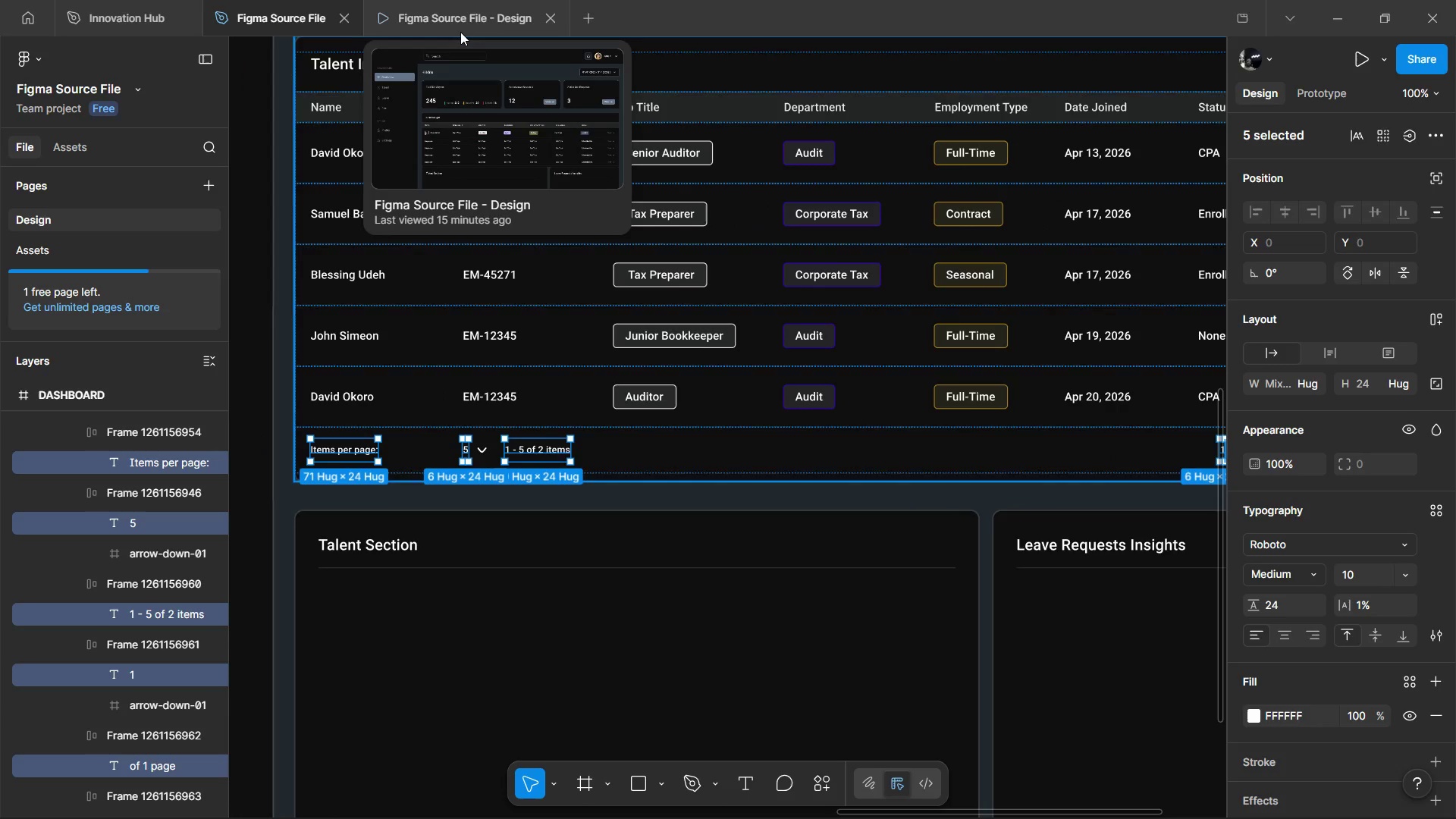 
left_click([460, 32])
 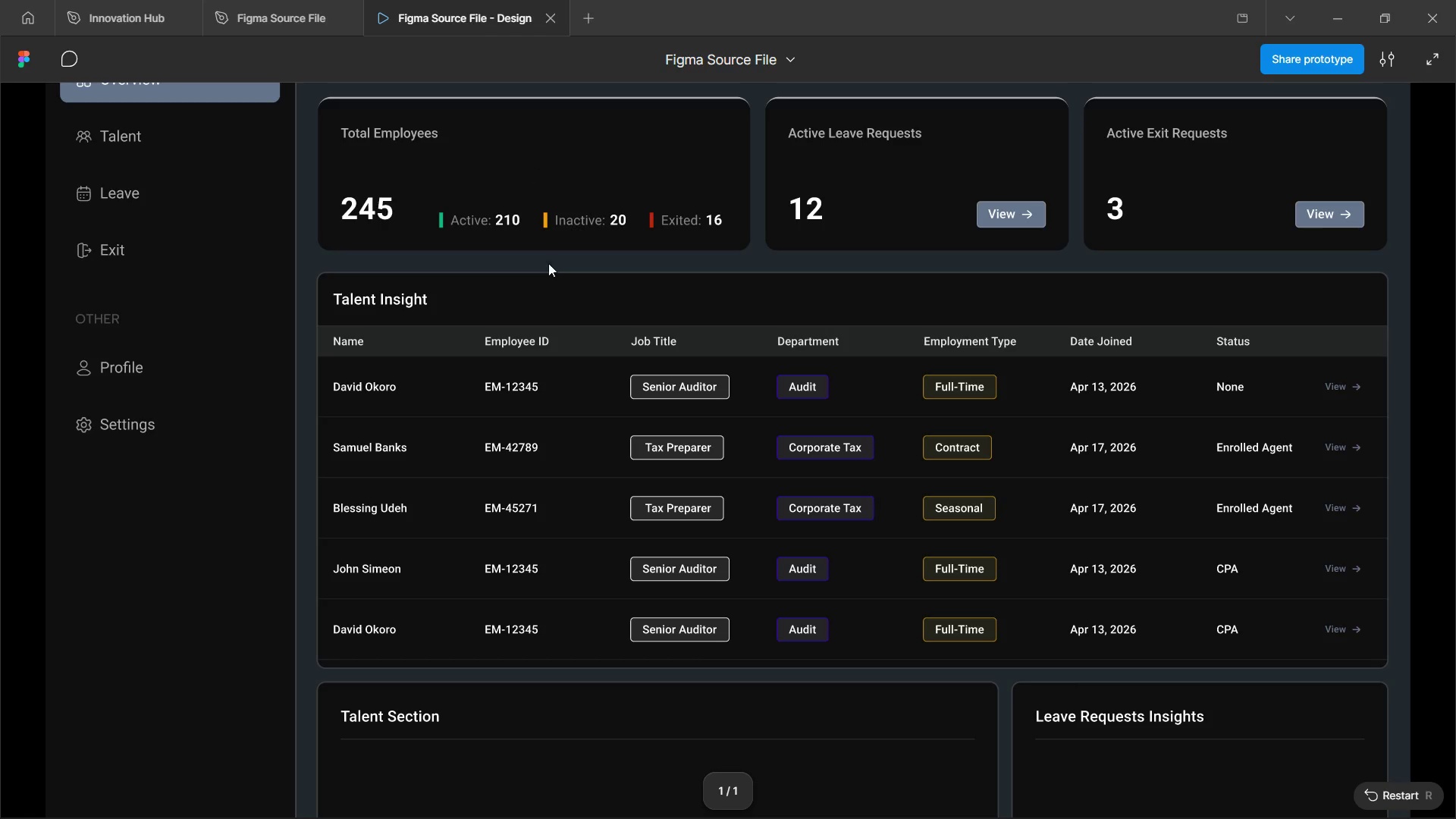 
left_click_drag(start_coordinate=[585, 427], to_coordinate=[594, 396])
 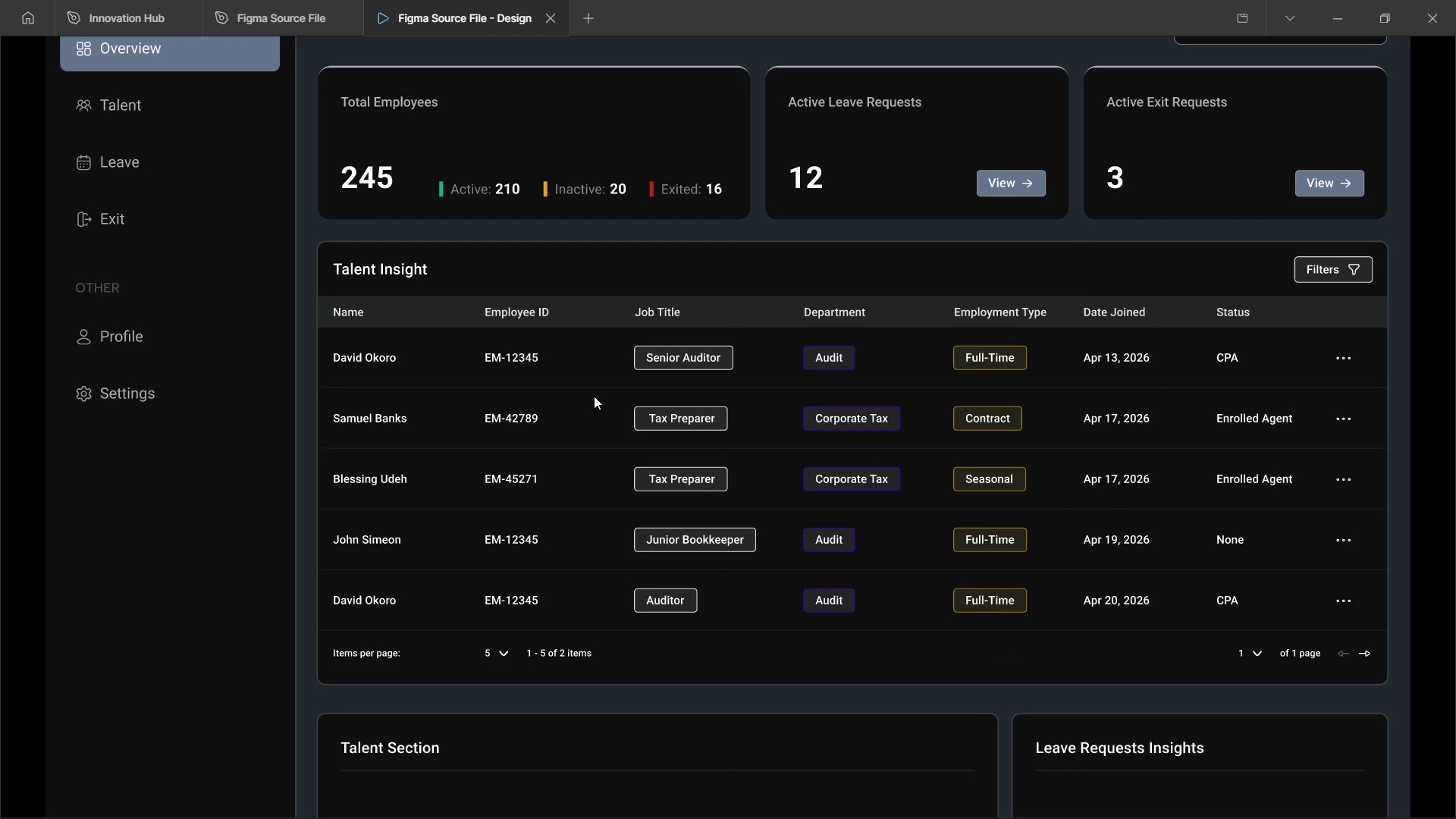 
wait(8.25)
 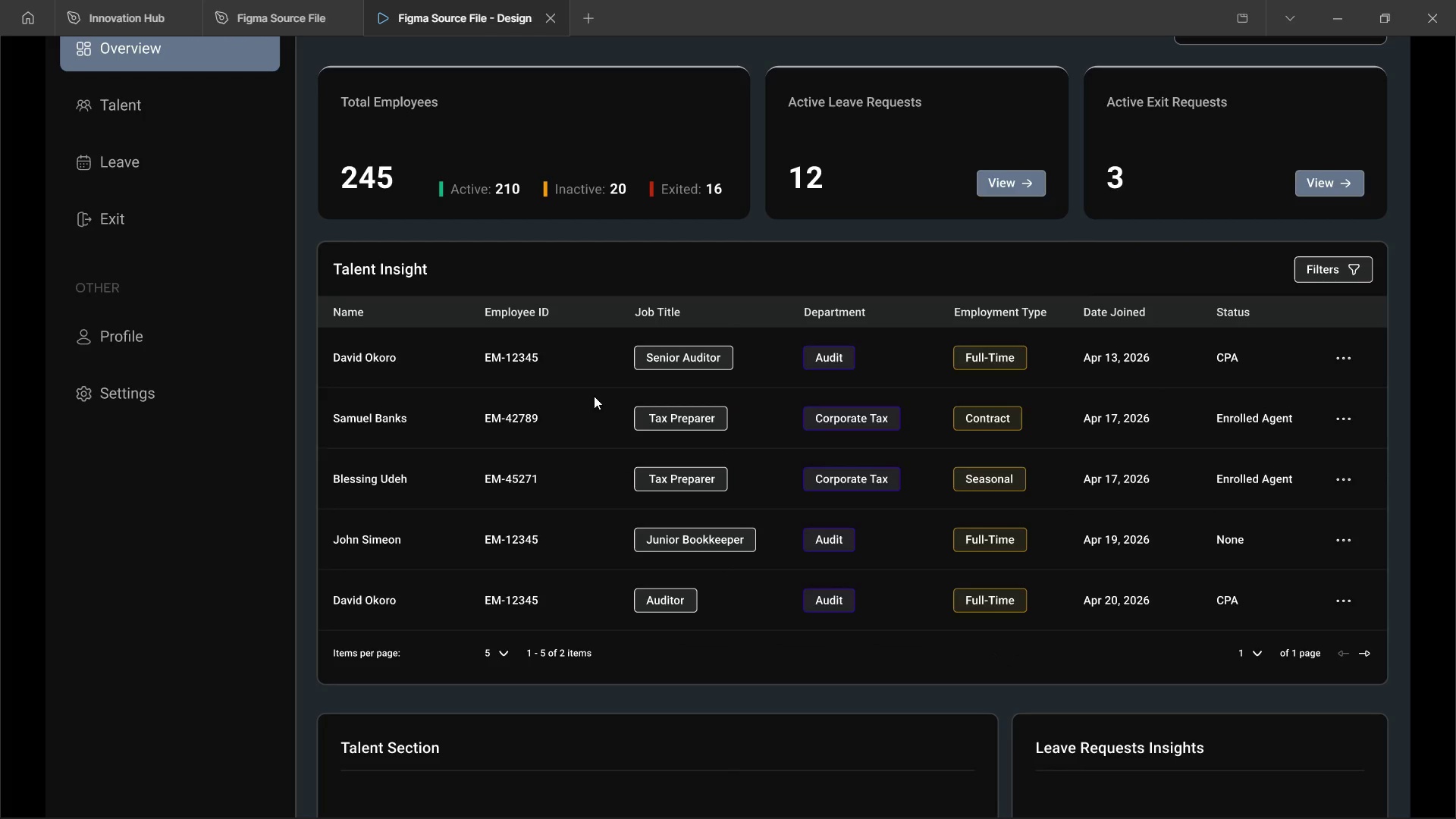 
left_click([264, 9])
 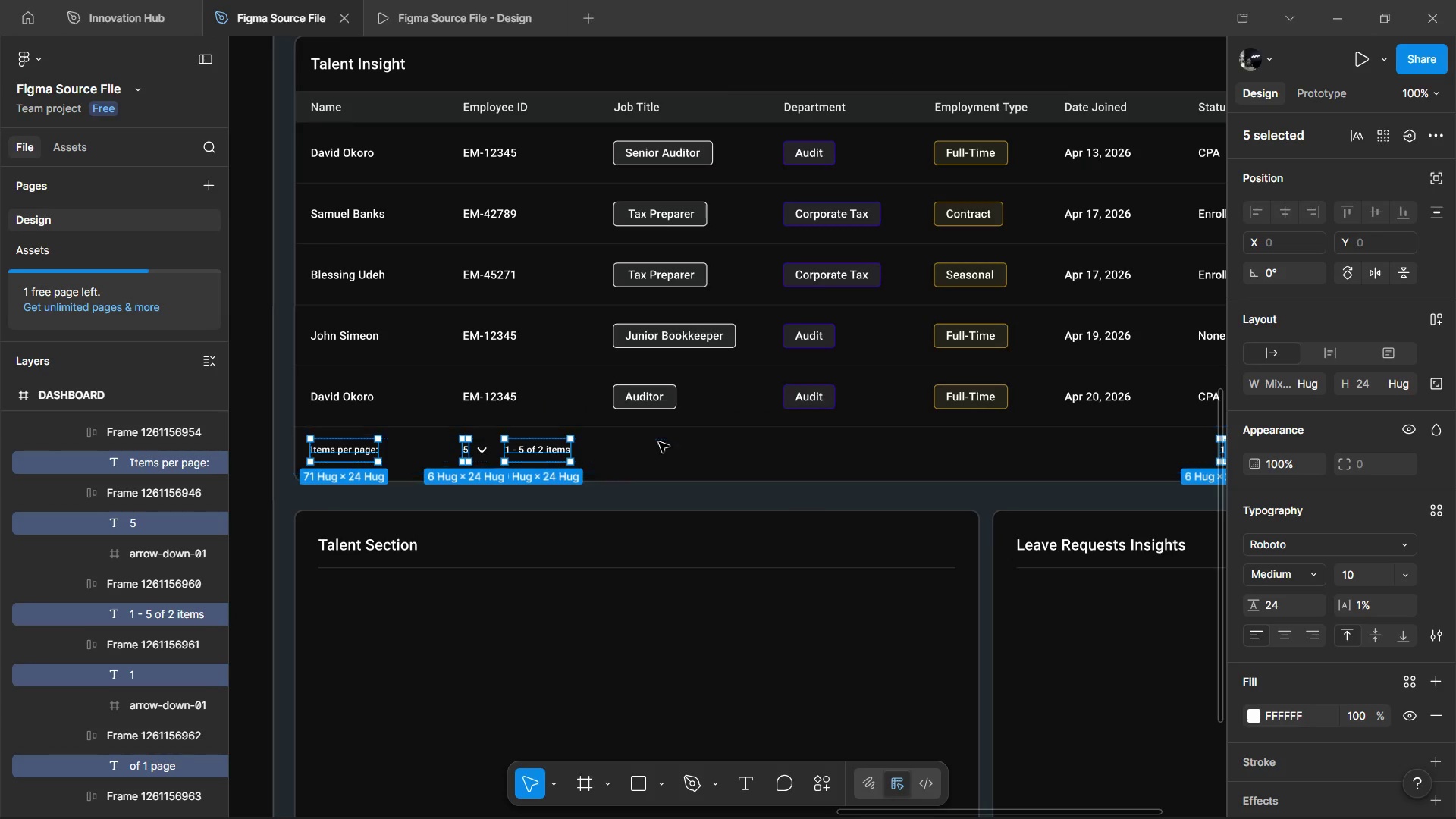 
left_click([659, 442])
 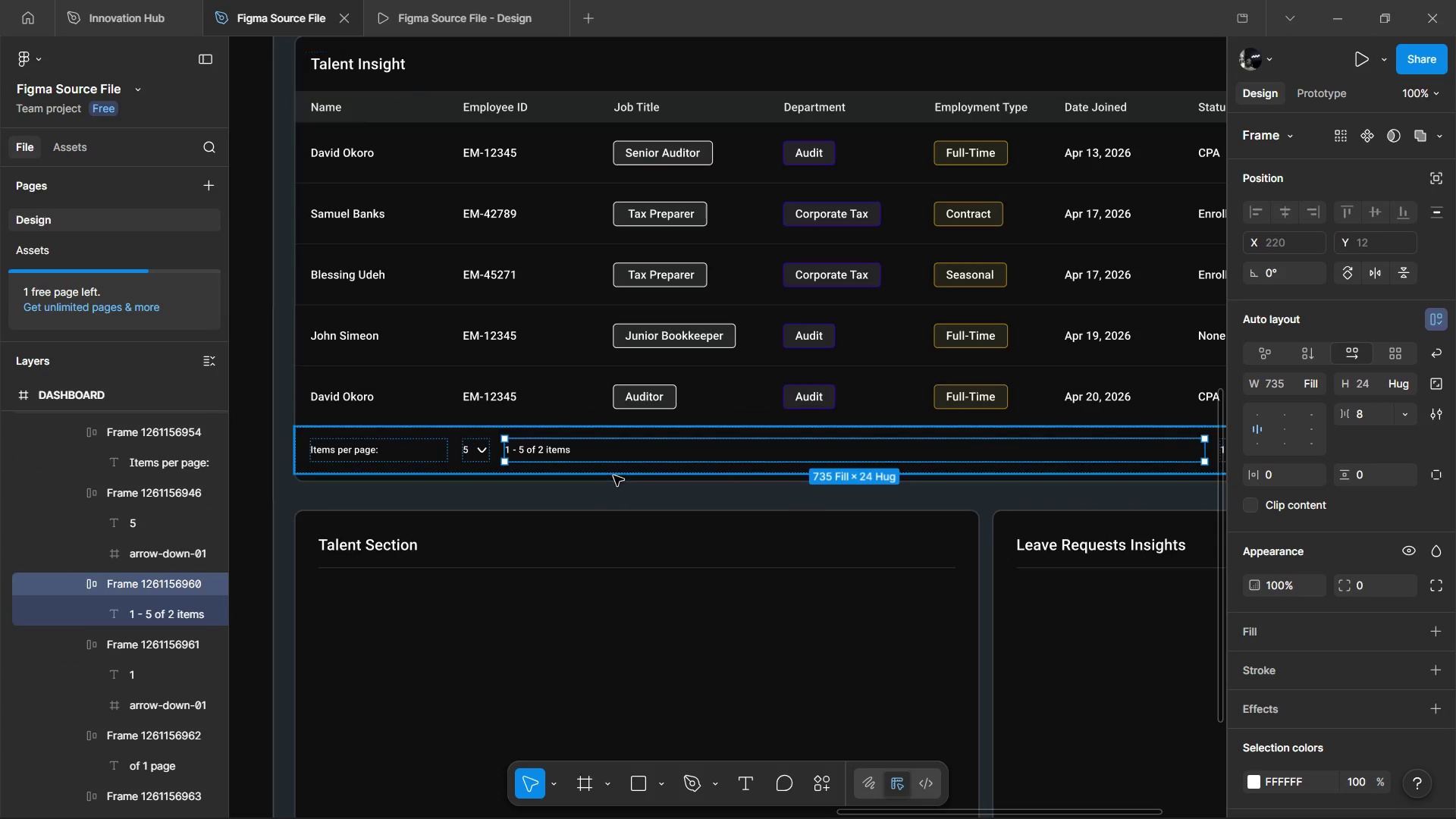 
left_click([613, 475])
 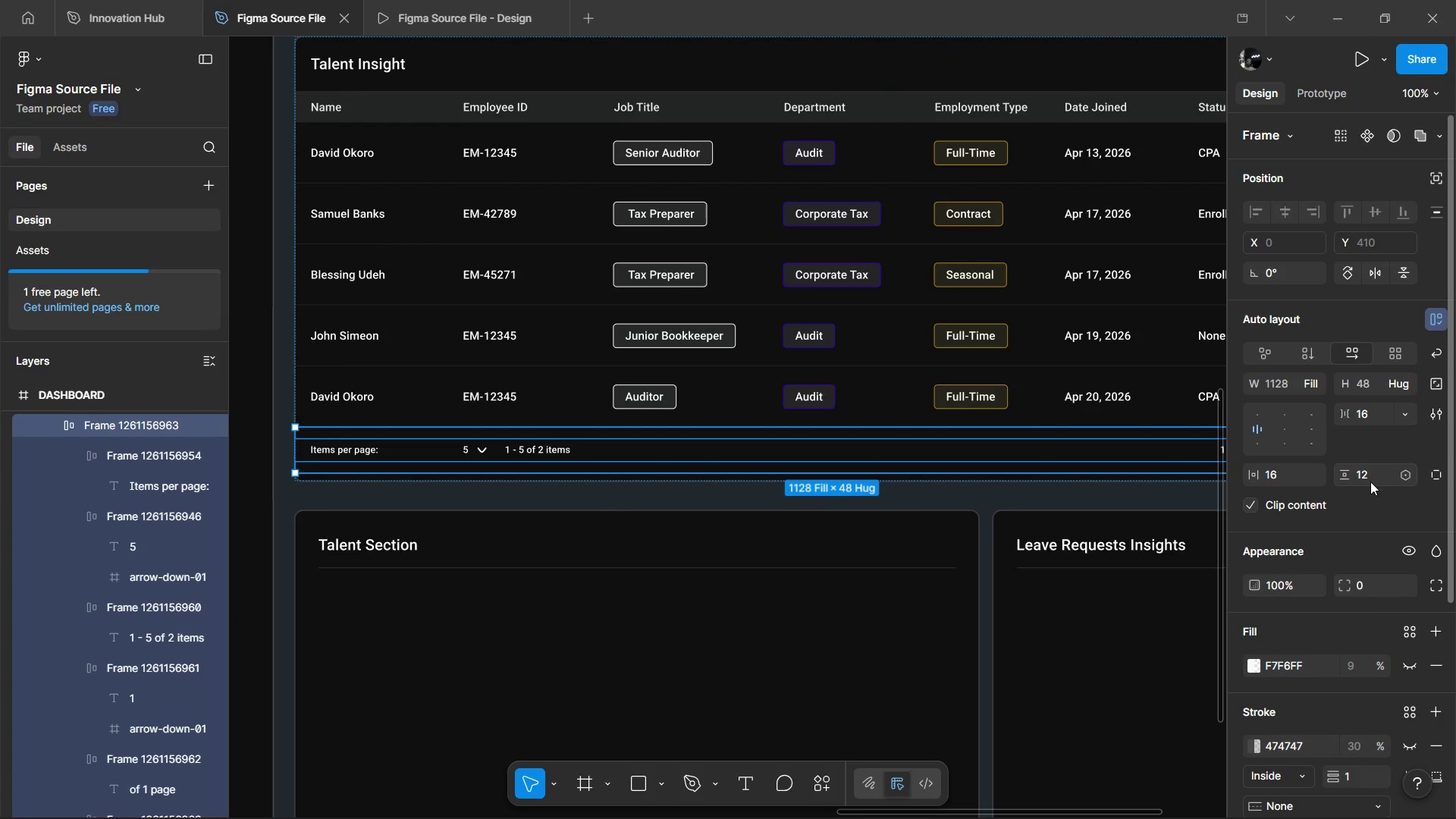 
left_click([1372, 475])
 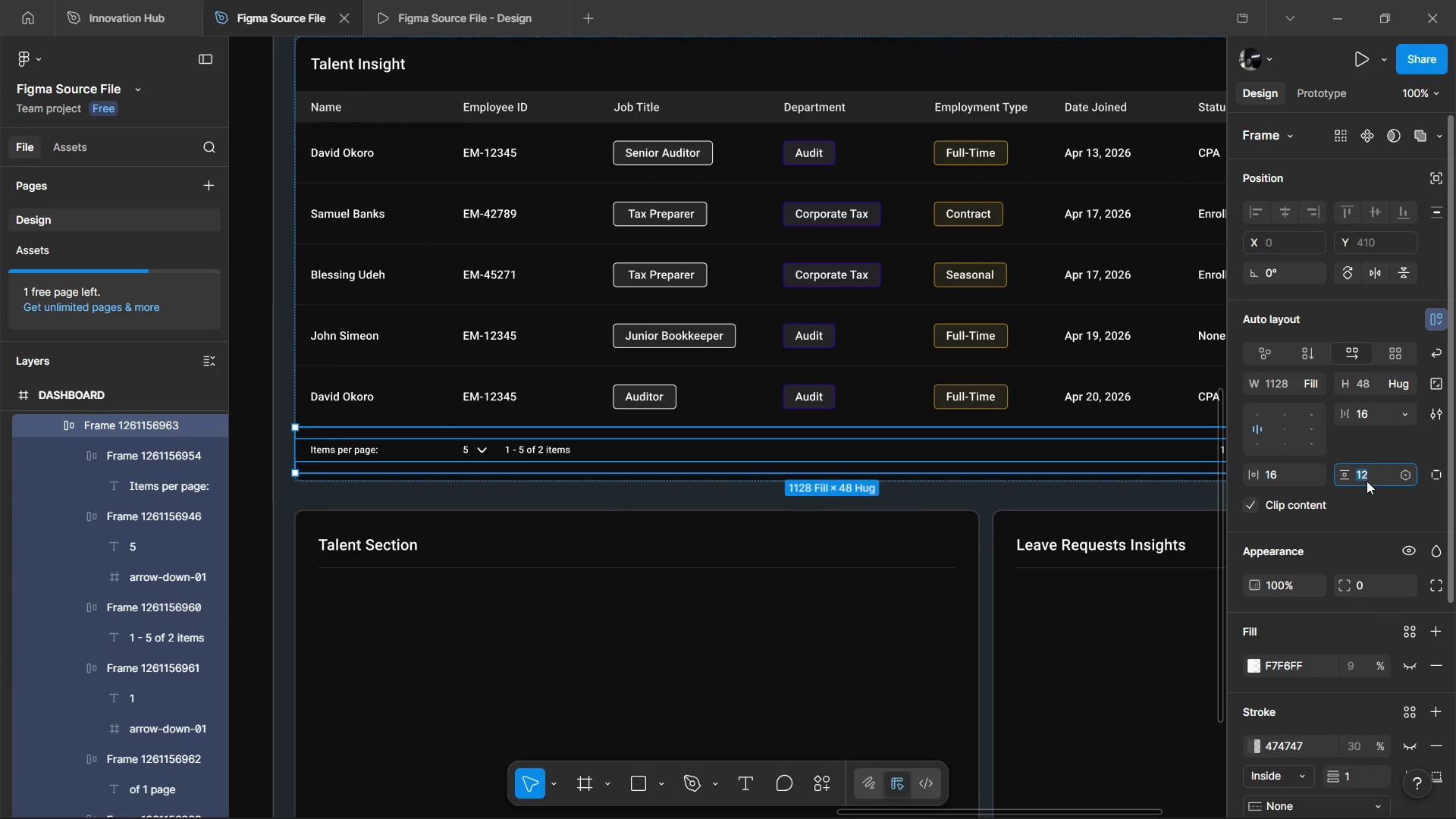 
key(8)
 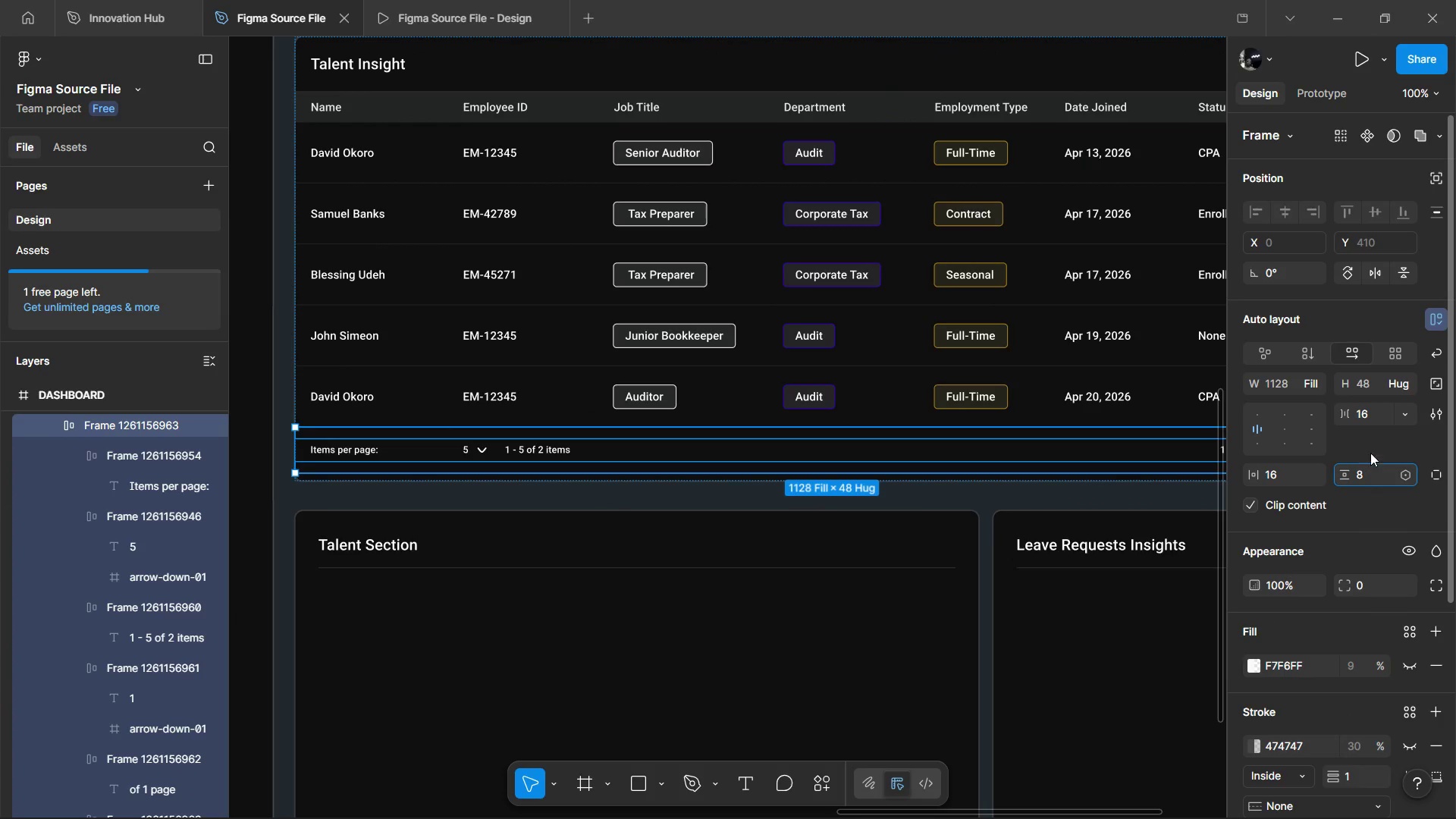 
left_click([1374, 444])
 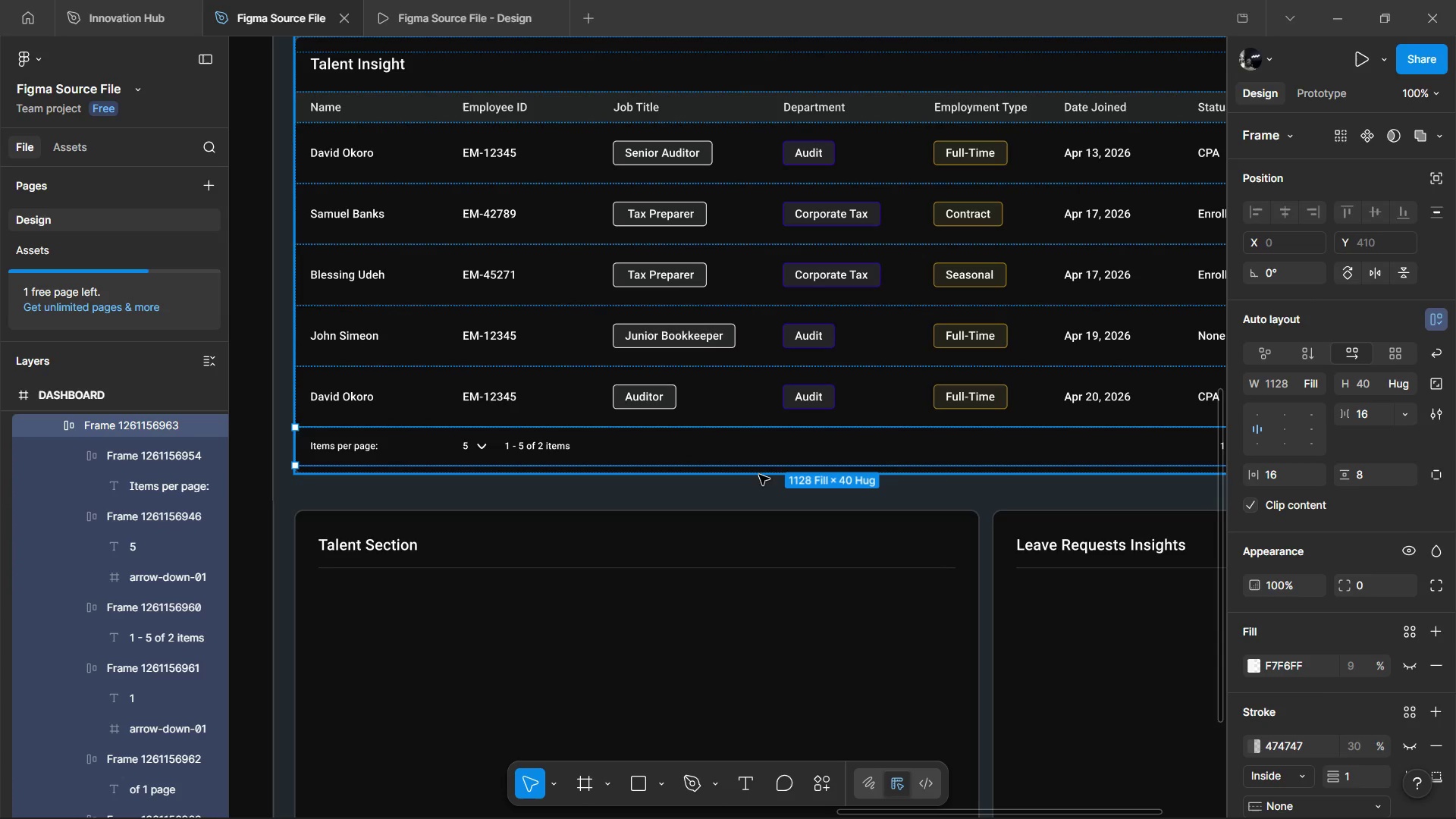 
wait(16.12)
 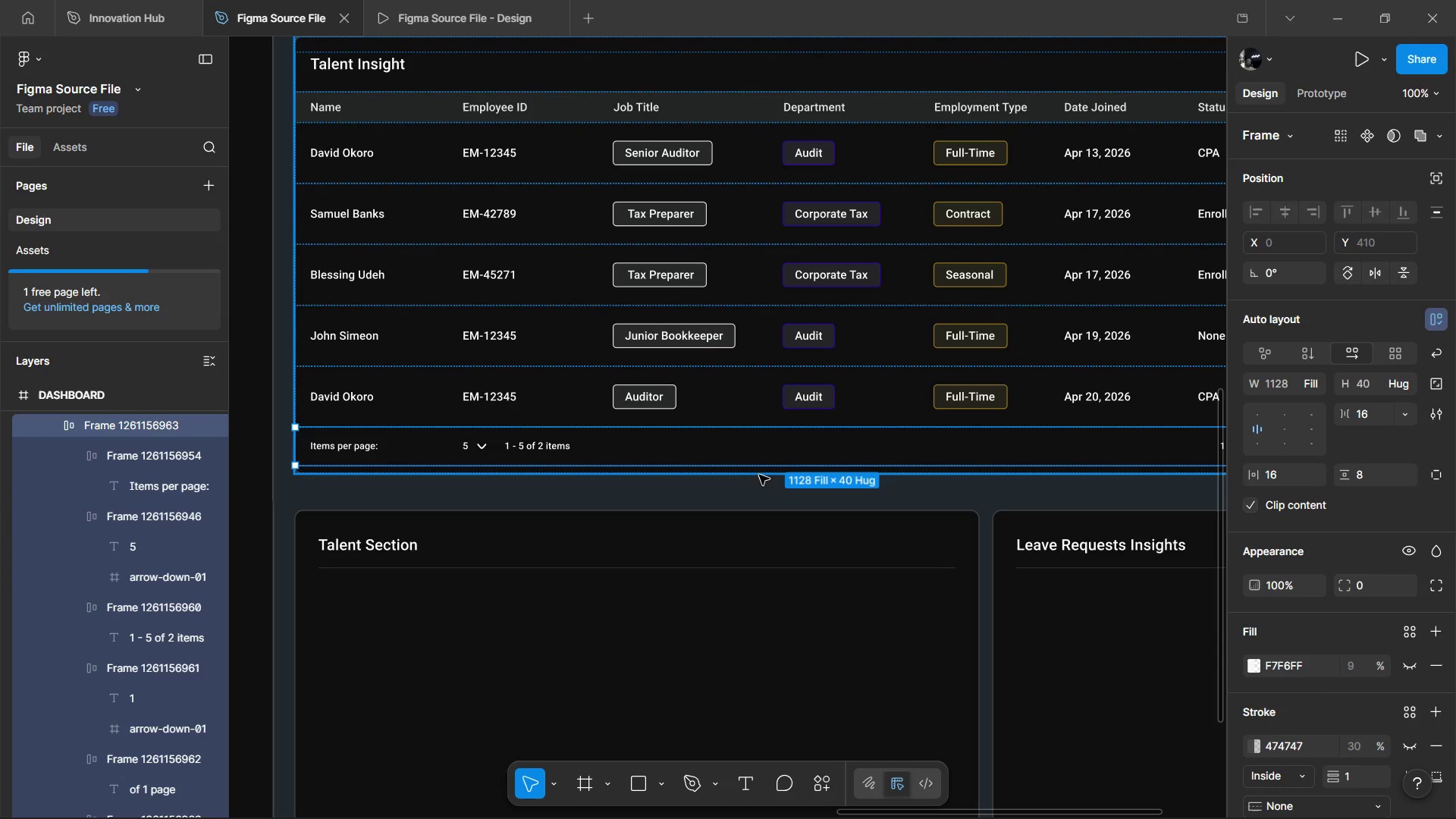 
left_click([437, 14])
 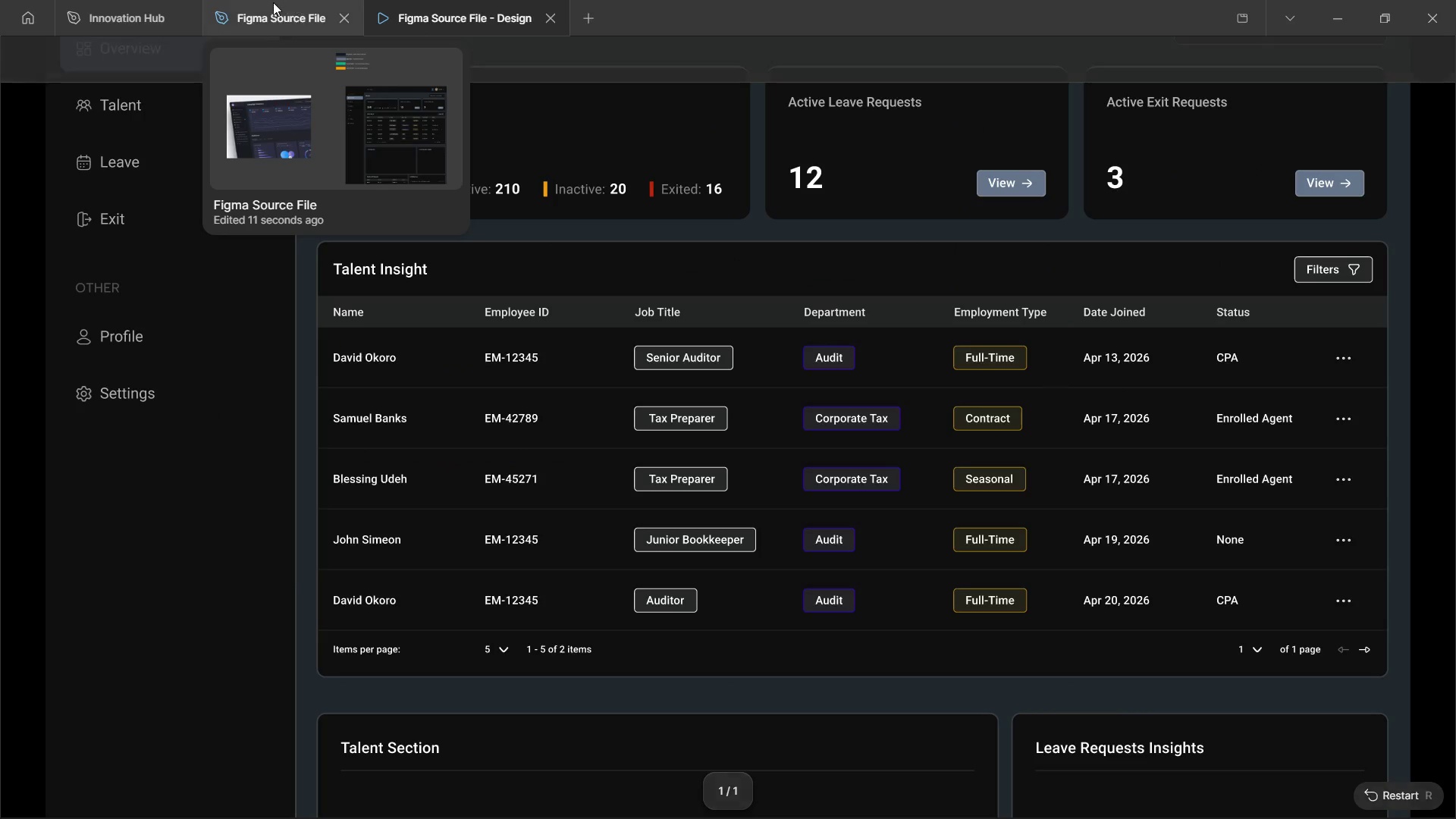 
left_click([271, 2])
 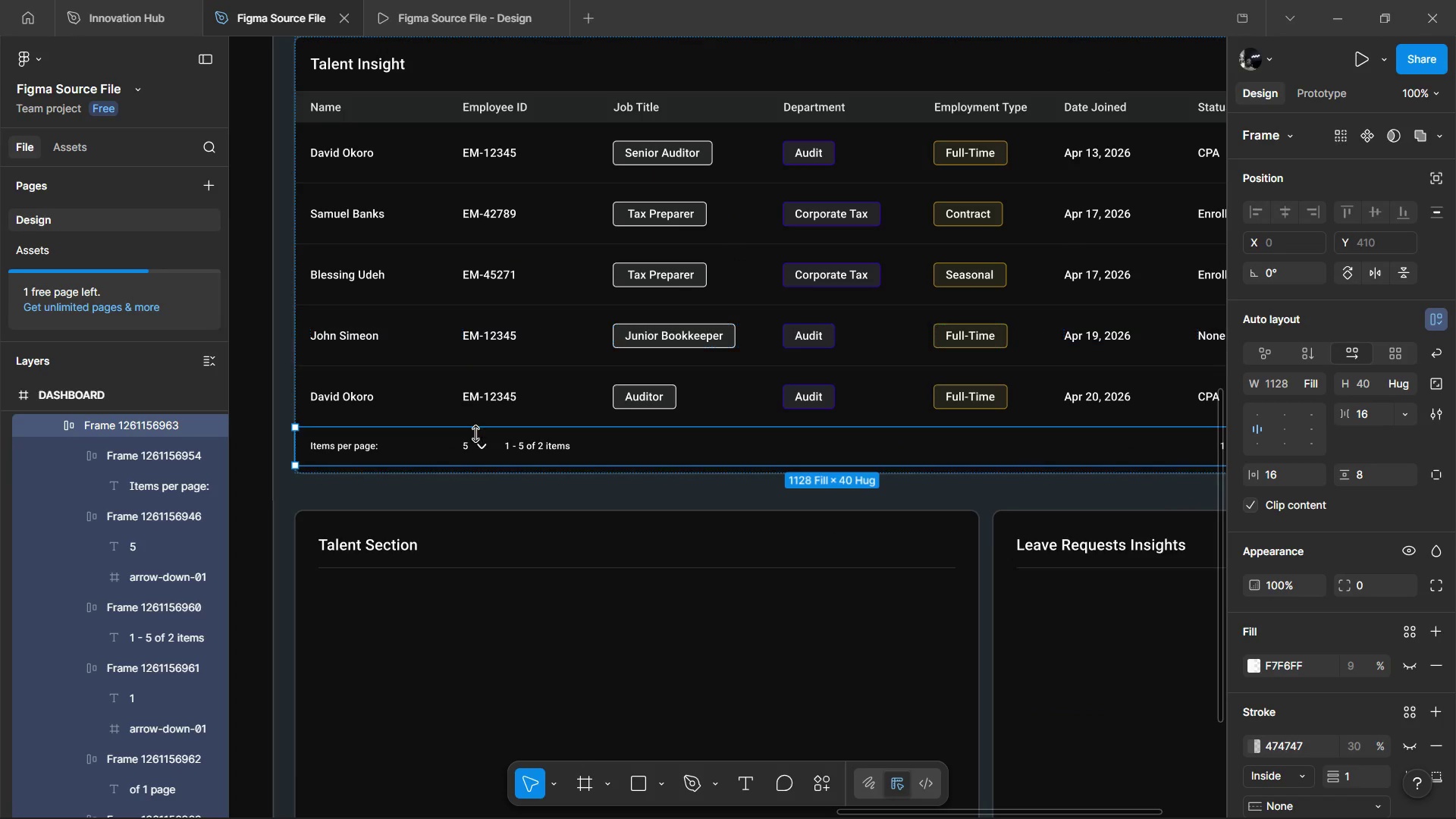 
hold_key(key=ControlLeft, duration=0.84)
 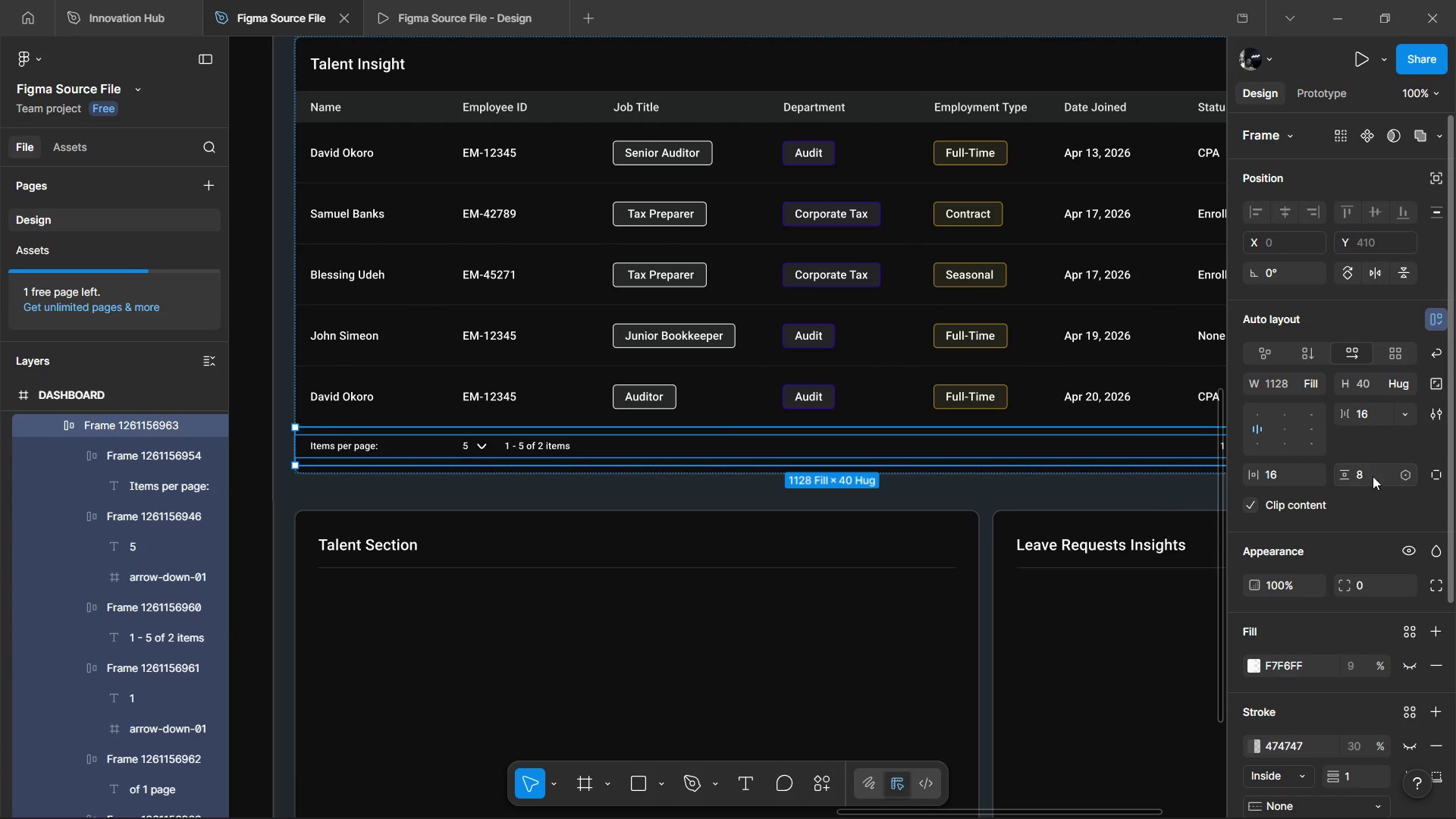 
left_click([1373, 476])
 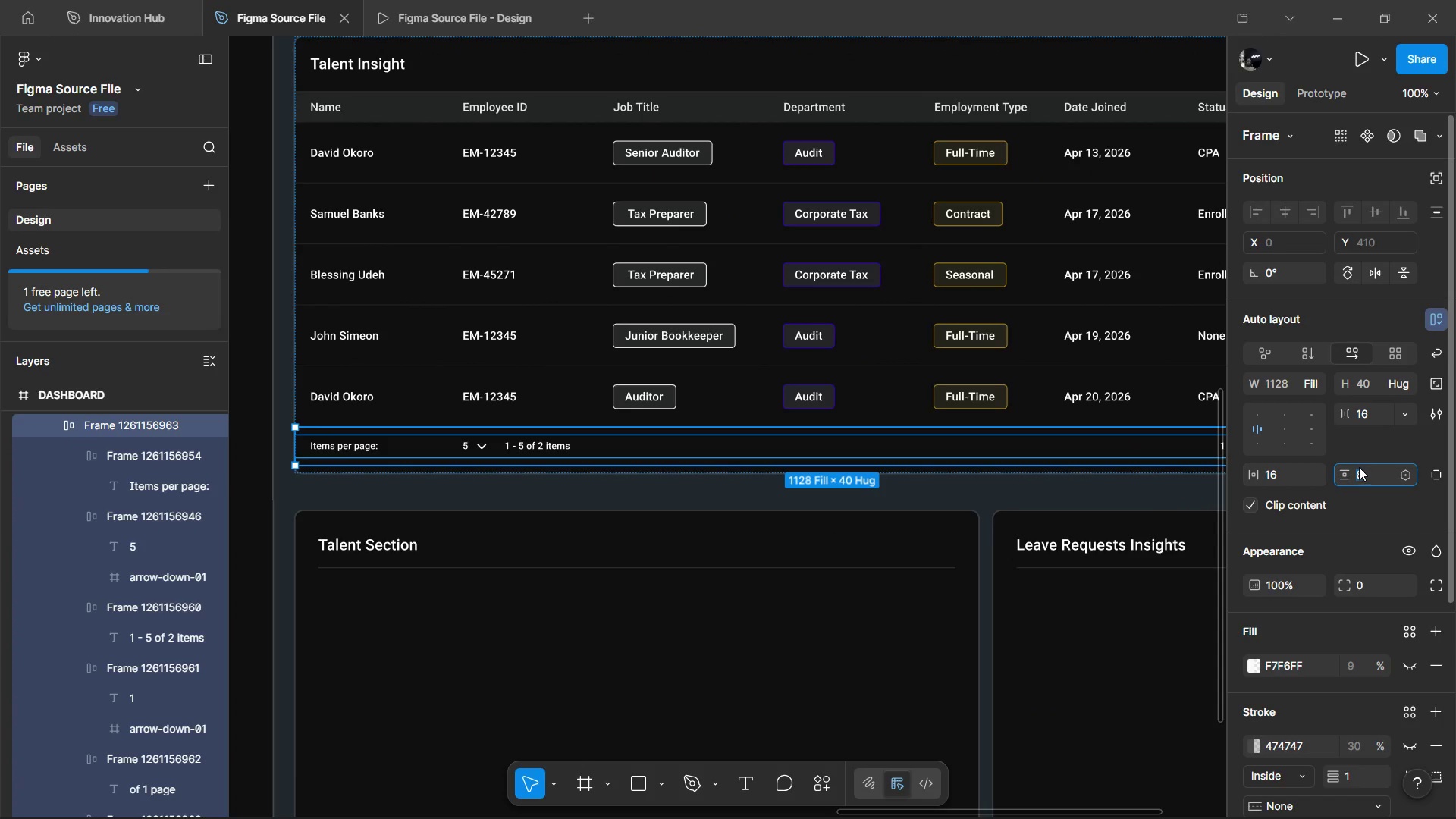 
type(12)
 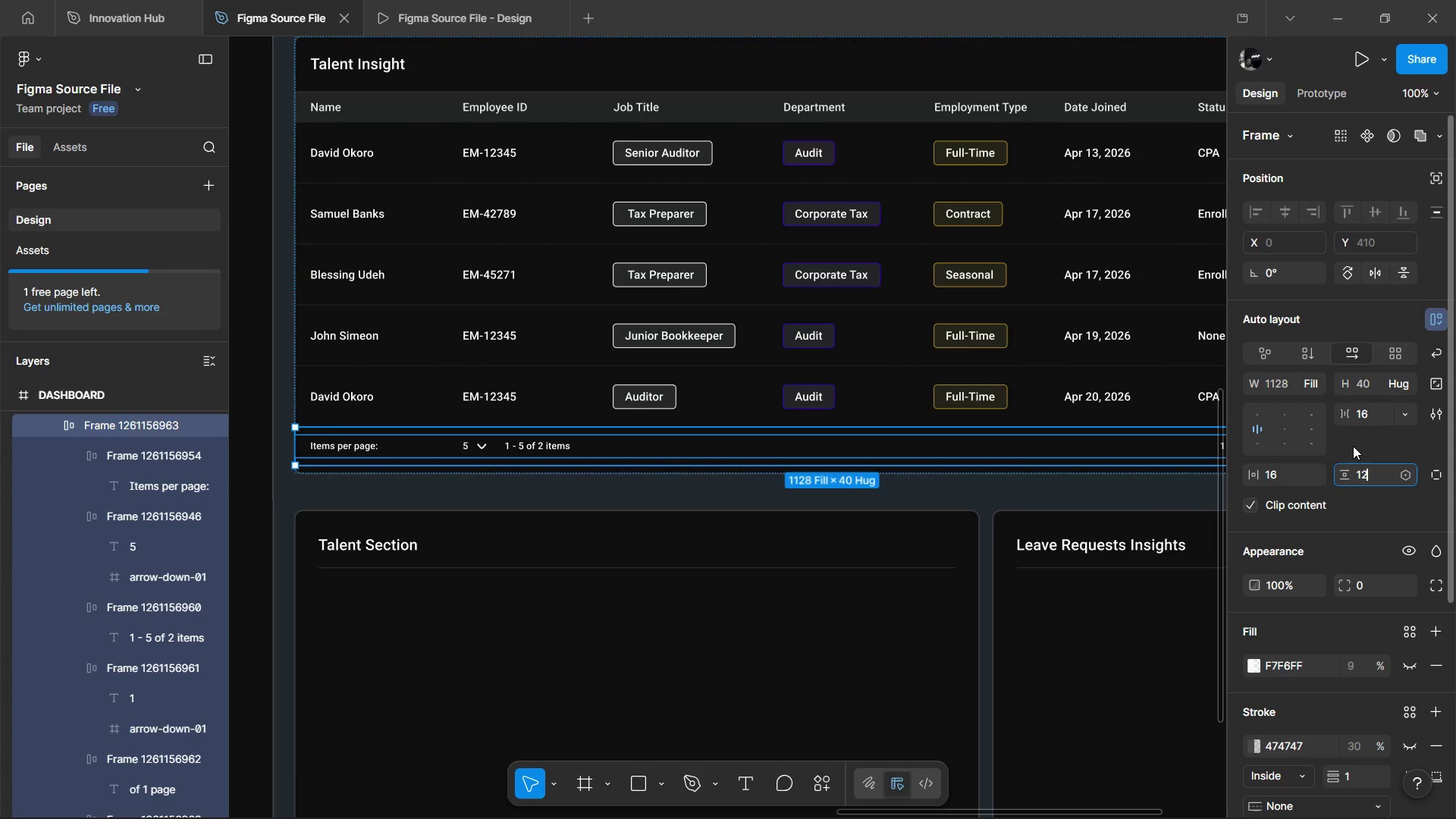 
left_click([1353, 446])
 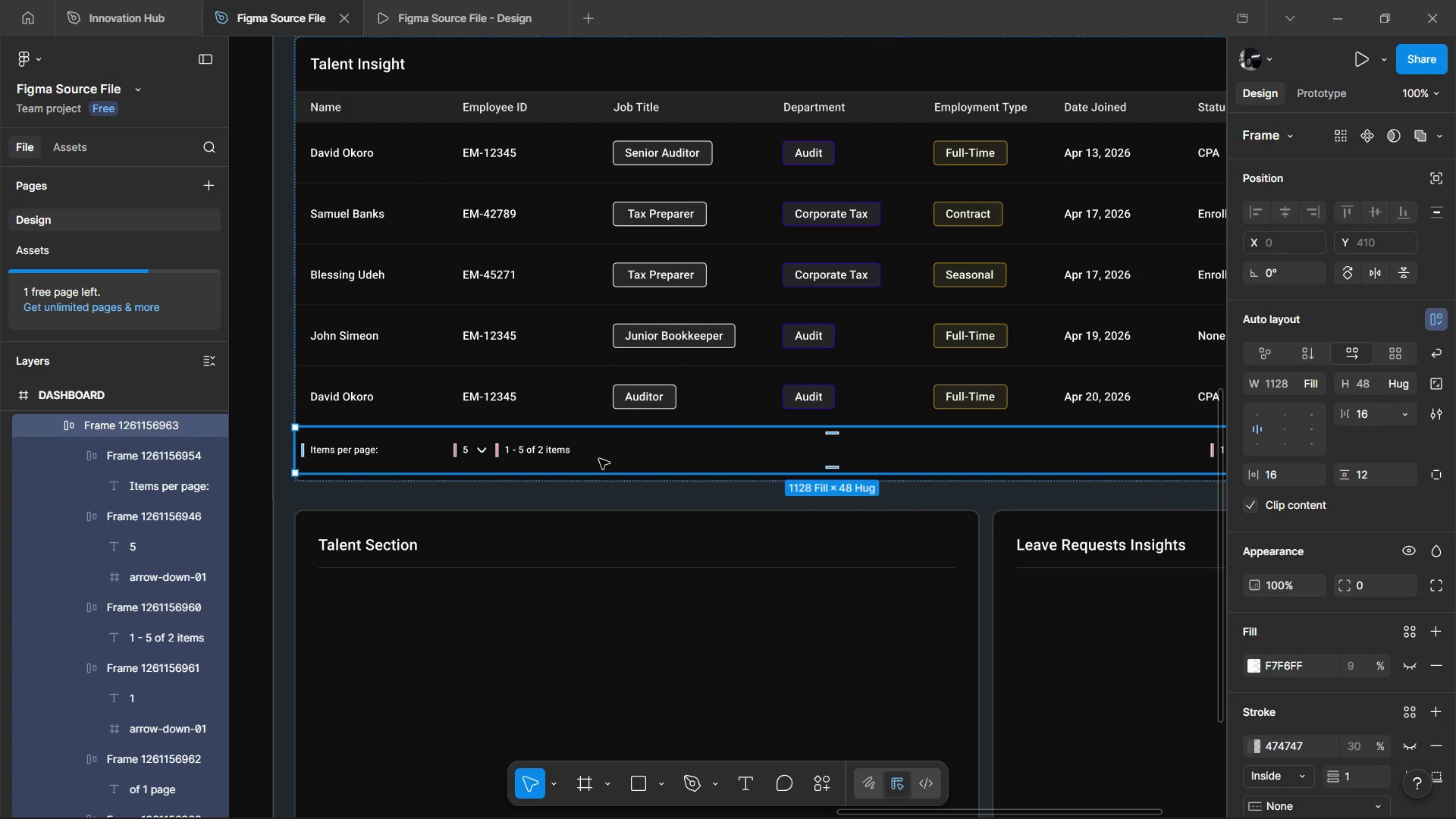 
hold_key(key=ControlLeft, duration=1.72)
left_click([542, 452])
 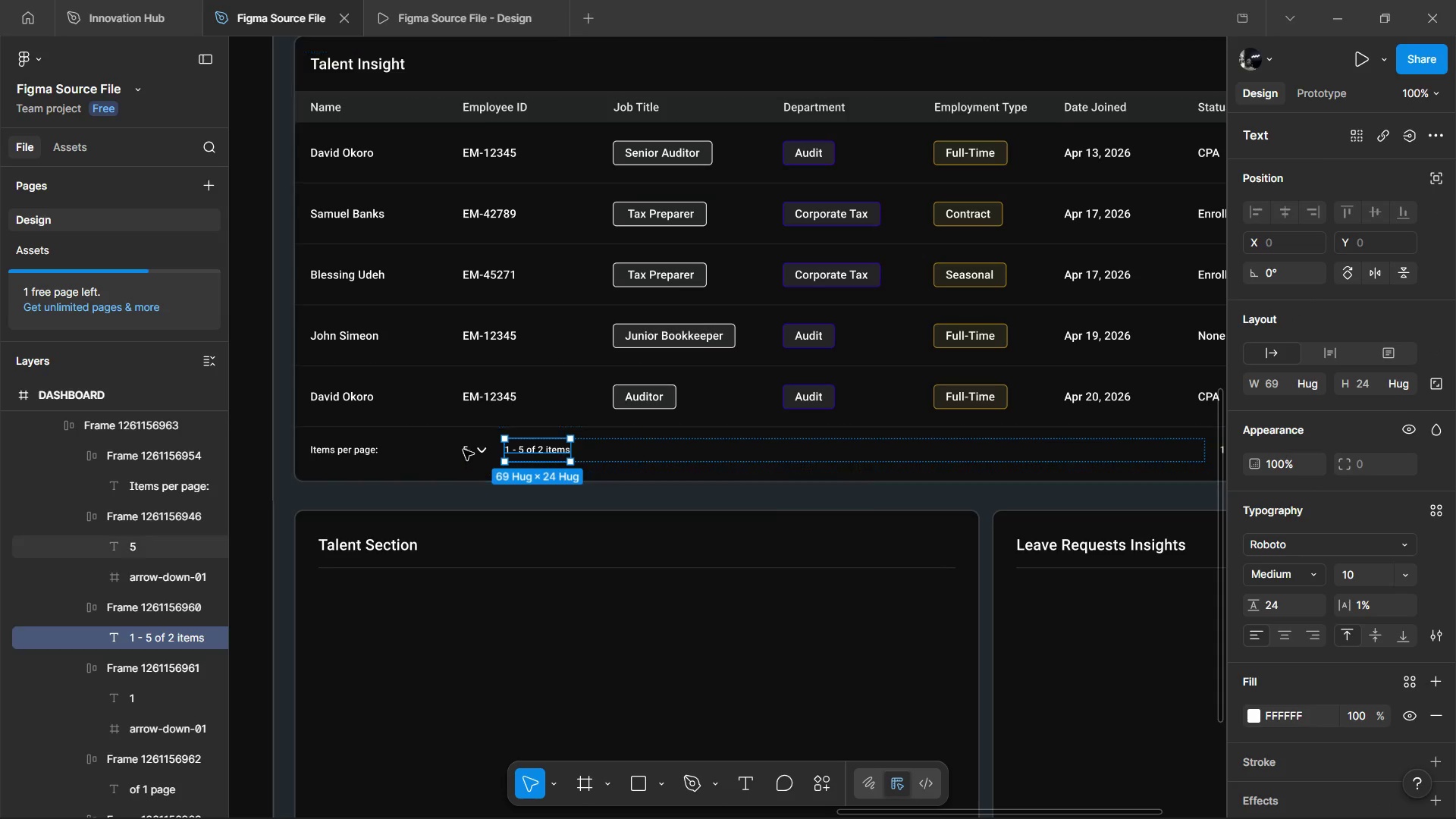 
hold_key(key=ShiftLeft, duration=1.52)
left_click([463, 450])
 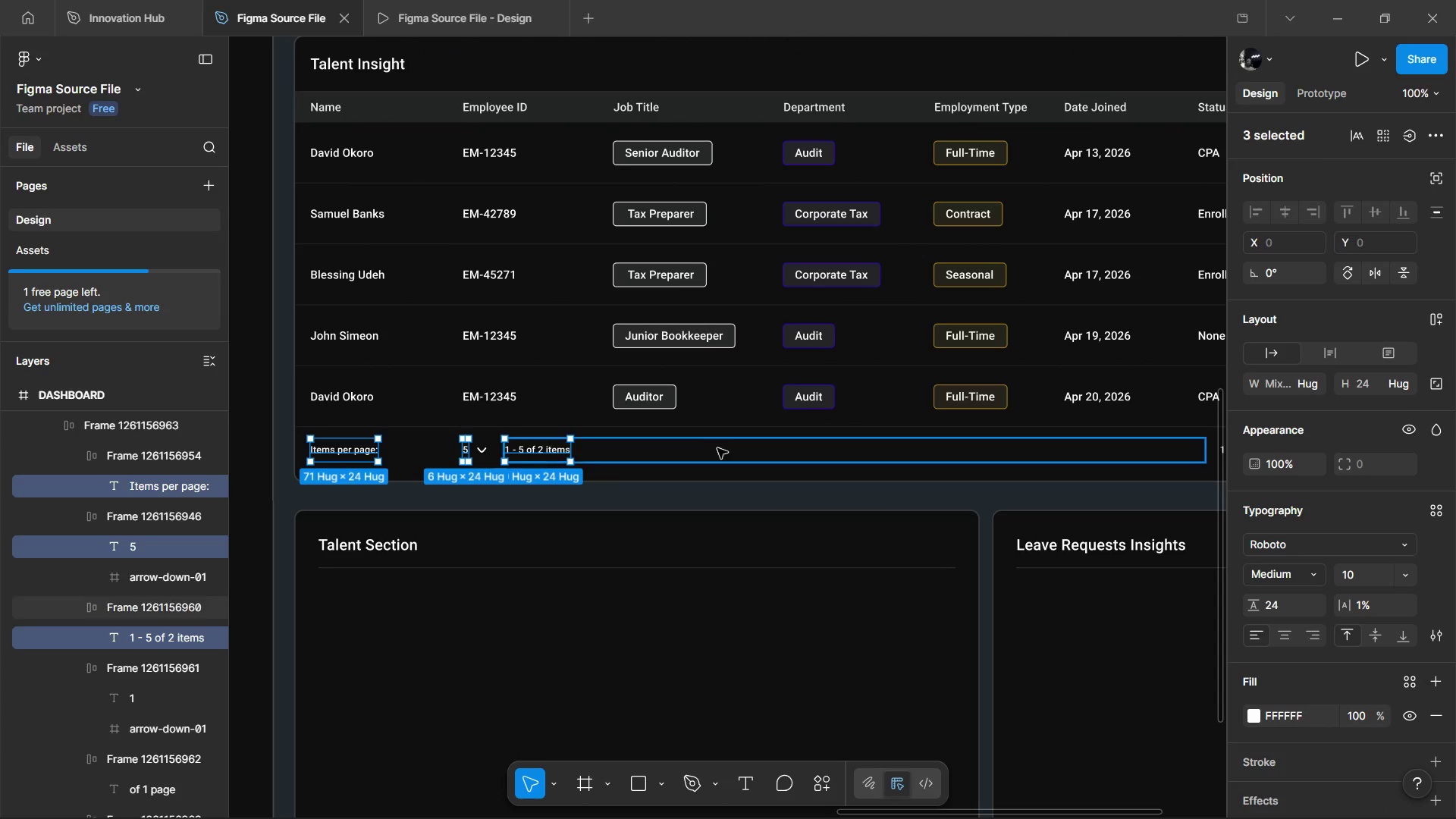 
hold_key(key=ShiftLeft, duration=2.0)
 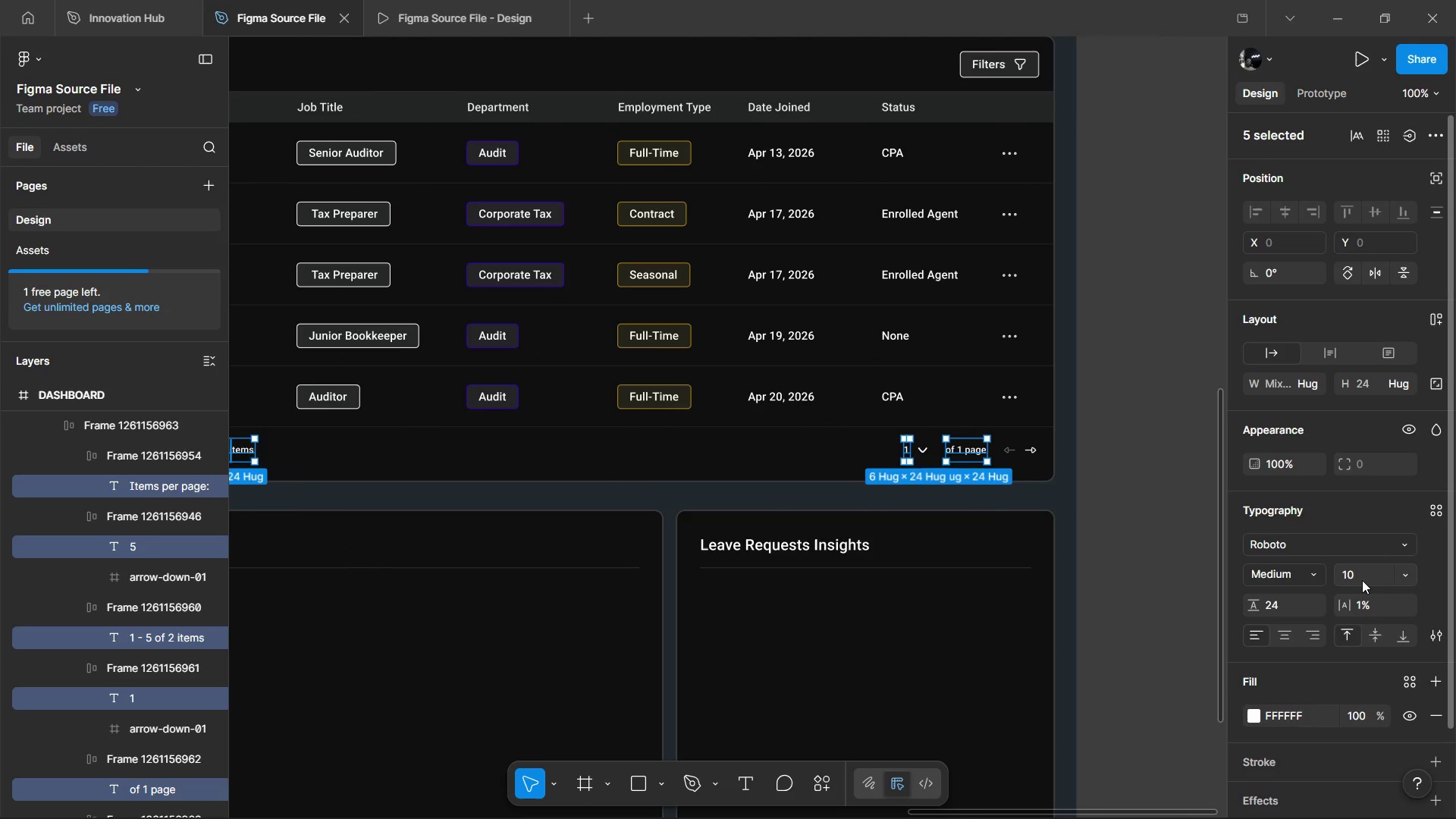 
hold_key(key=ControlLeft, duration=1.5)
 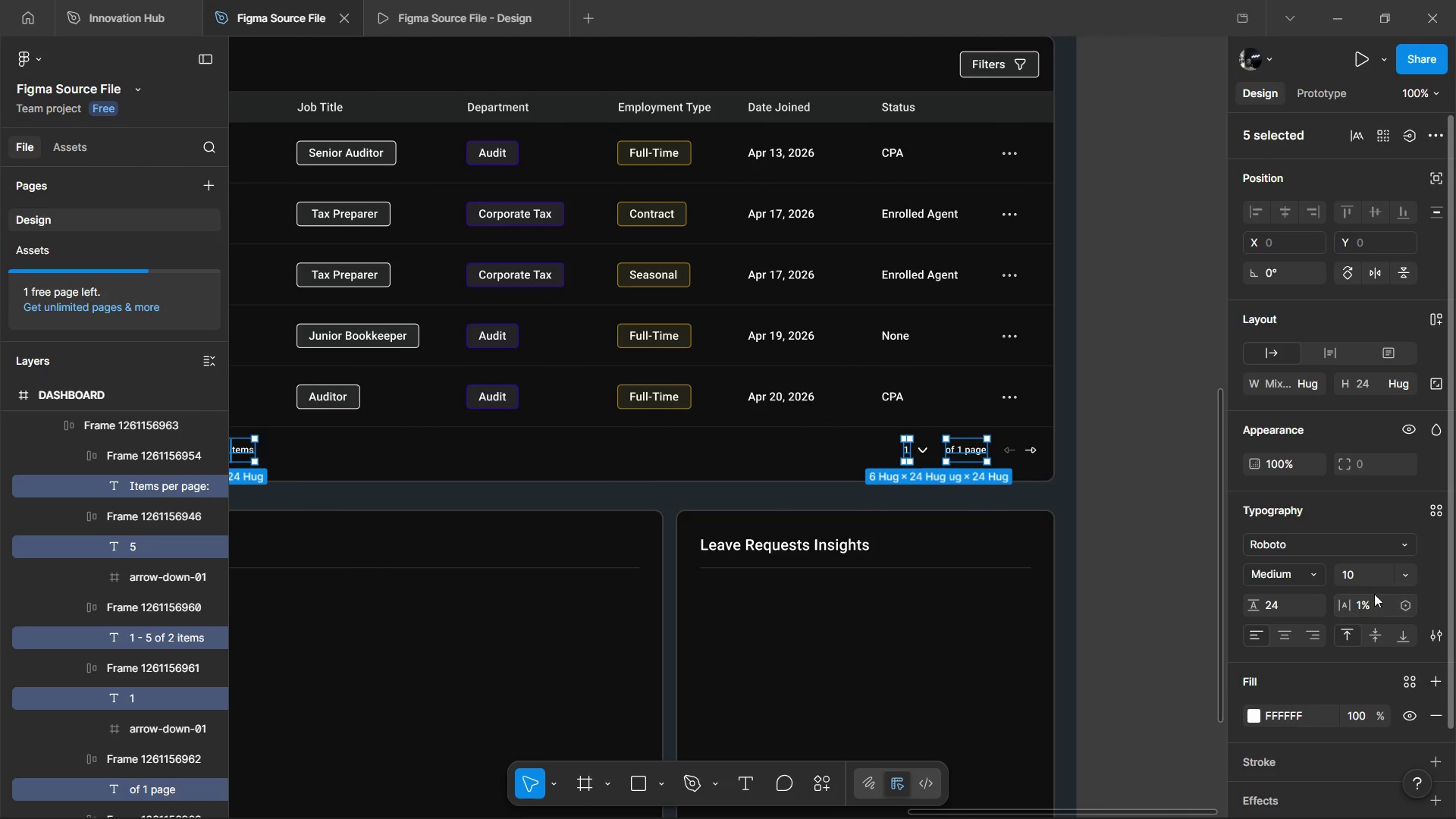 
scroll: coordinate [755, 446], scroll_direction: down, amount: 7.0
 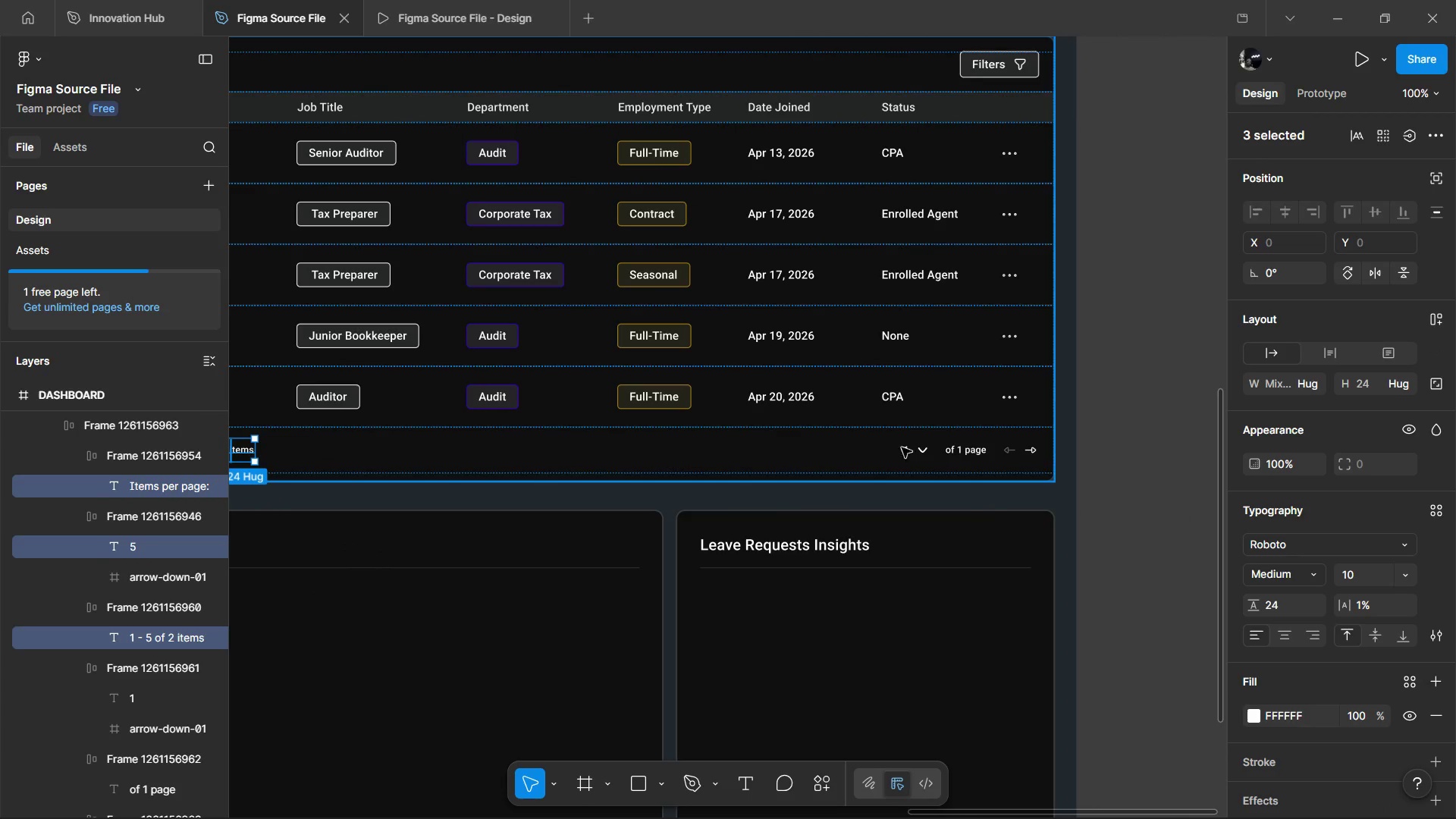 
left_click([952, 450])
 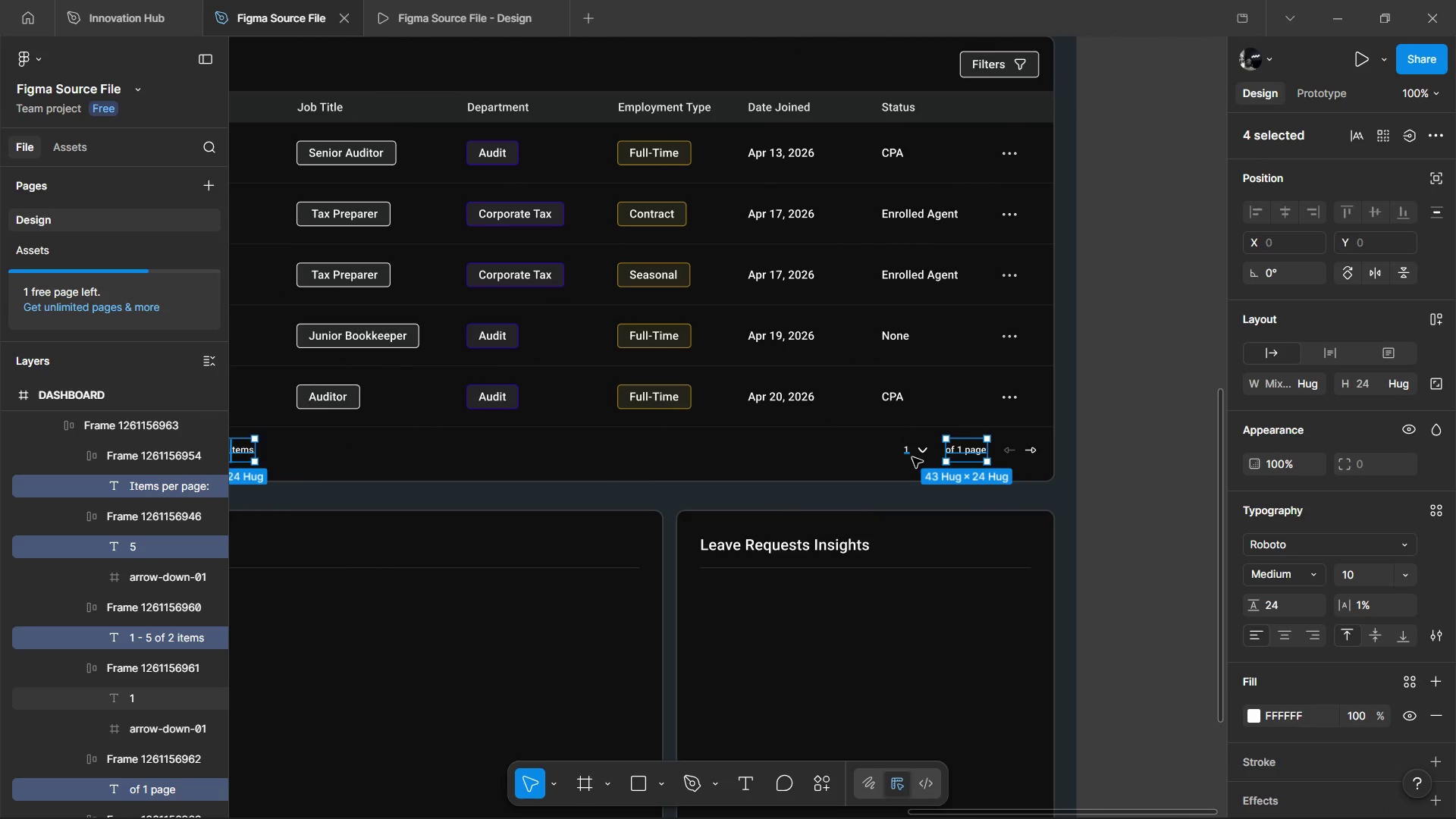 
left_click([912, 457])
 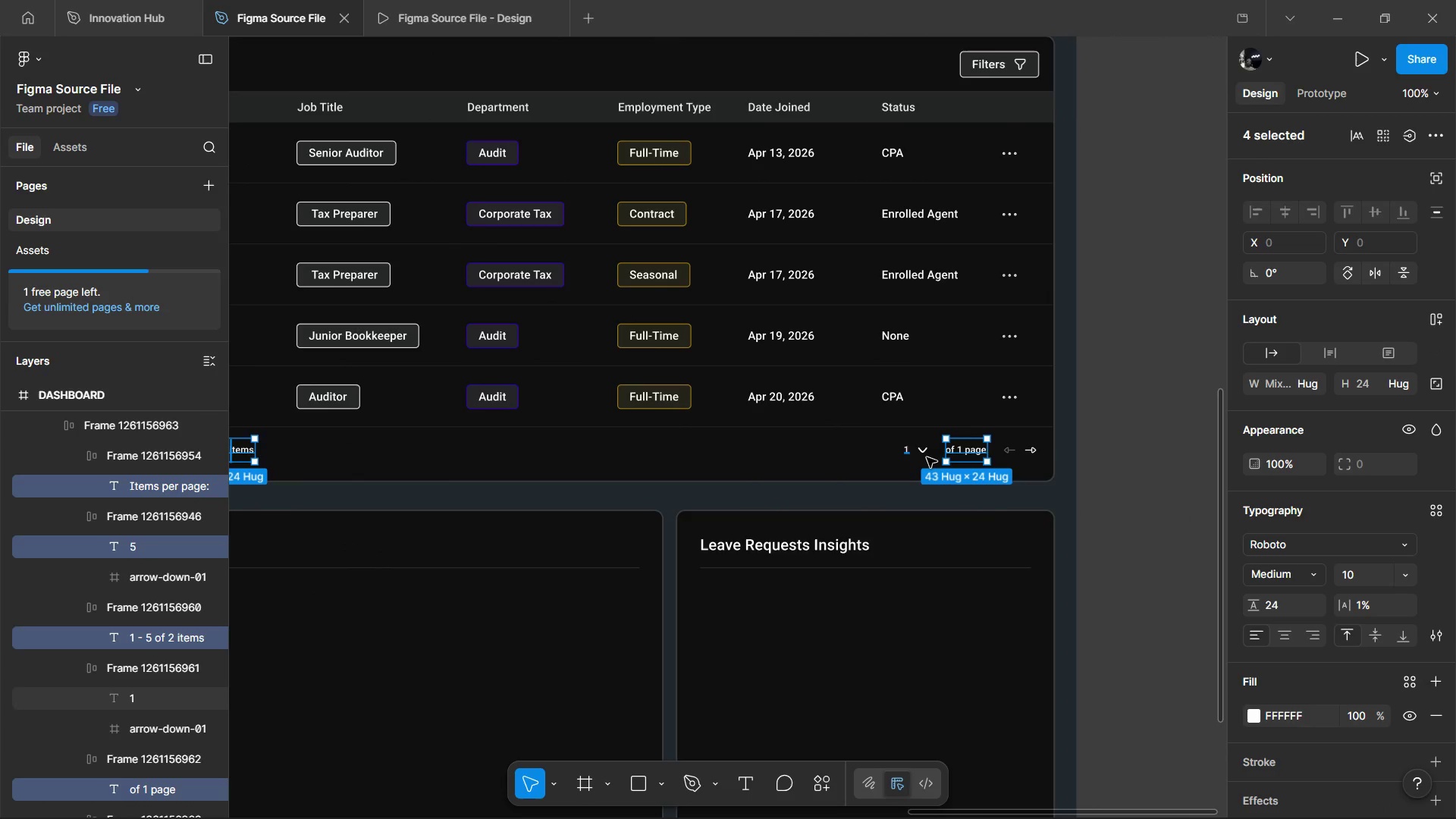 
key(Control+Shift+ControlLeft)
 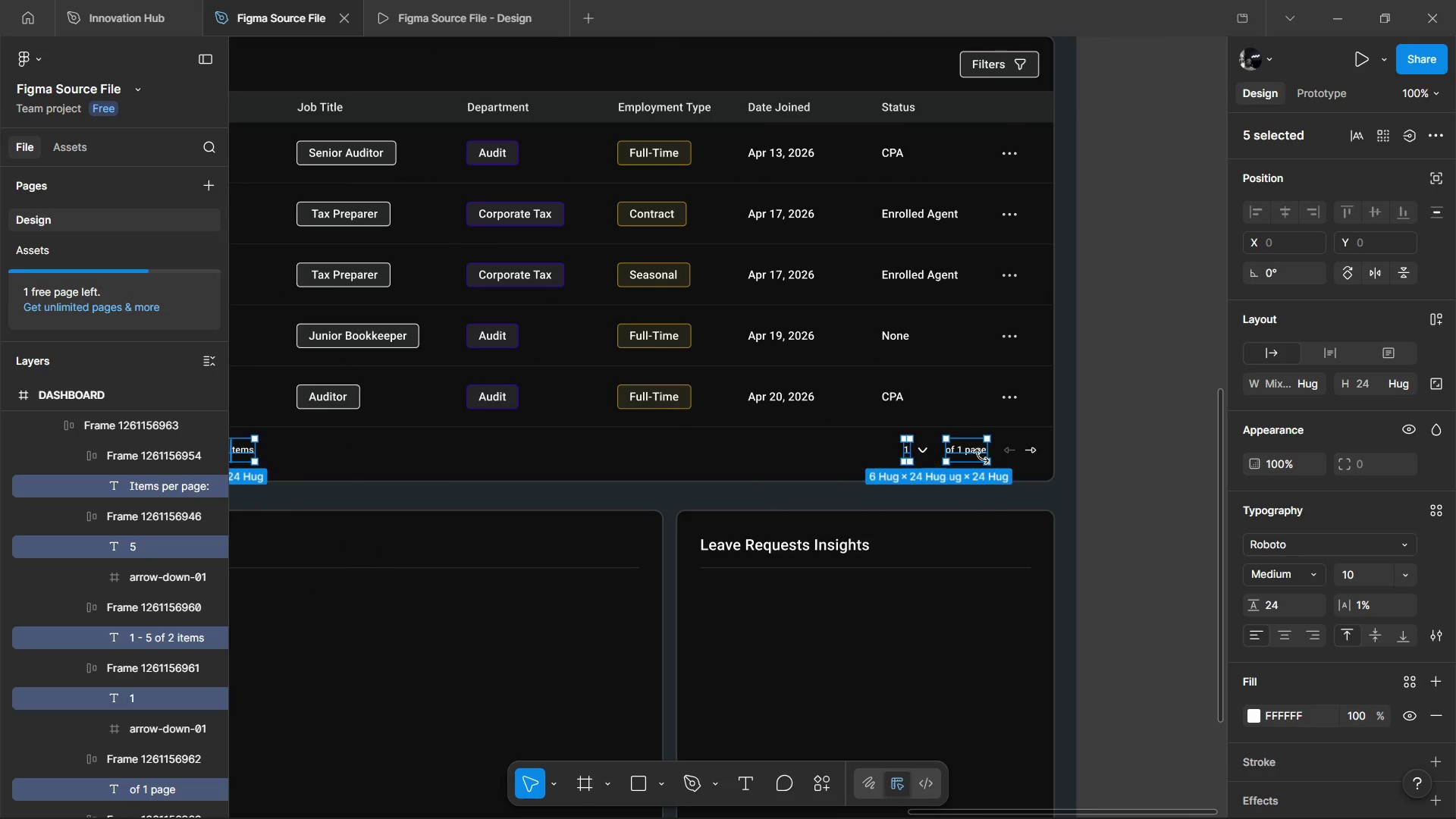 
key(Control+Shift+ControlLeft)
 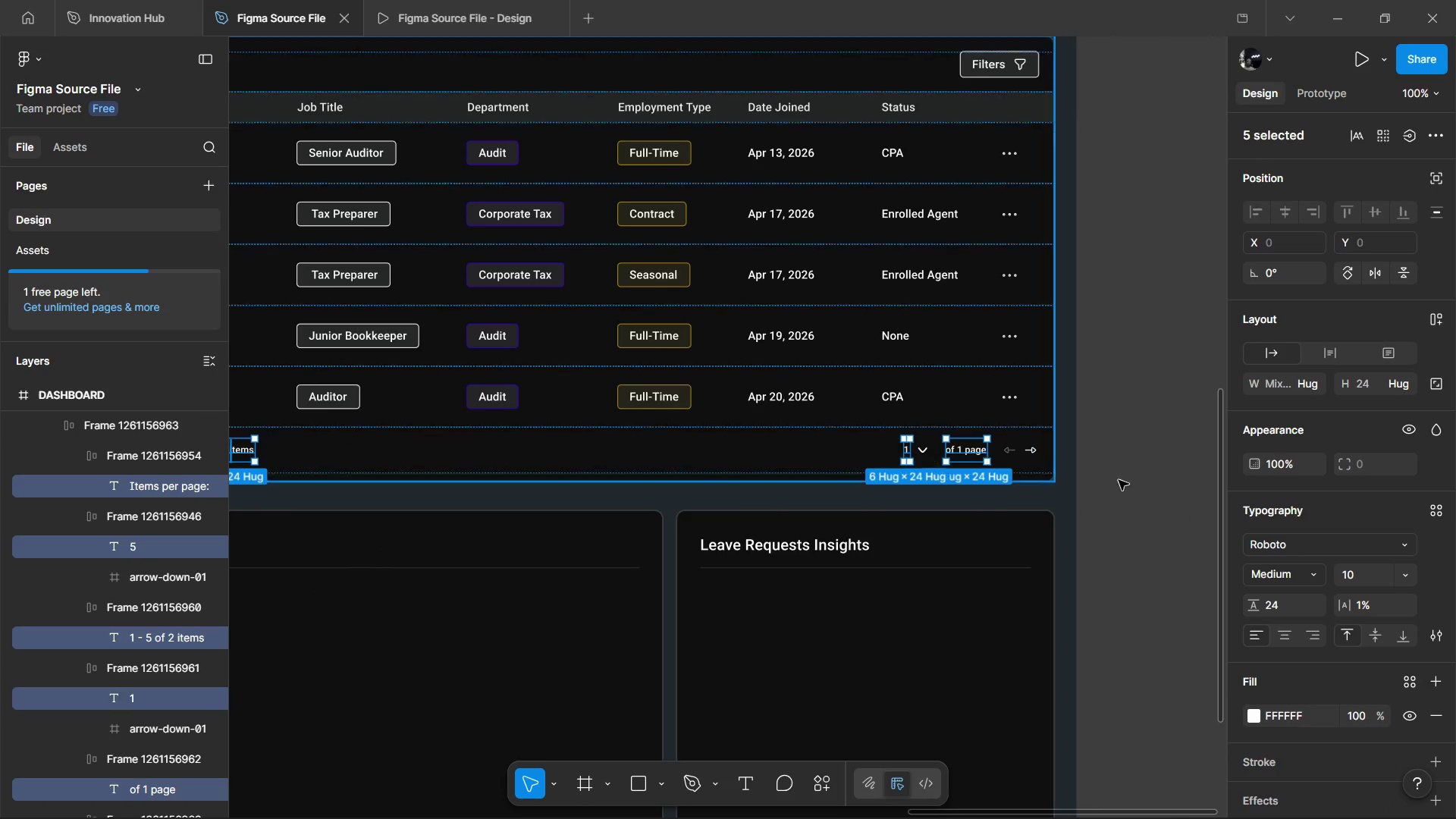 
key(Control+Shift+ControlLeft)
 